 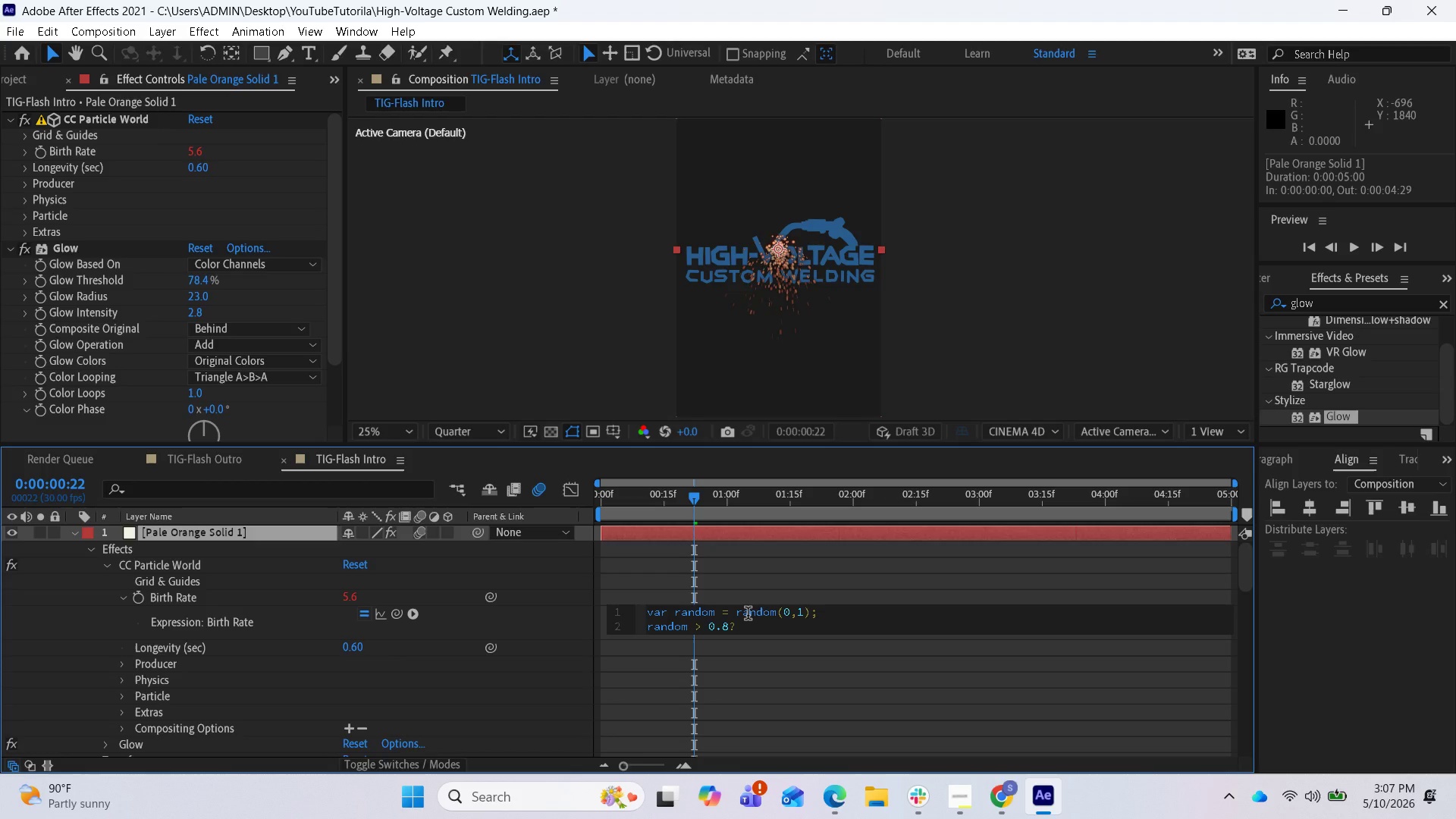 
hold_key(key=ShiftRight, duration=0.8)
 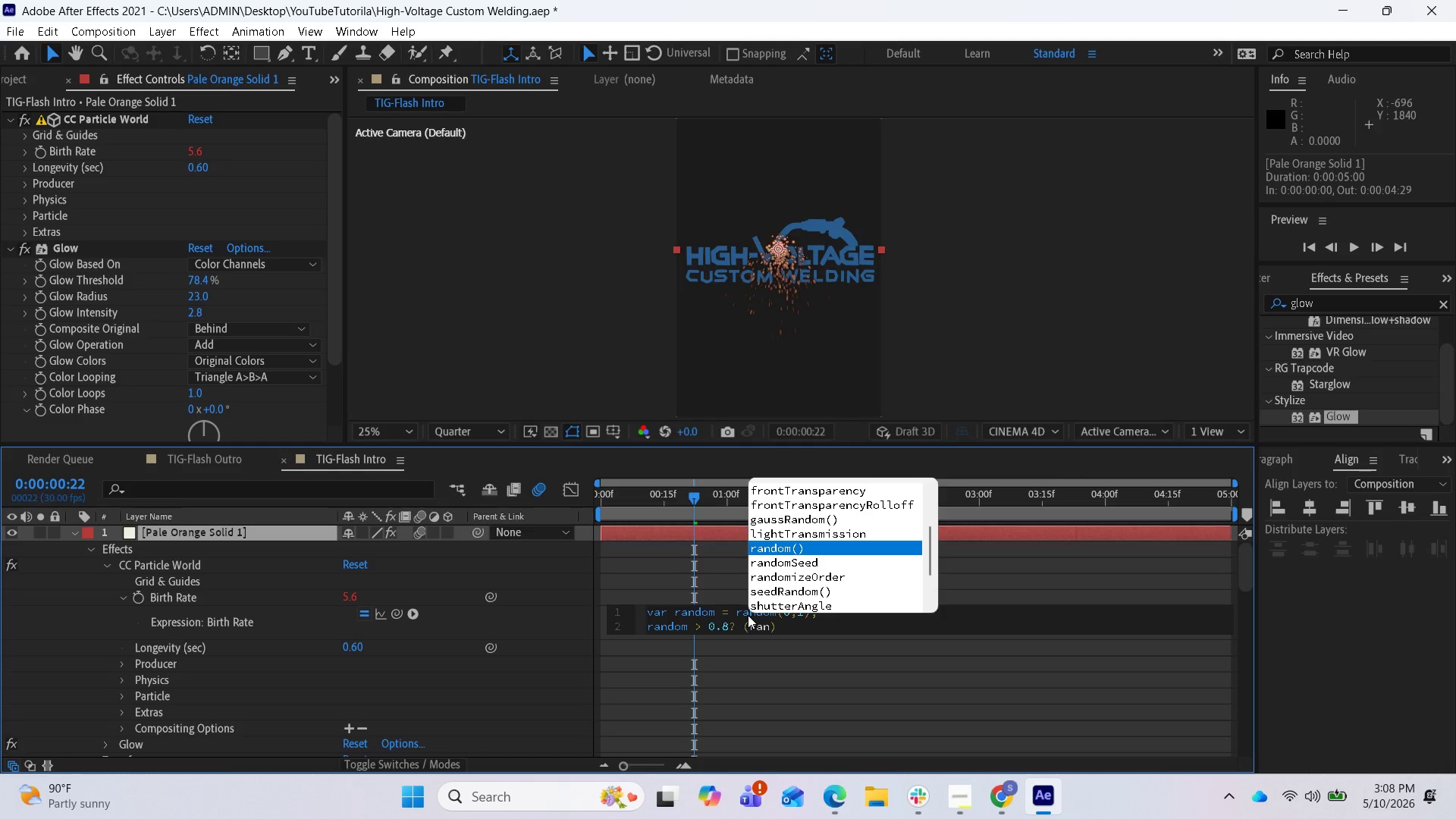 
wait(9.16)
 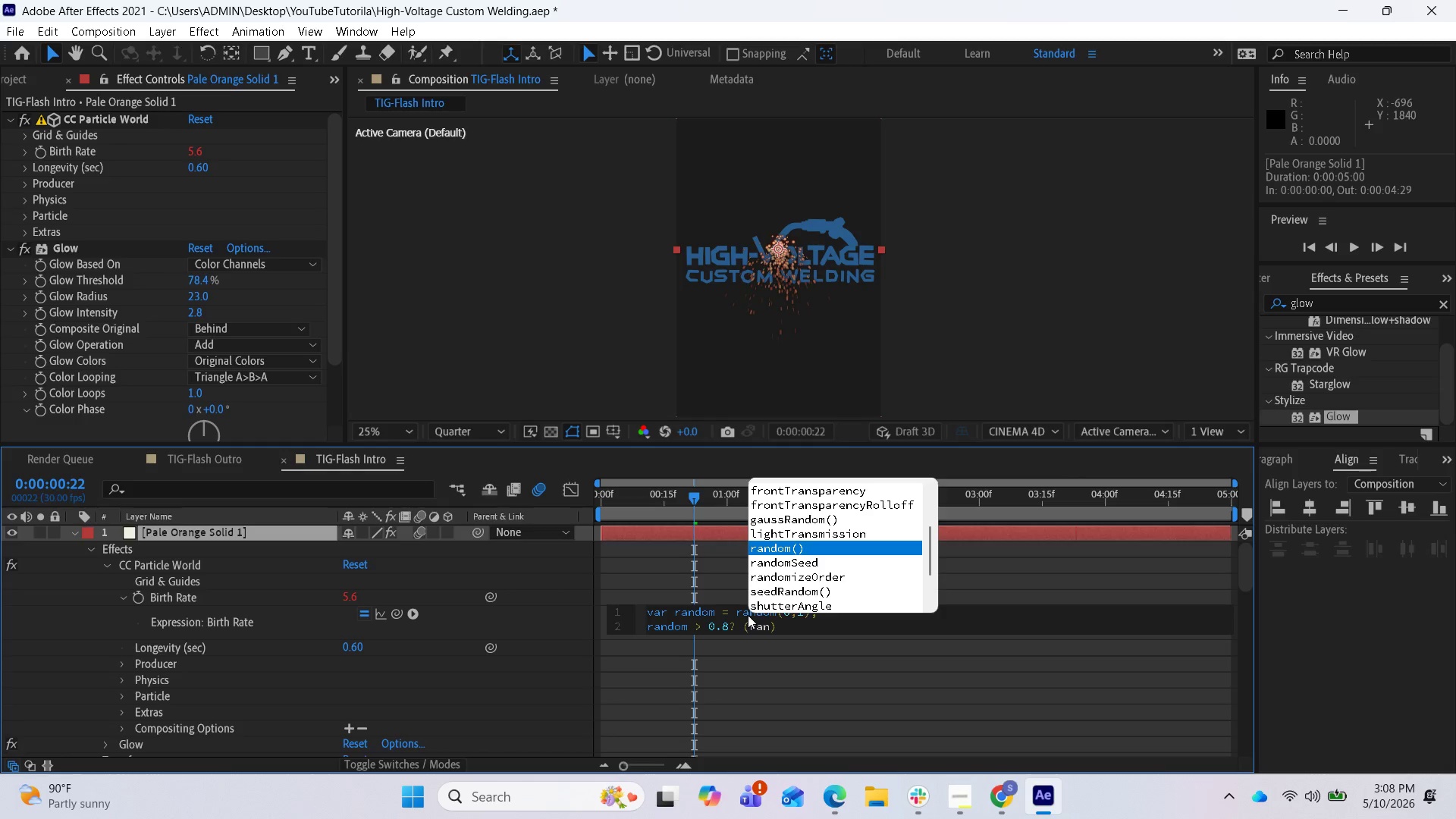 
key(NumpadAdd)
 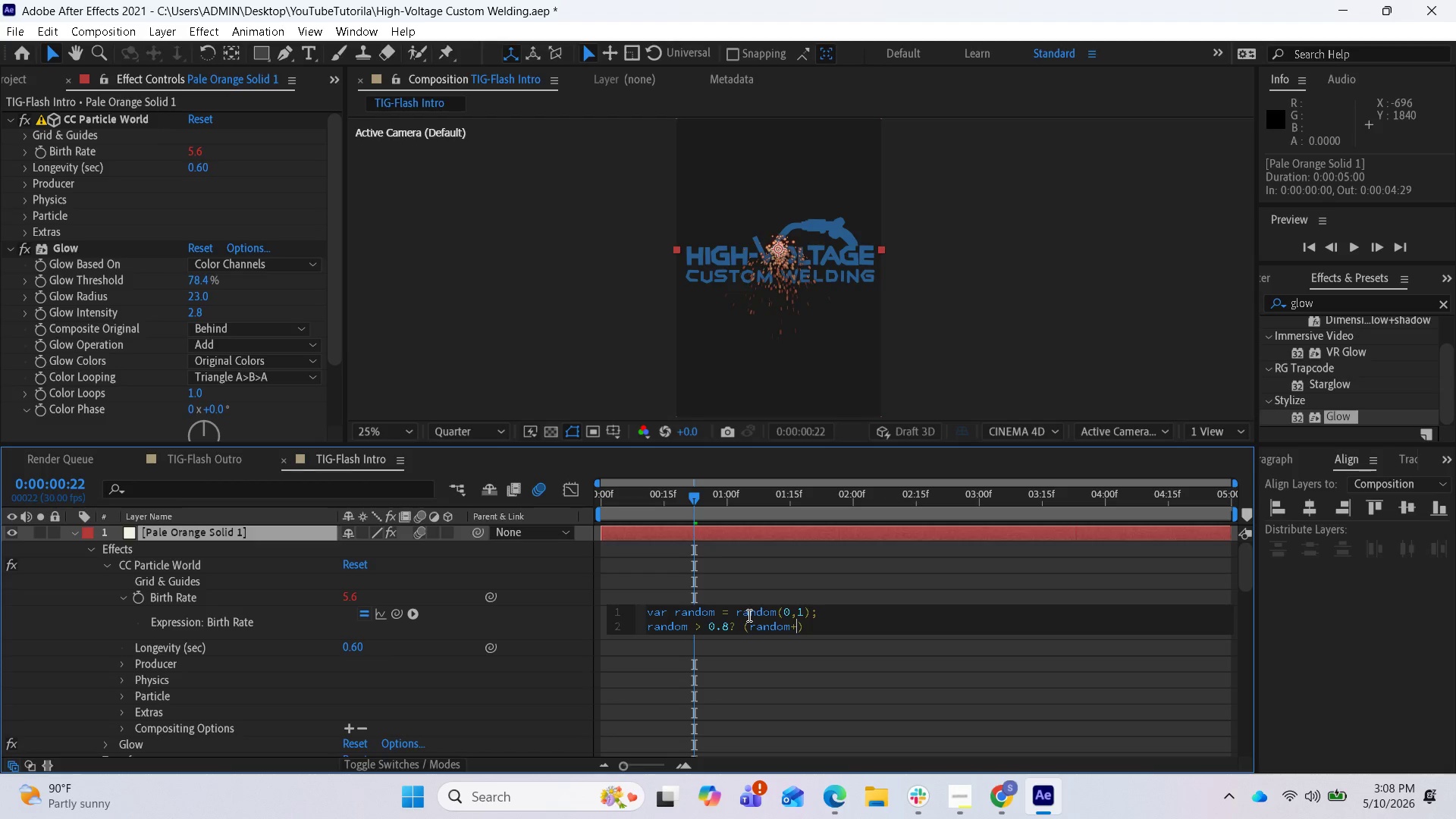 
wait(12.31)
 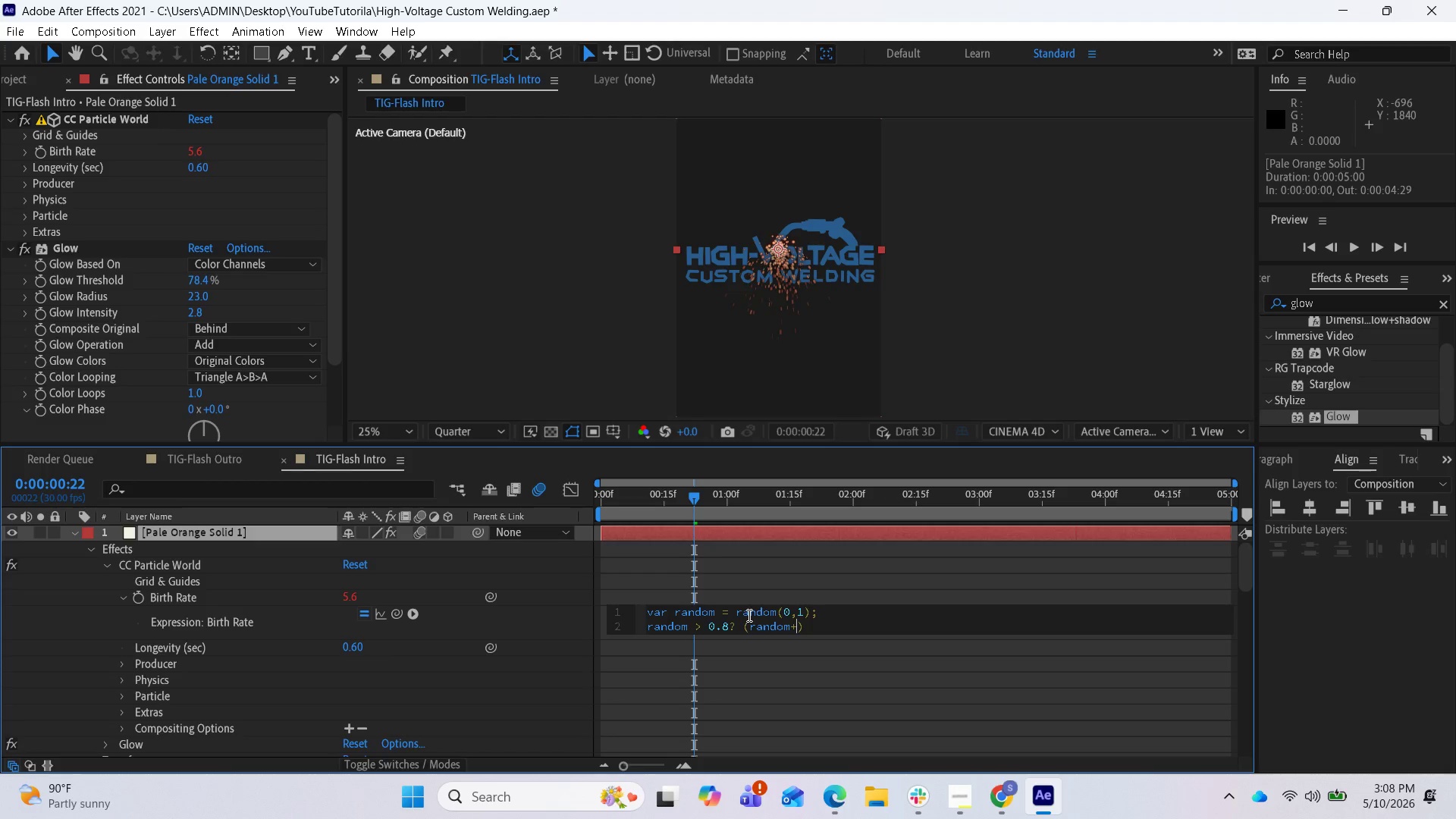 
key(Backspace)
 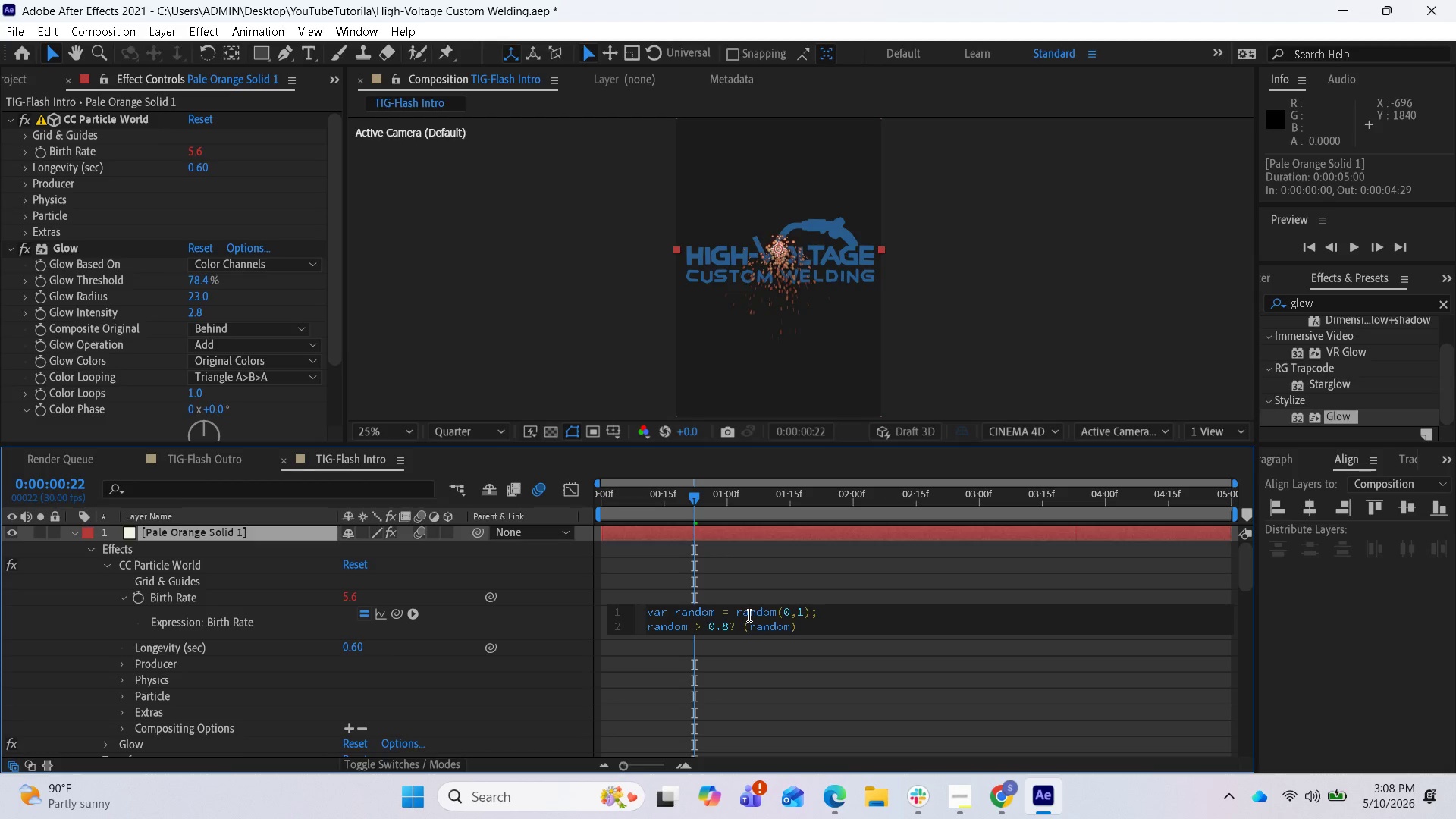 
key(NumpadSubtract)
 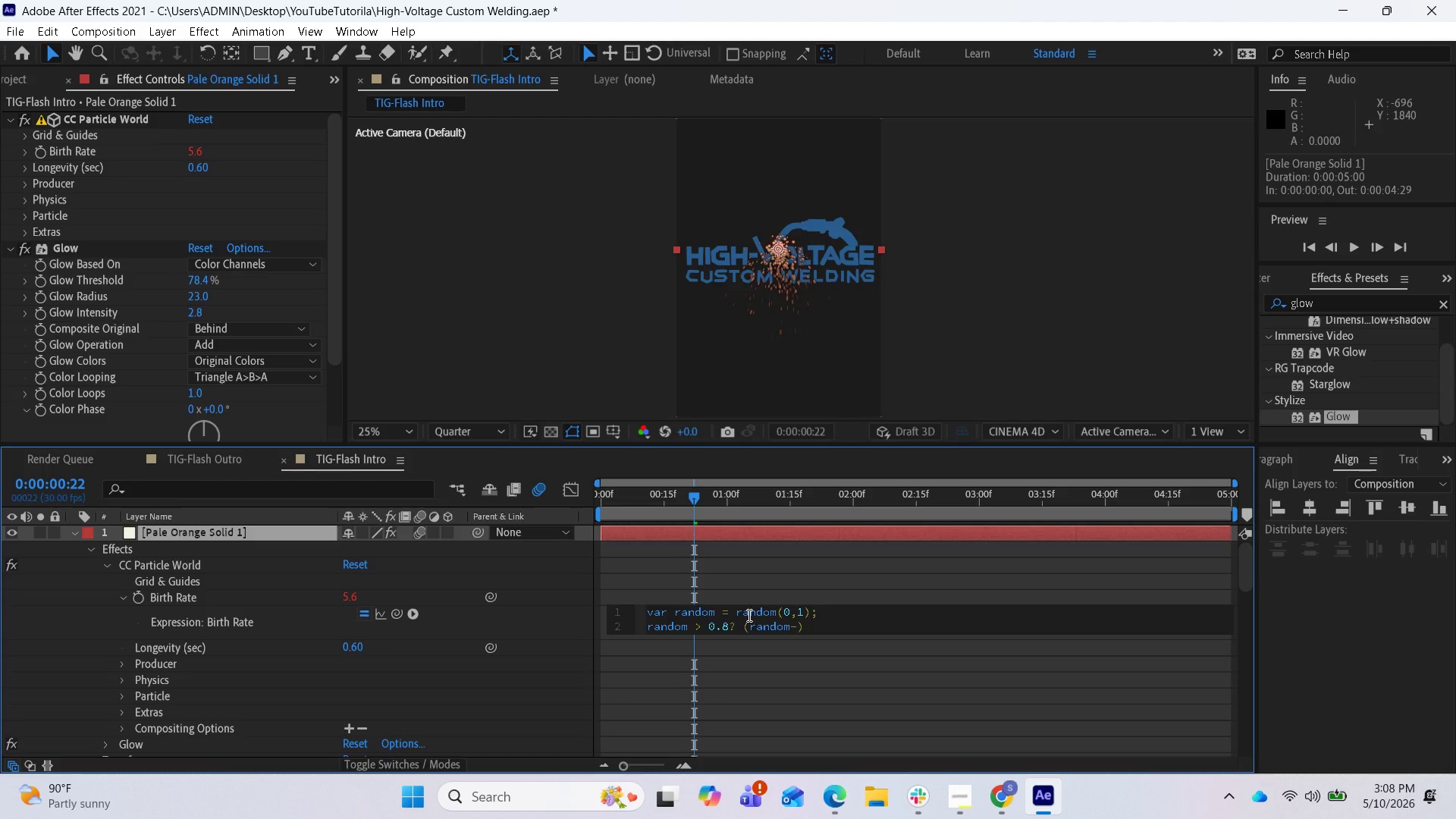 
key(0)
 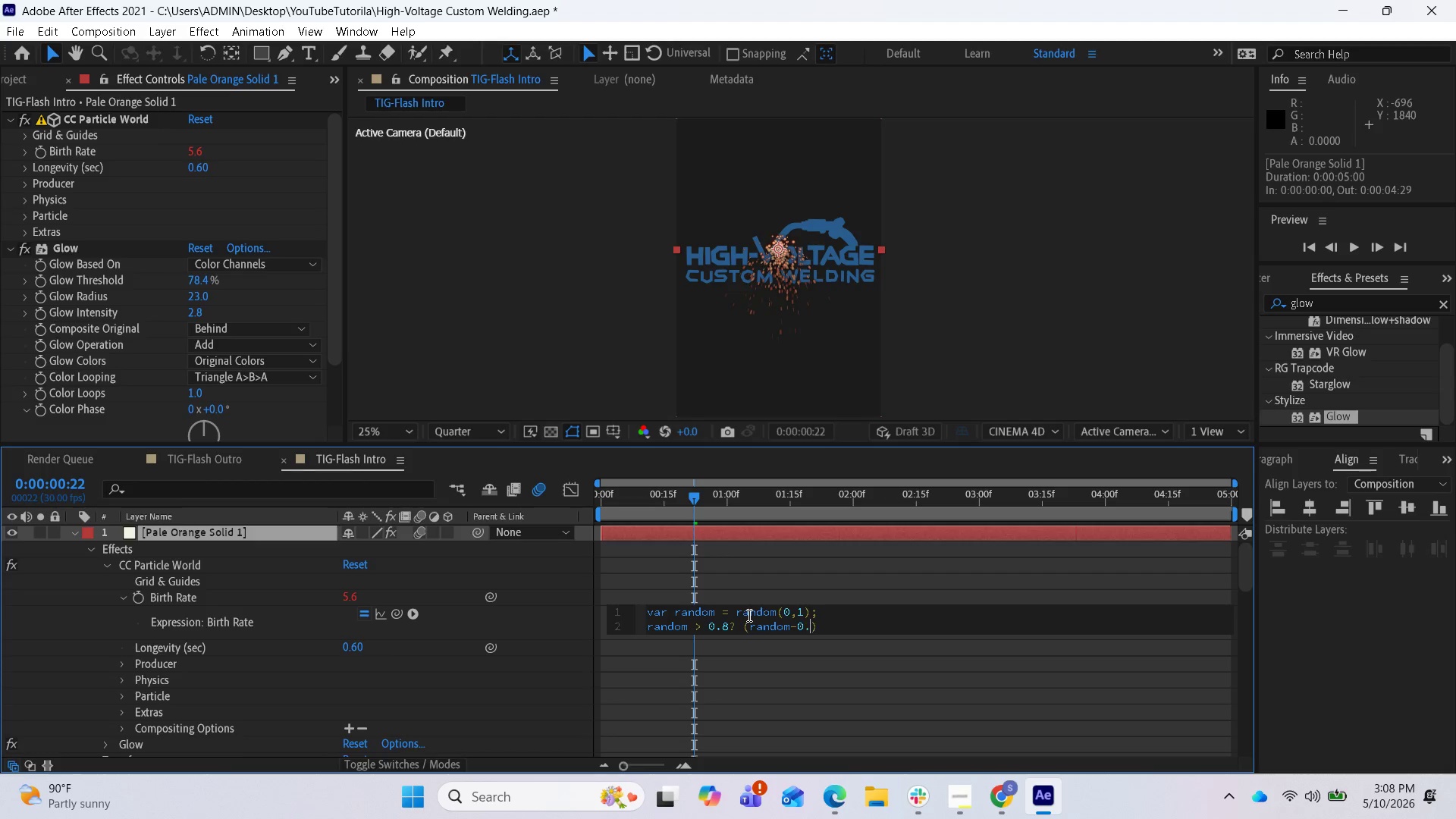 
key(Period)
 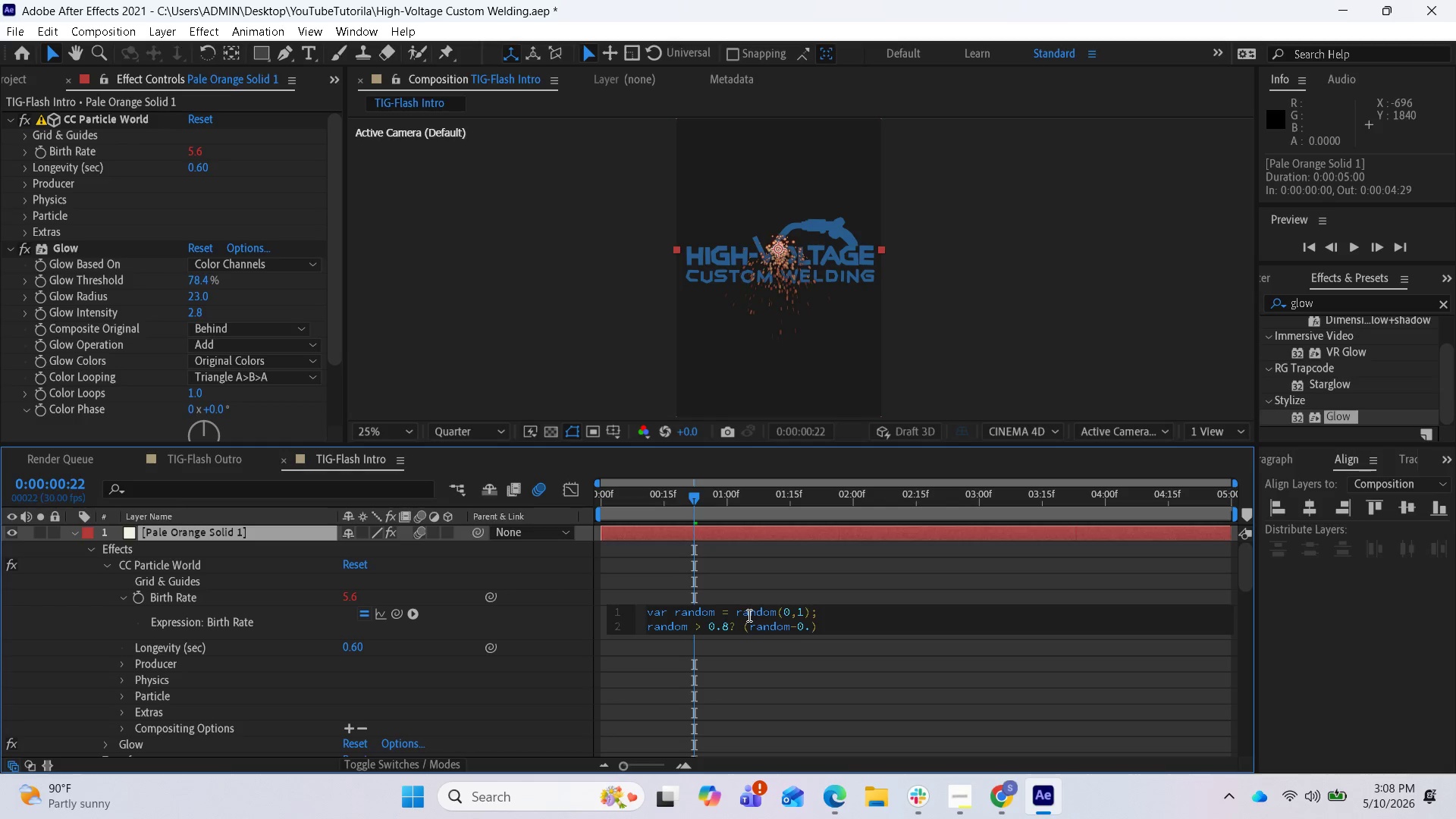 
key(5)
 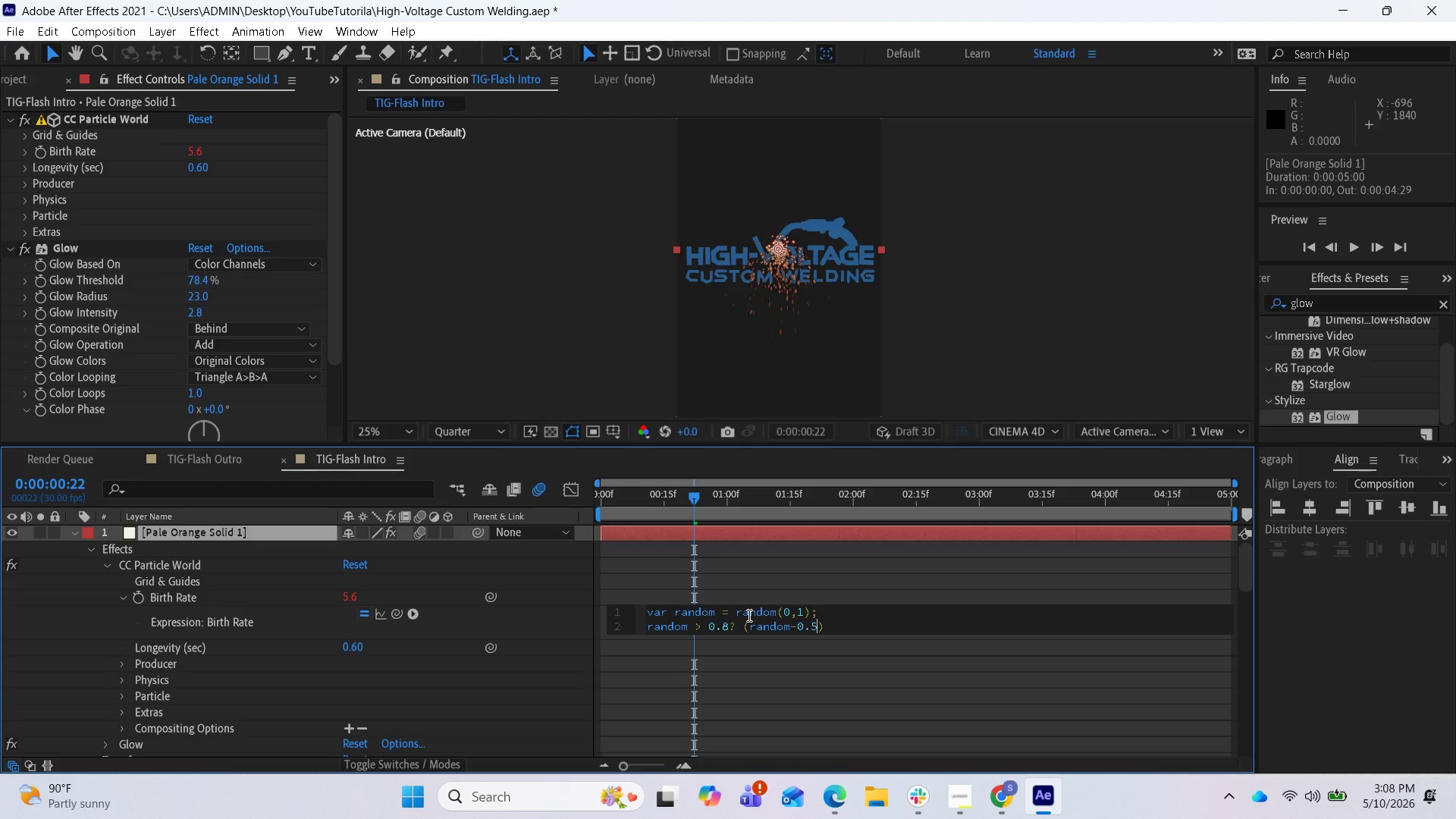 
wait(7.22)
 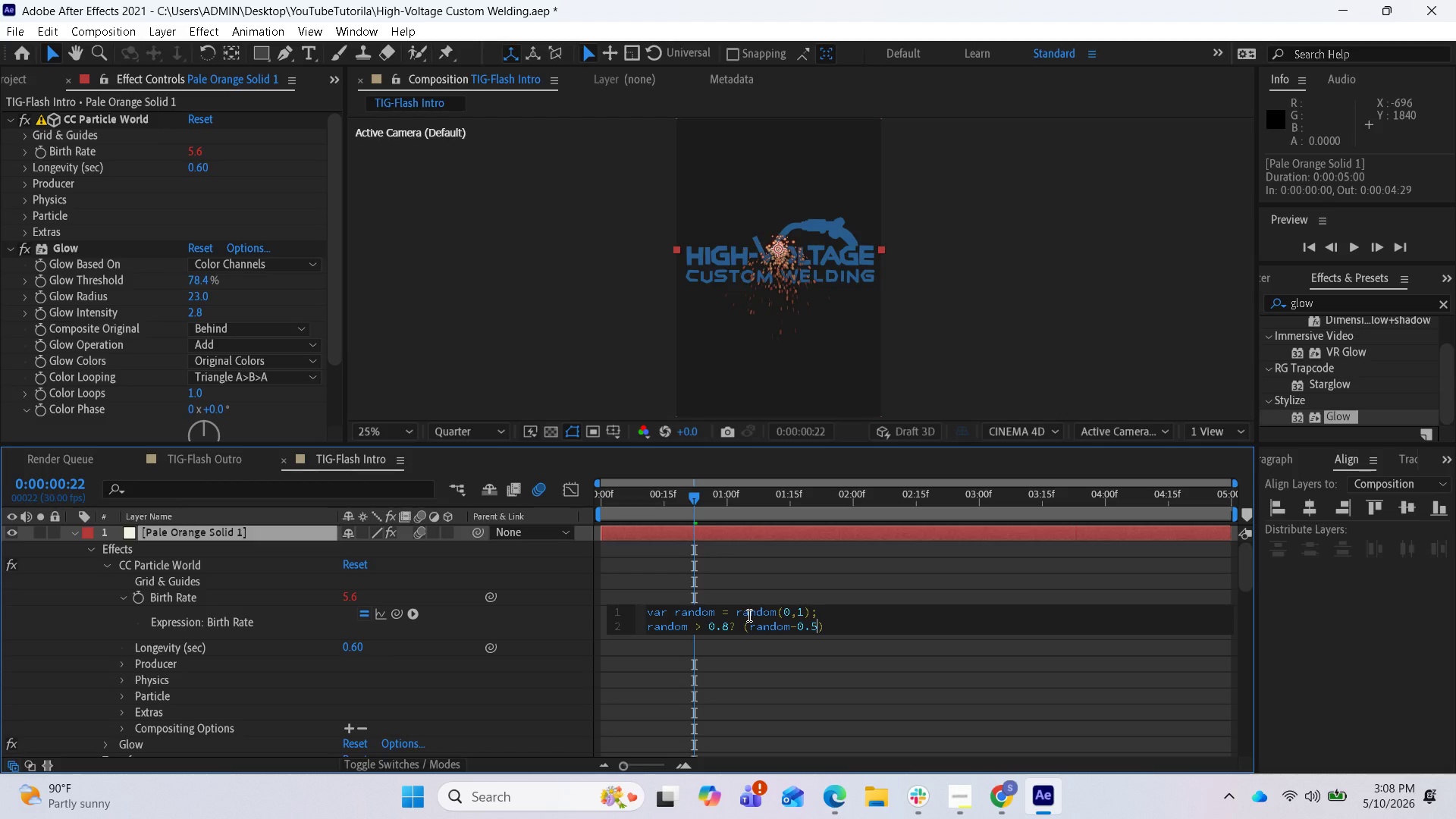 
key(ArrowRight)
 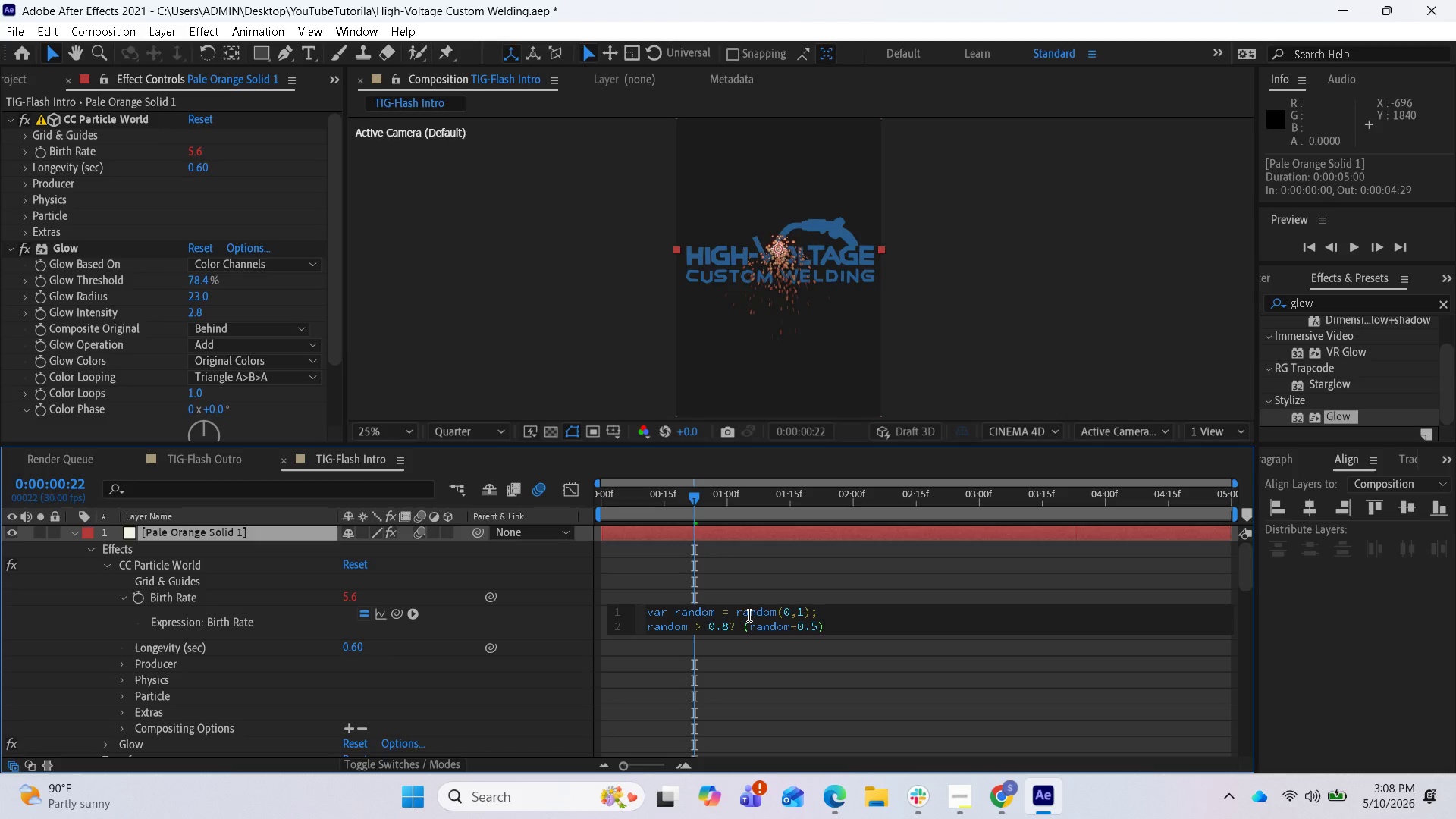 
type(*value)
 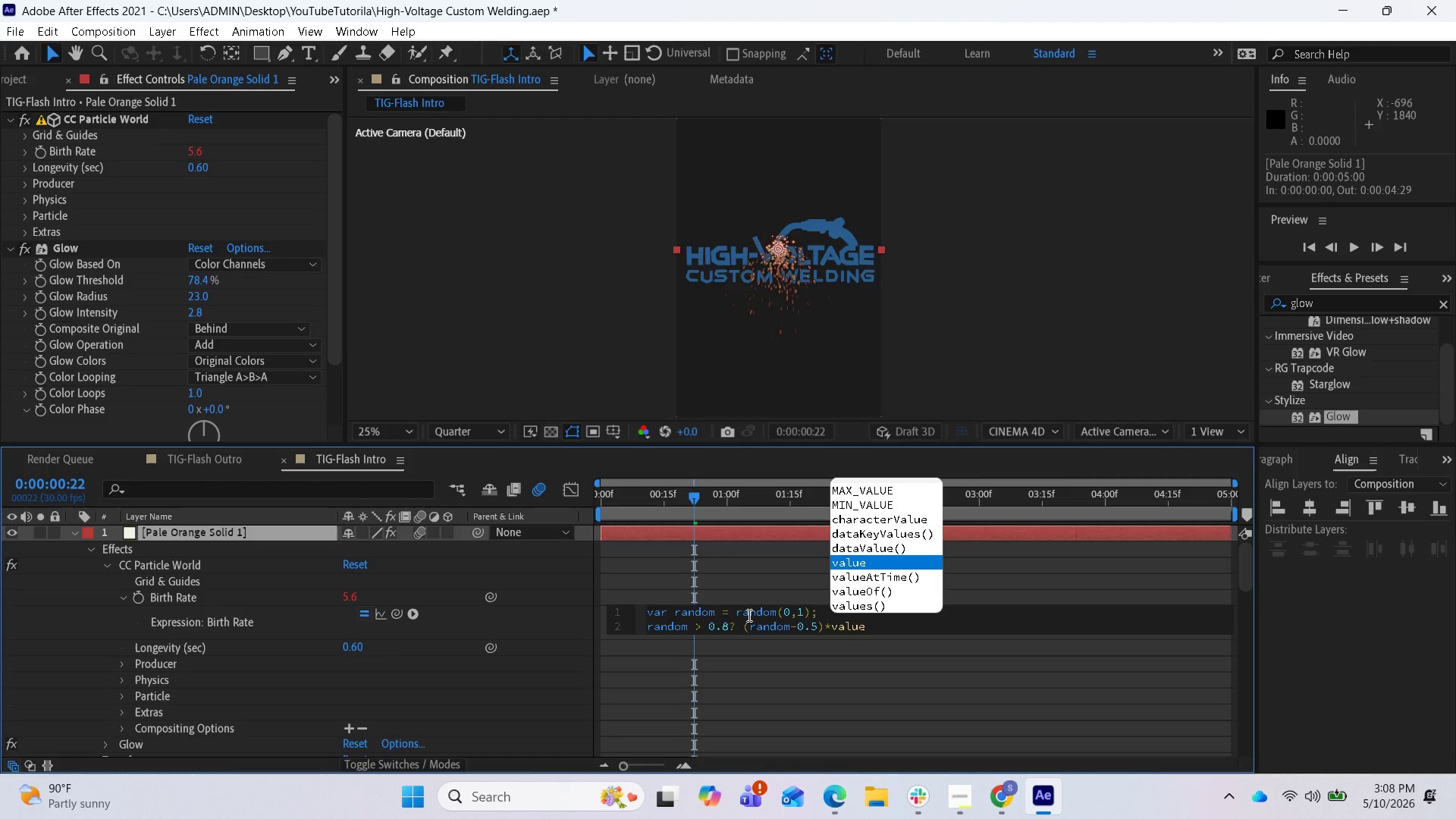 
wait(8.62)
 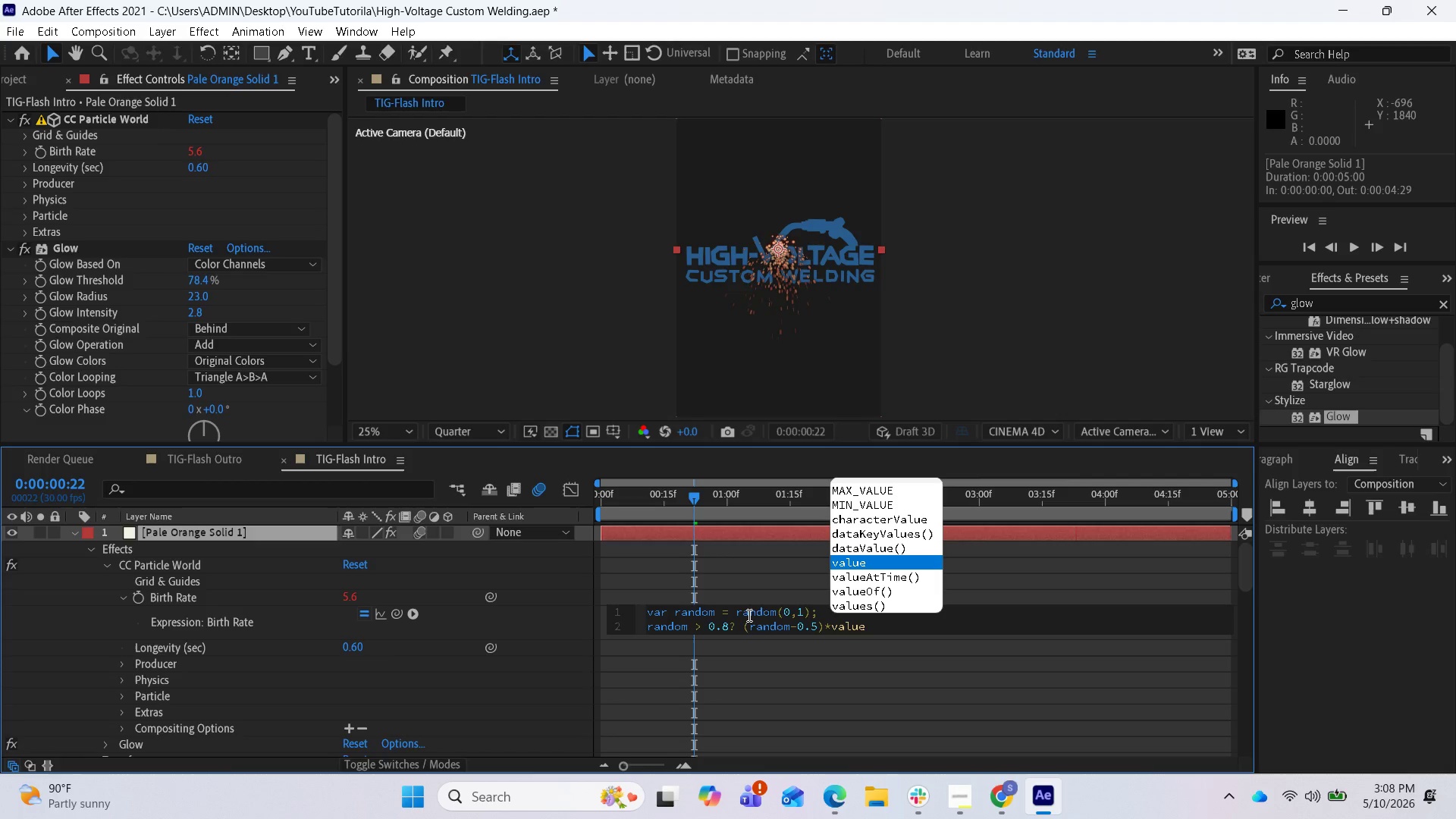 
key(Semicolon)
 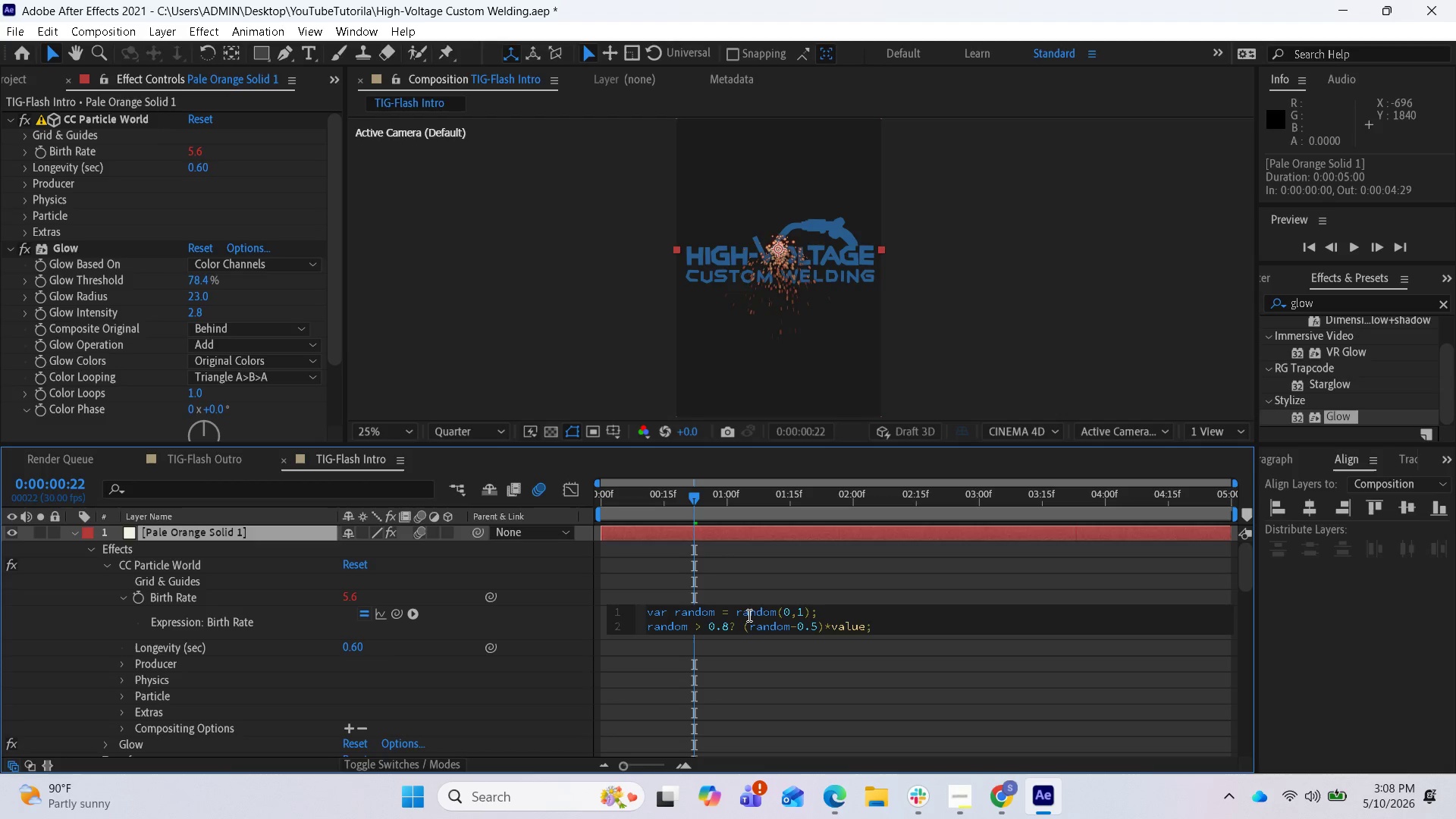 
key(Backspace)
 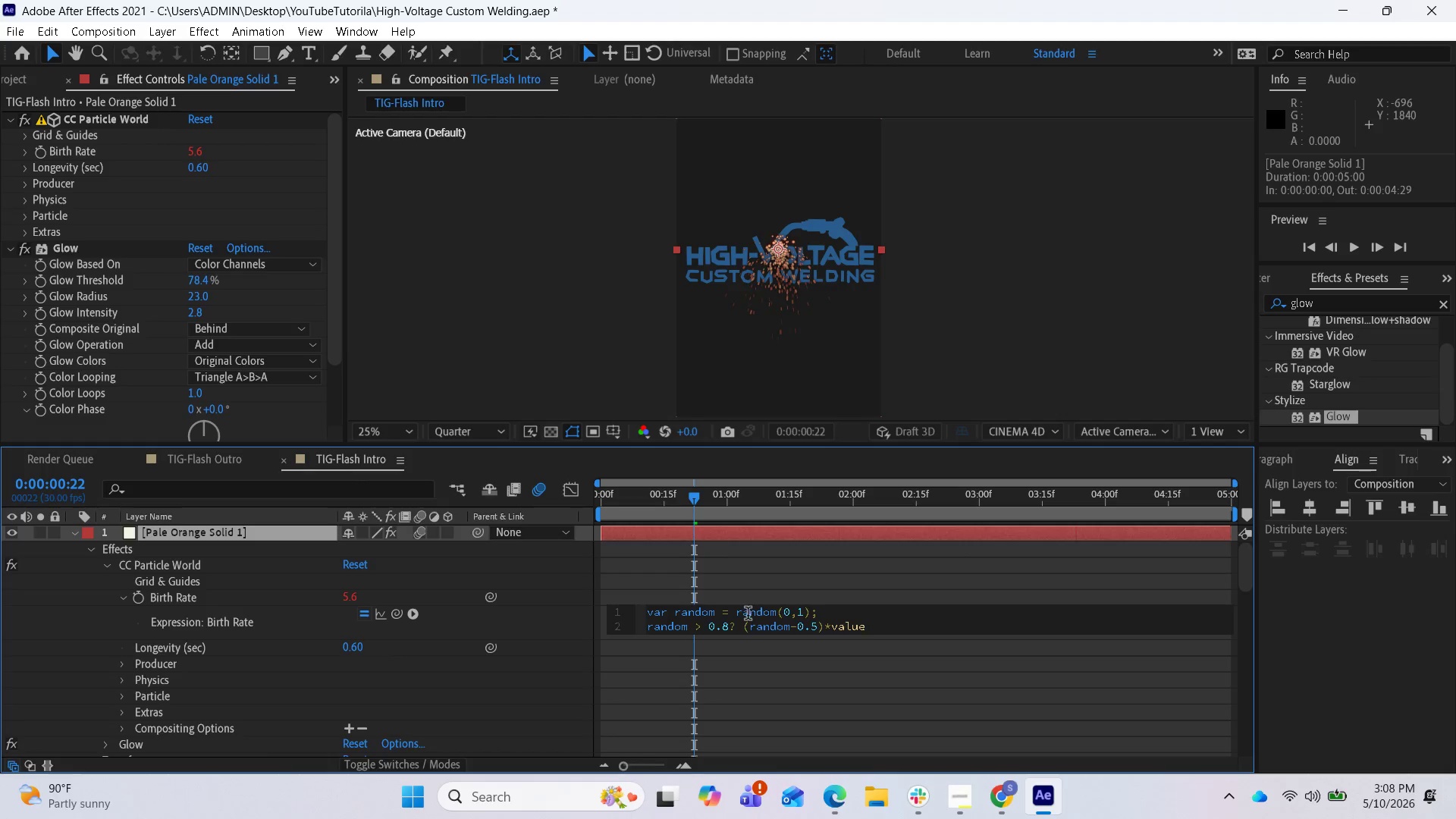 
key(Shift+Semicolon)
 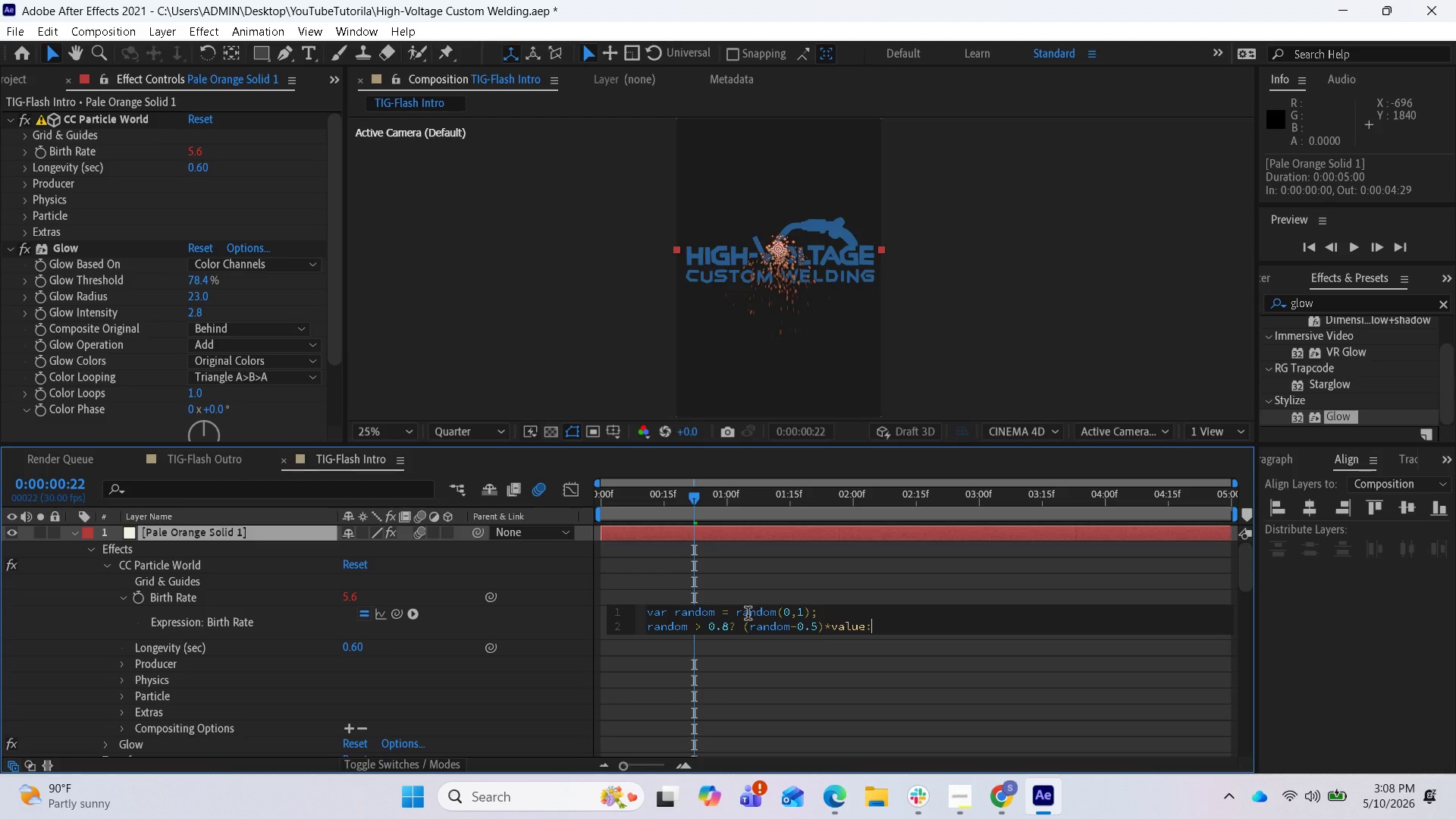 
key(0)
 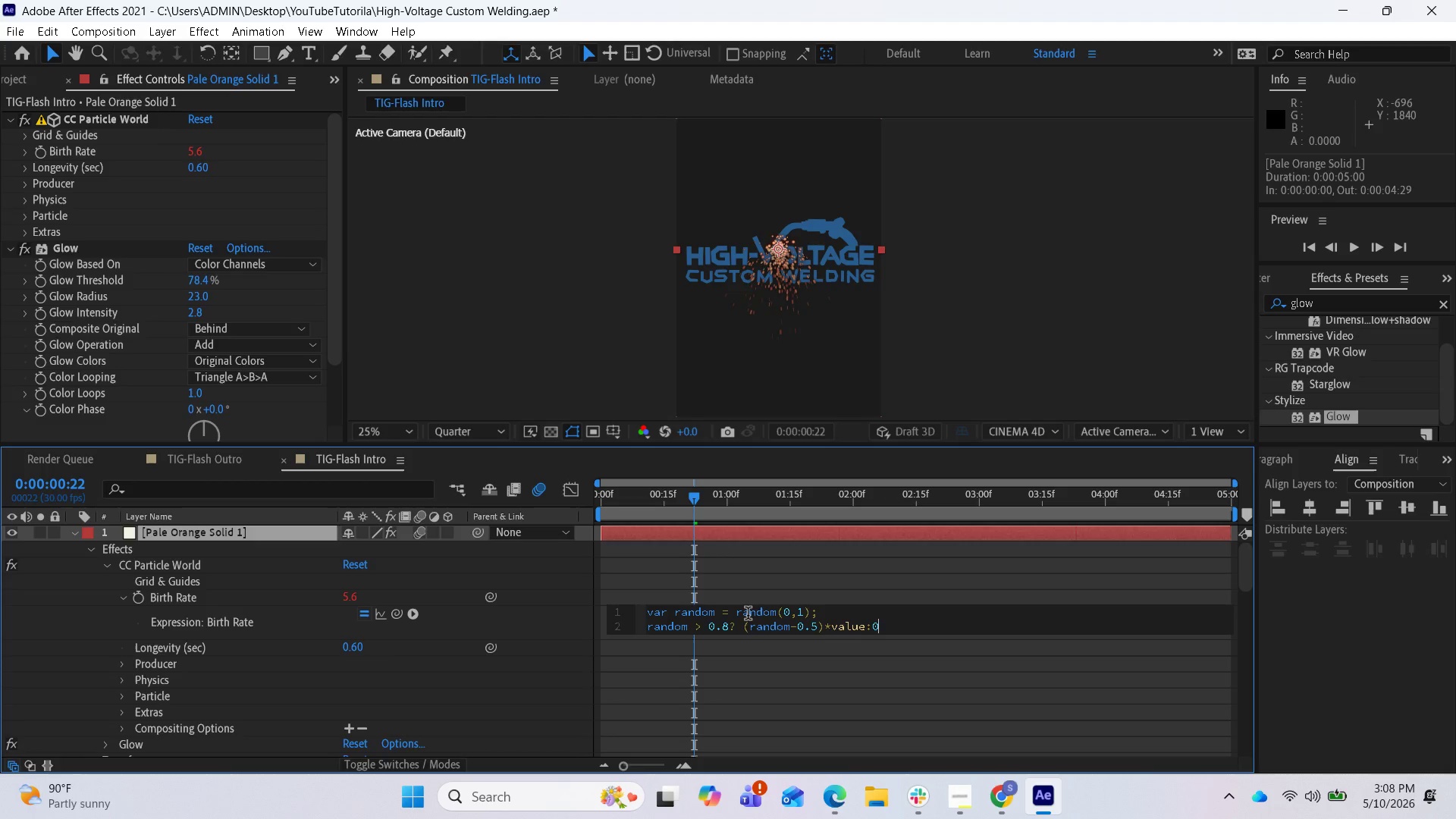 
key(Semicolon)
 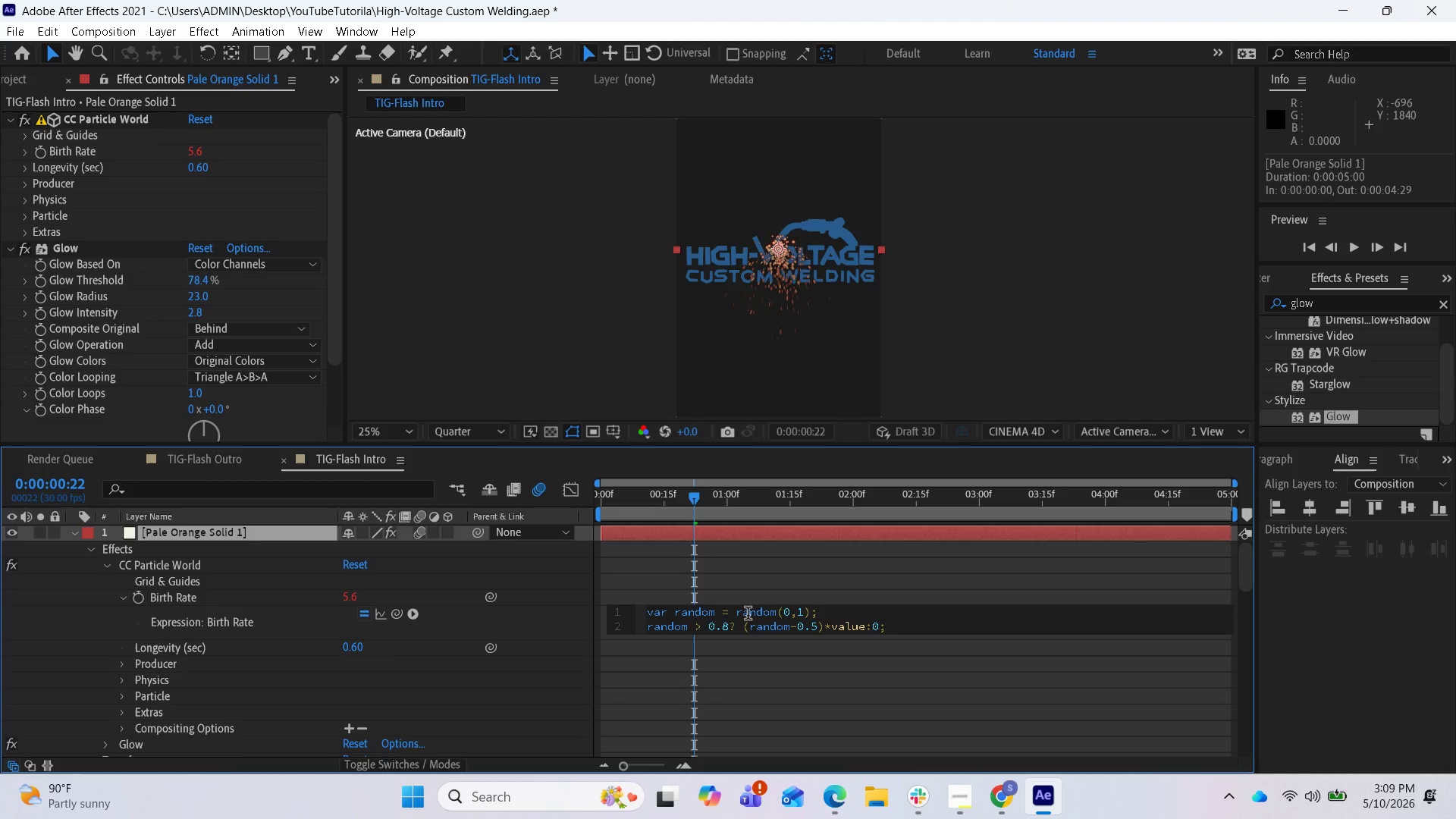 
wait(41.69)
 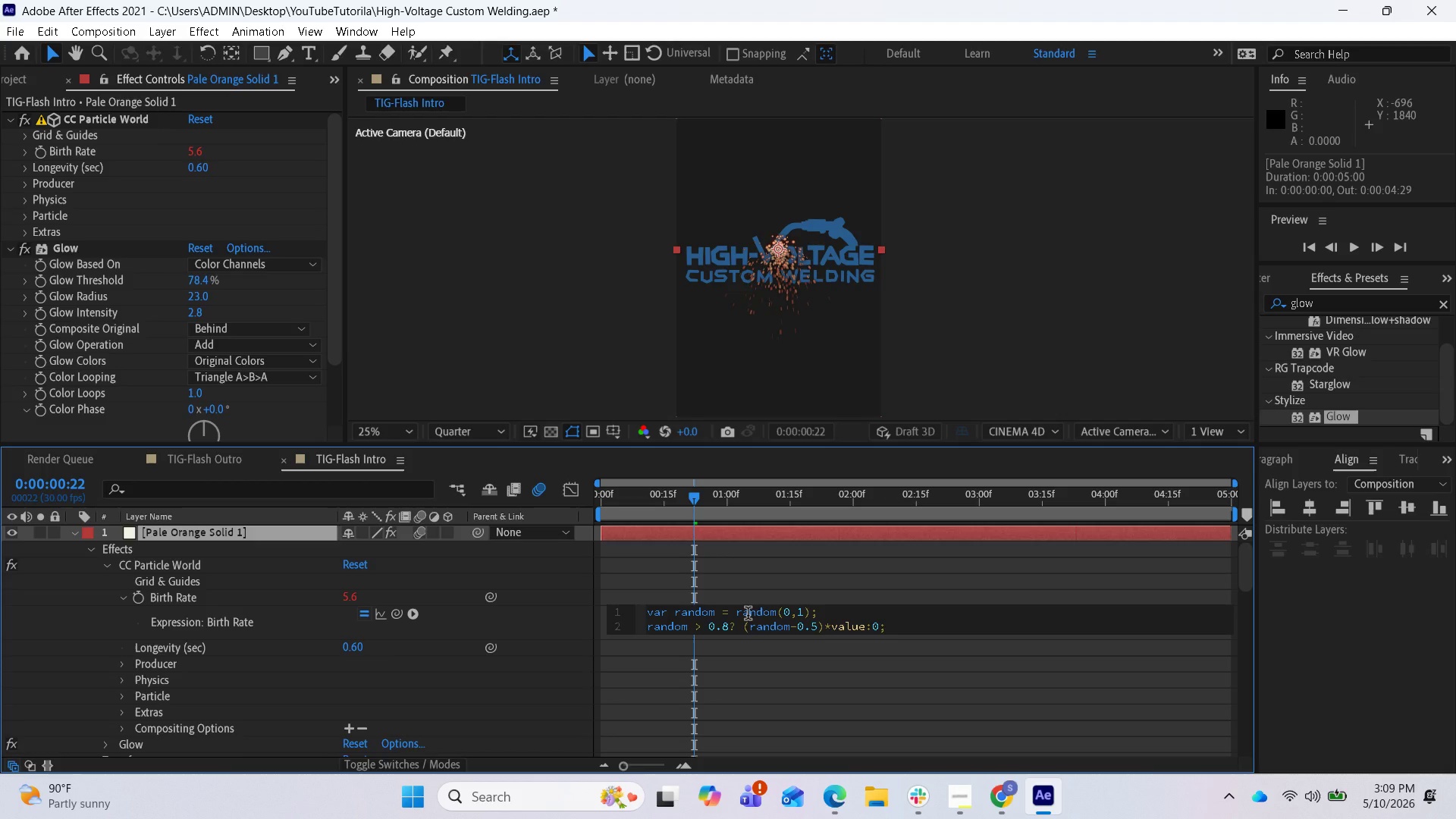 
left_click([737, 570])
 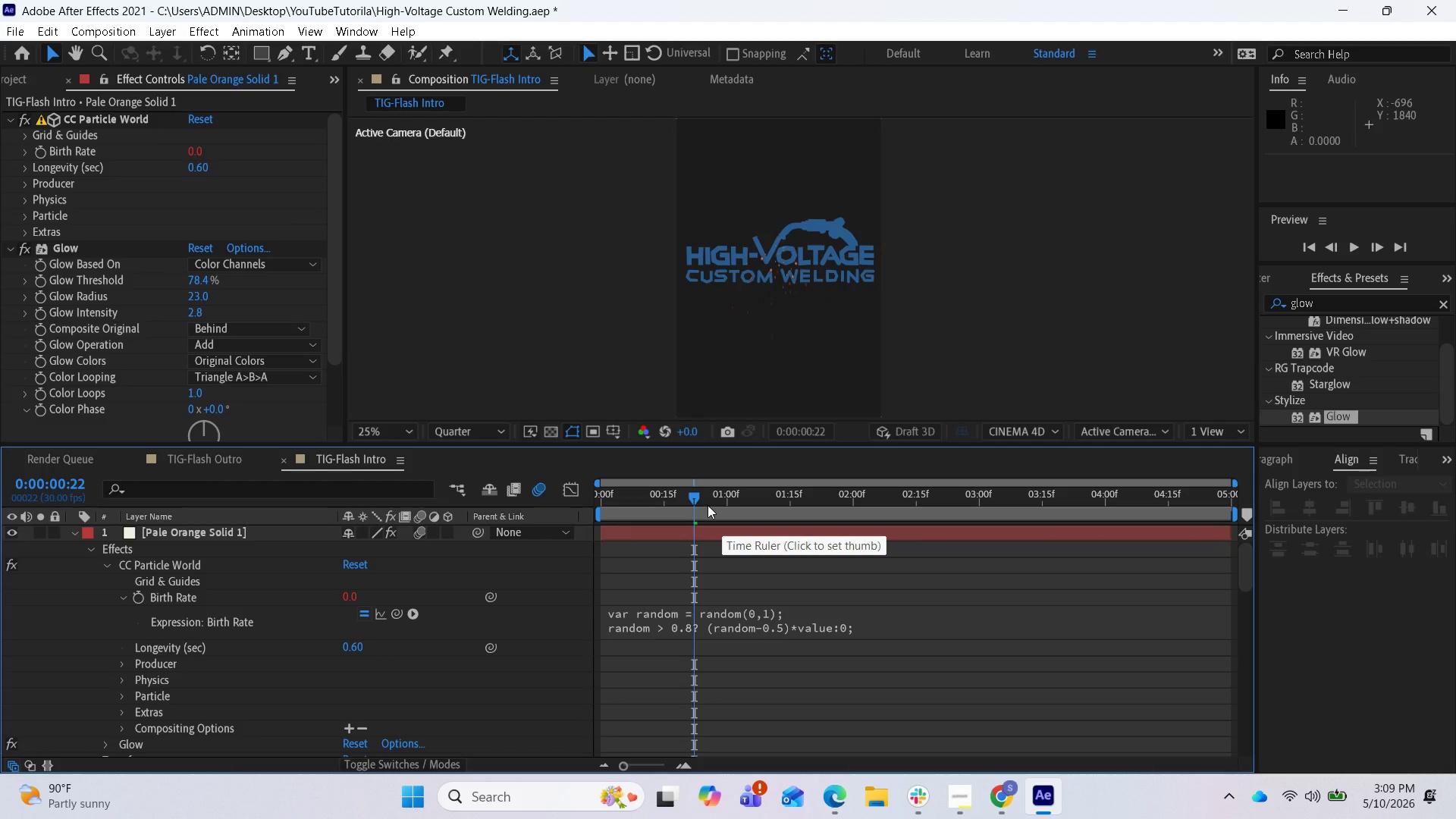 
wait(9.61)
 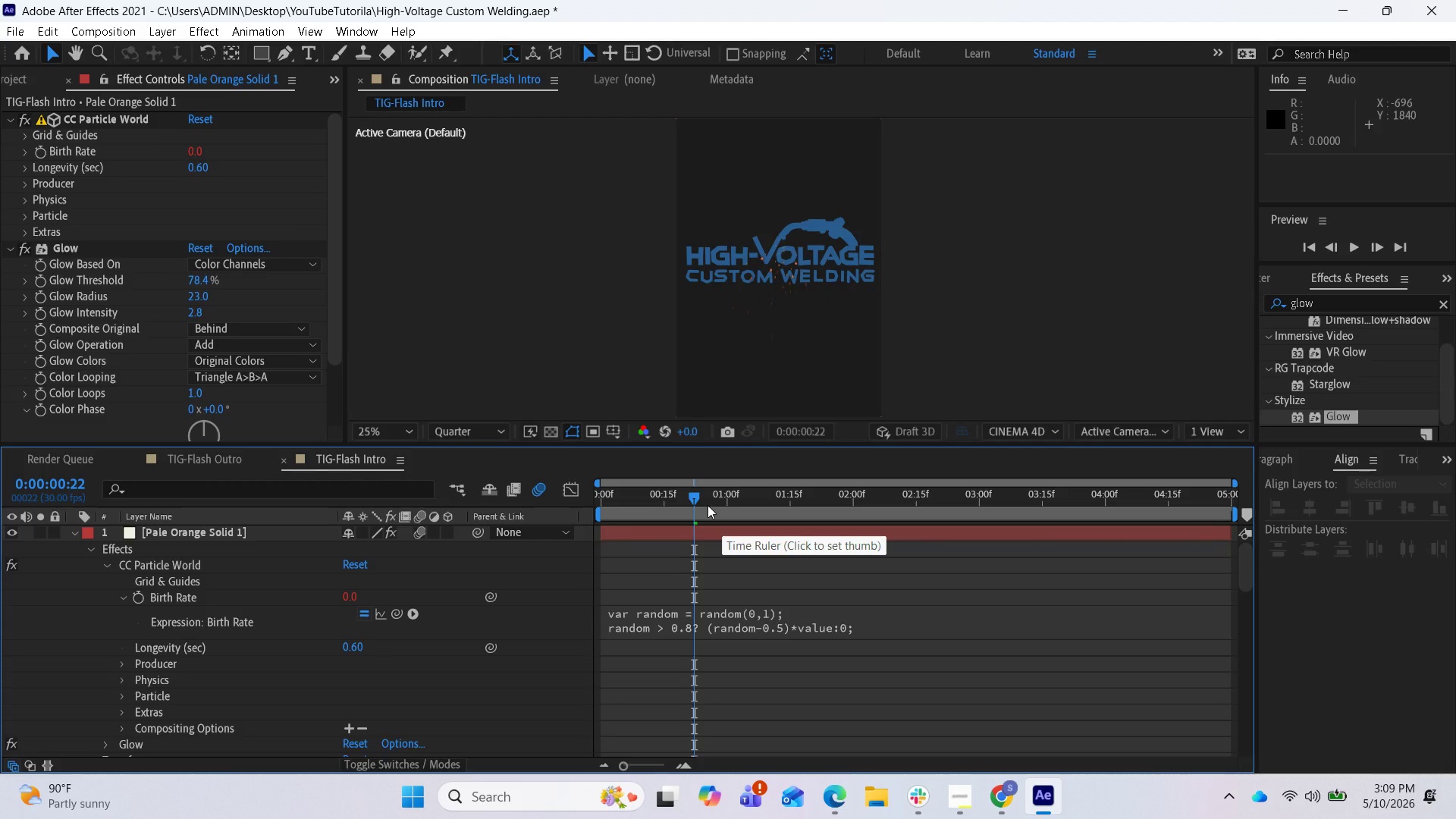 
left_click([196, 154])
 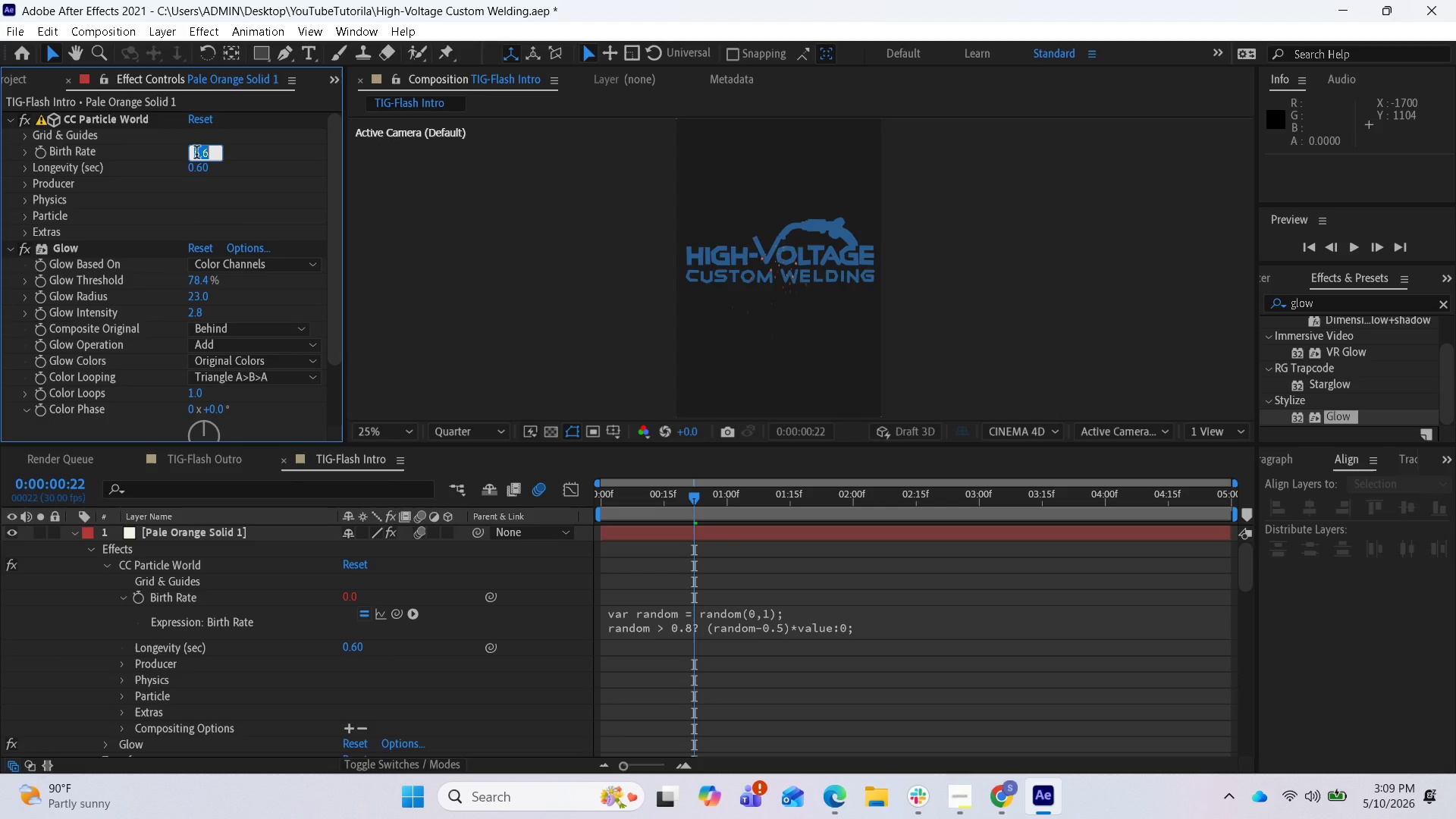 
type(20)
 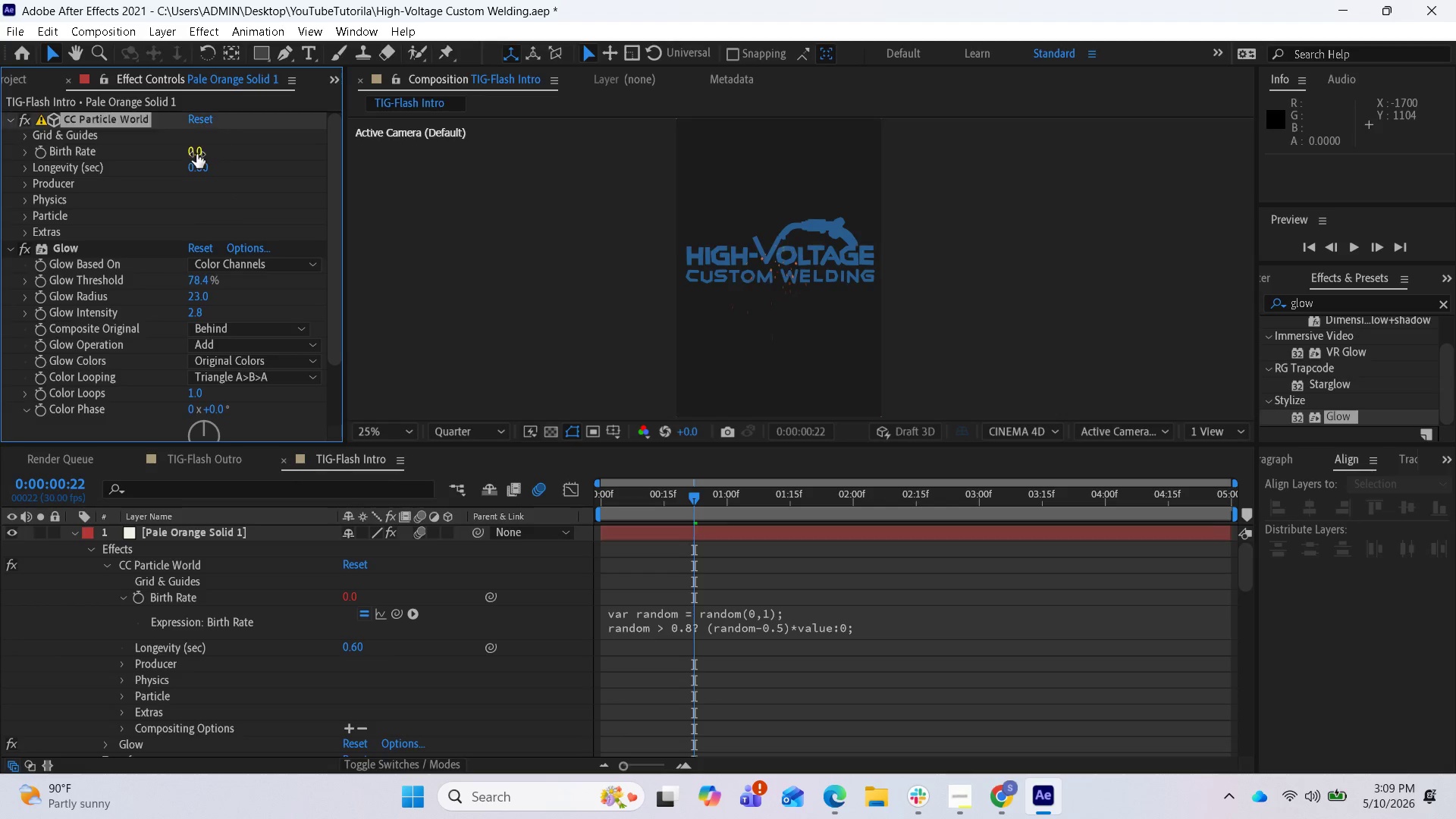 
key(Enter)
 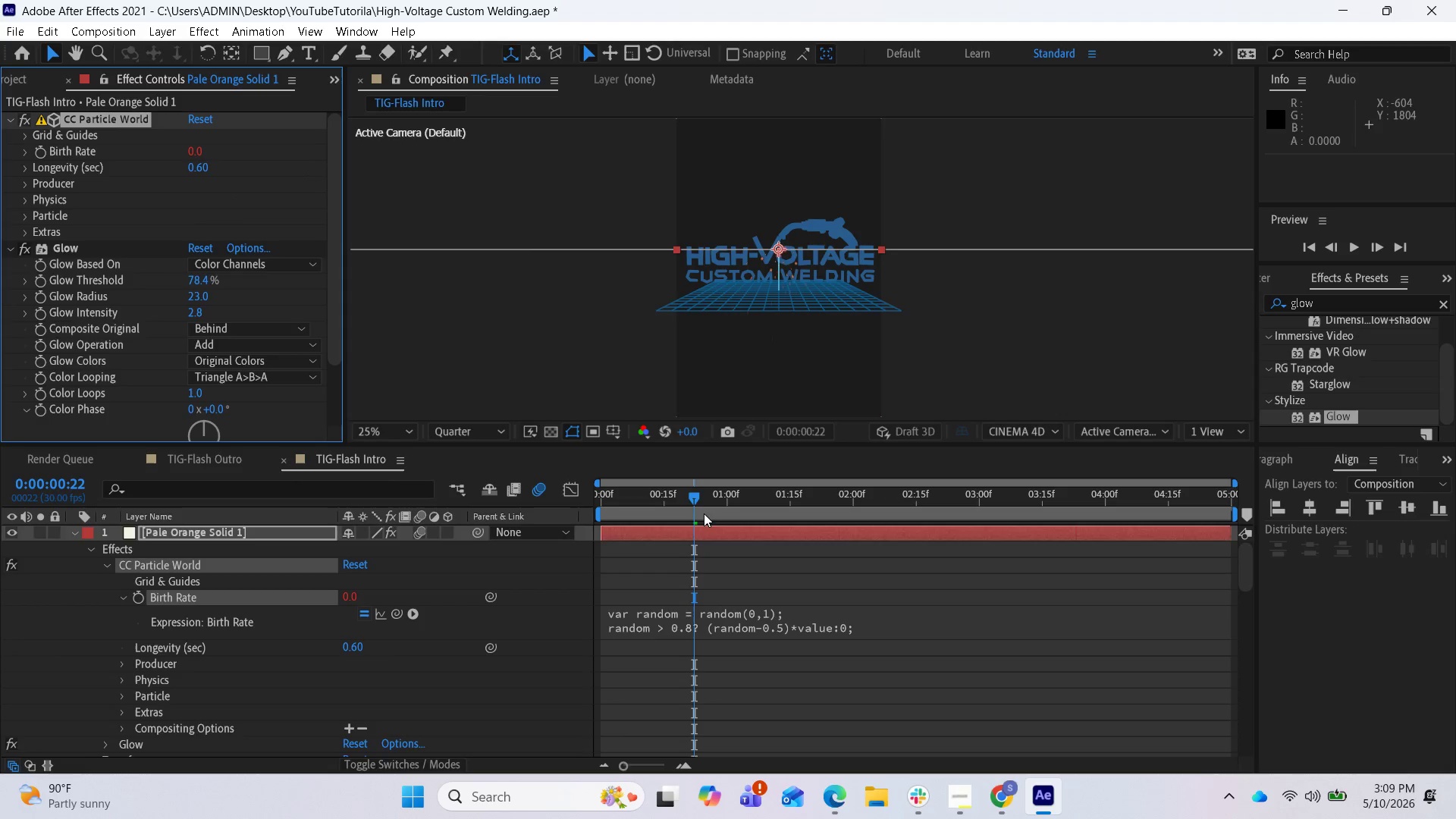 
left_click_drag(start_coordinate=[688, 494], to_coordinate=[586, 504])
 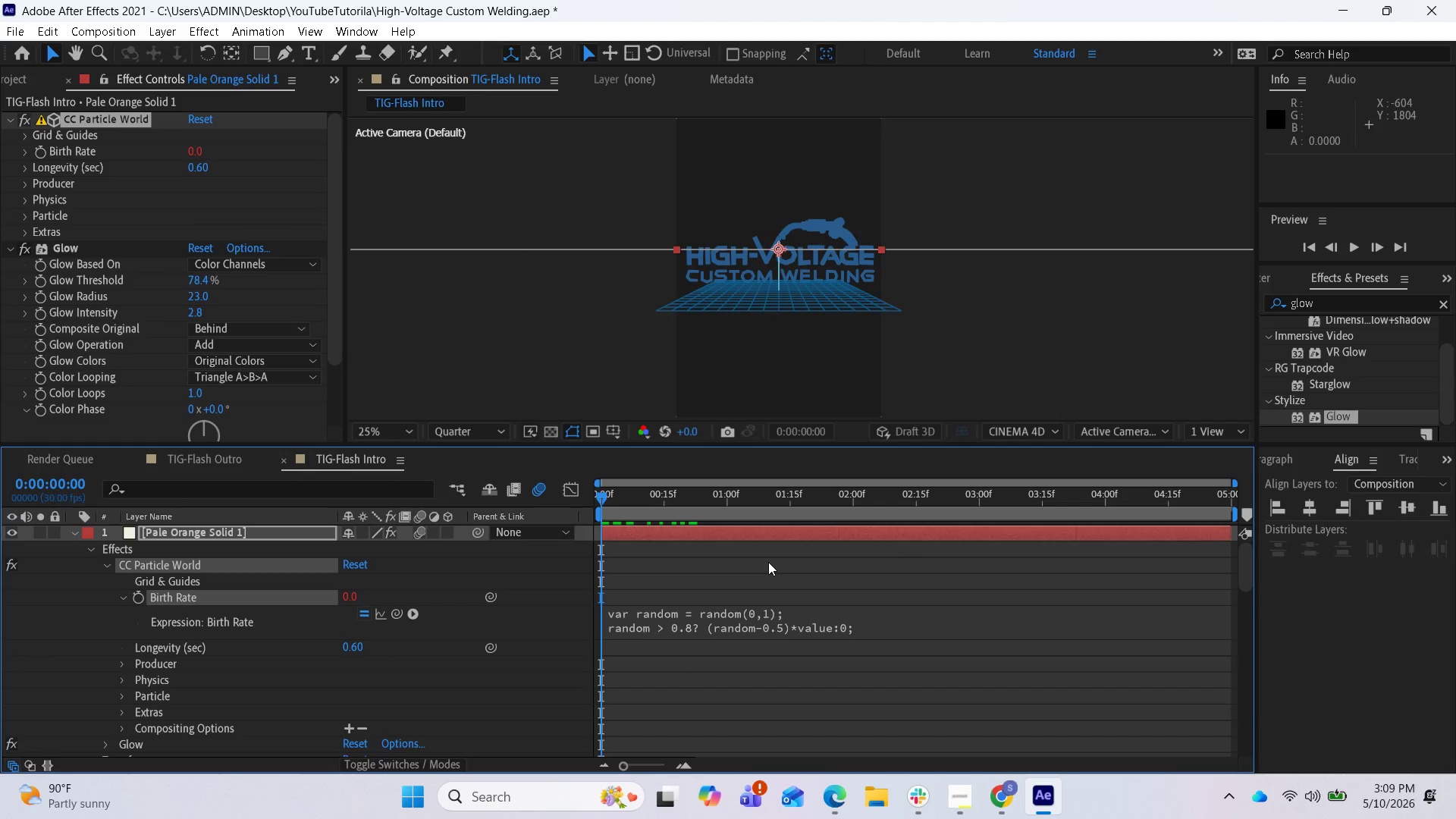 
key(Space)
 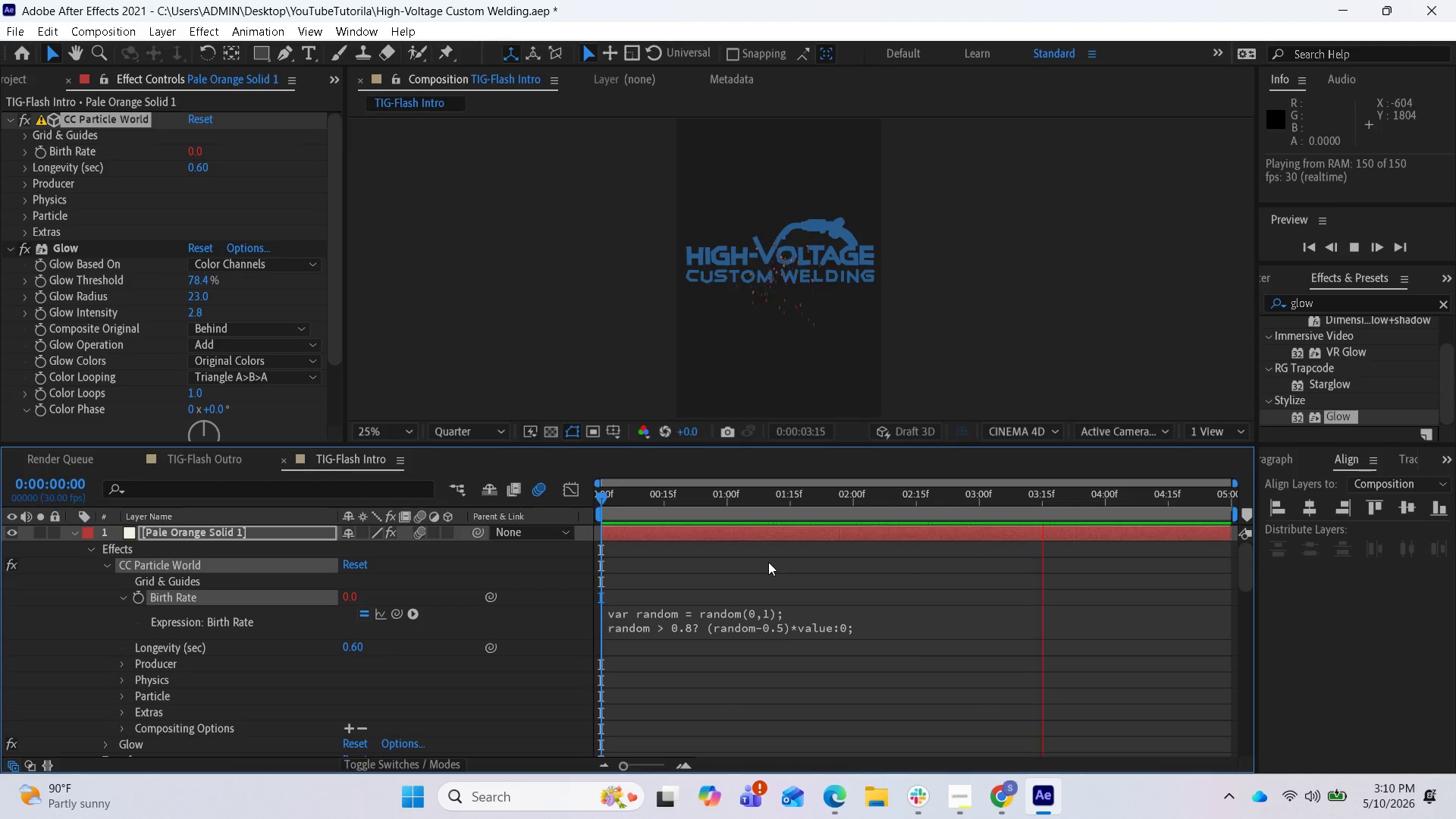 
wait(28.94)
 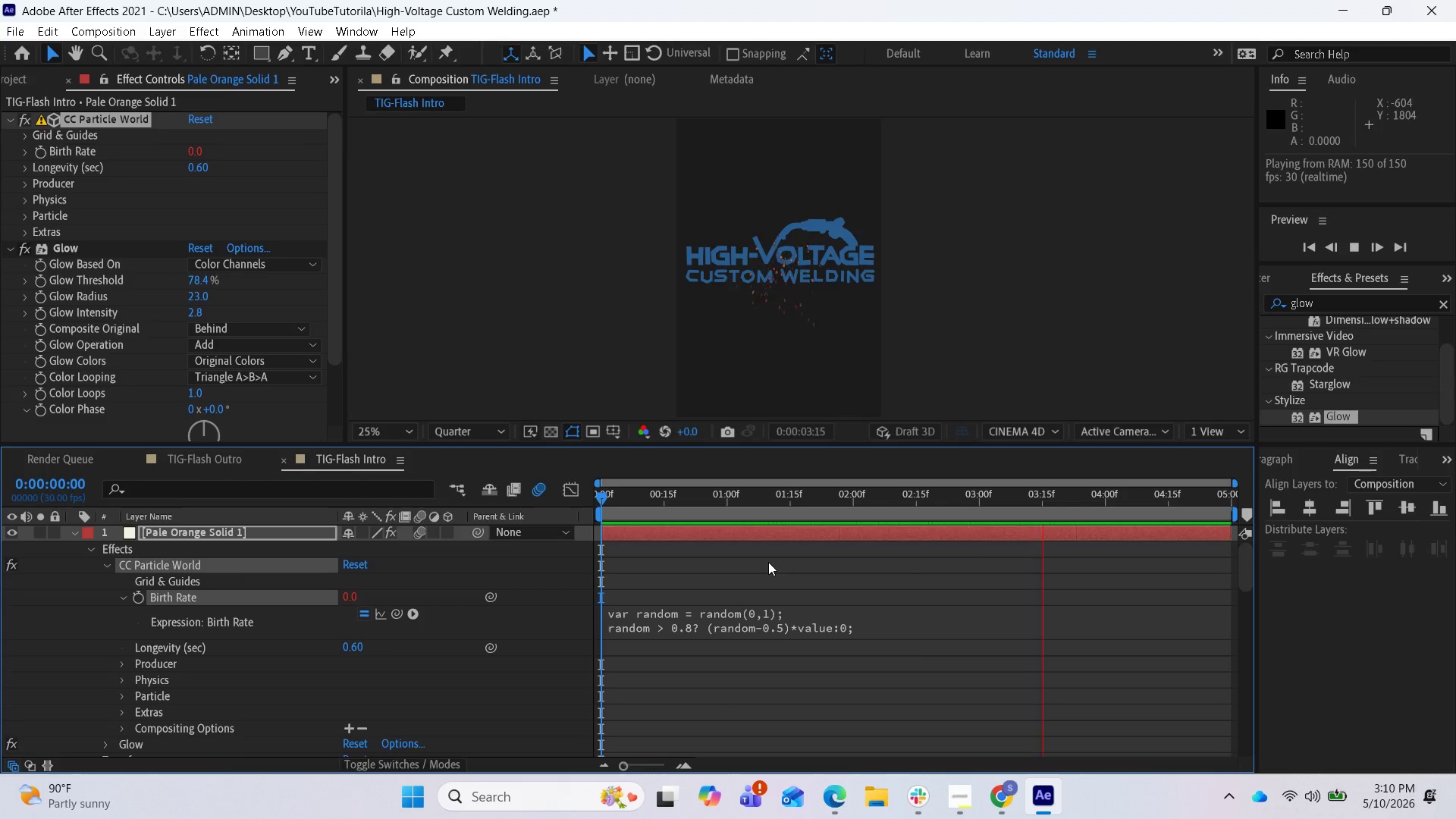 
key(Space)
 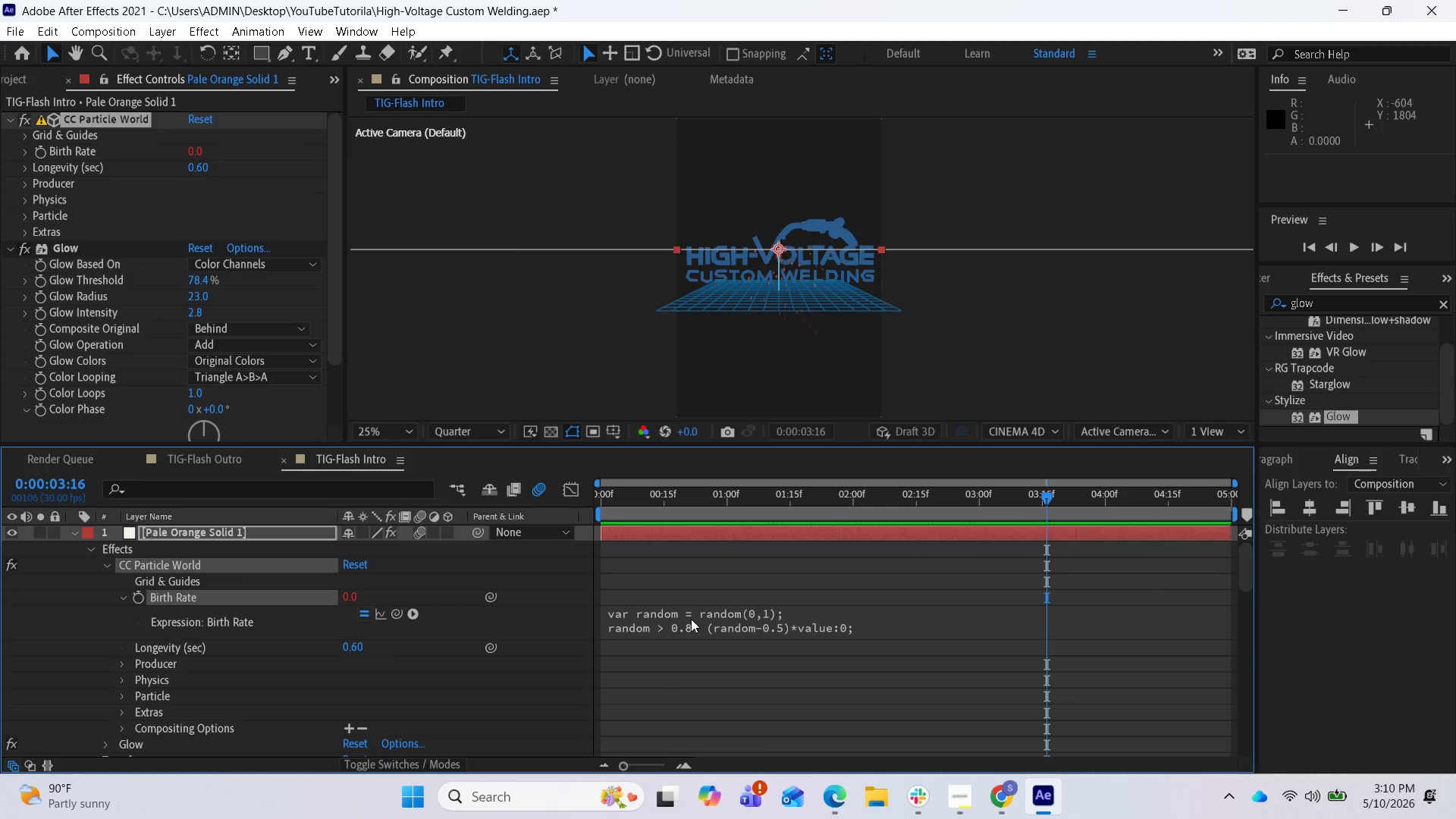 
left_click([689, 629])
 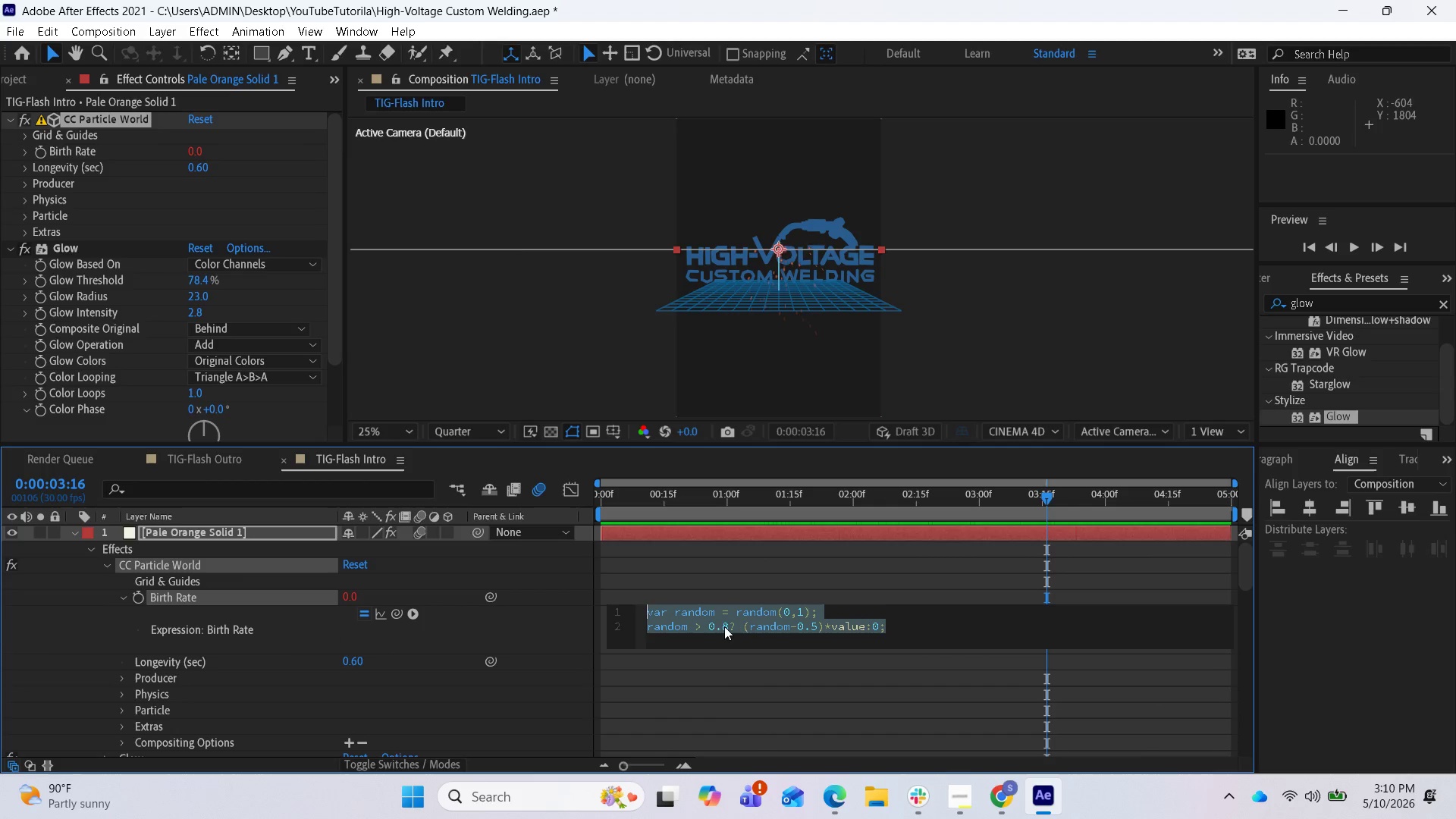 
left_click([726, 626])
 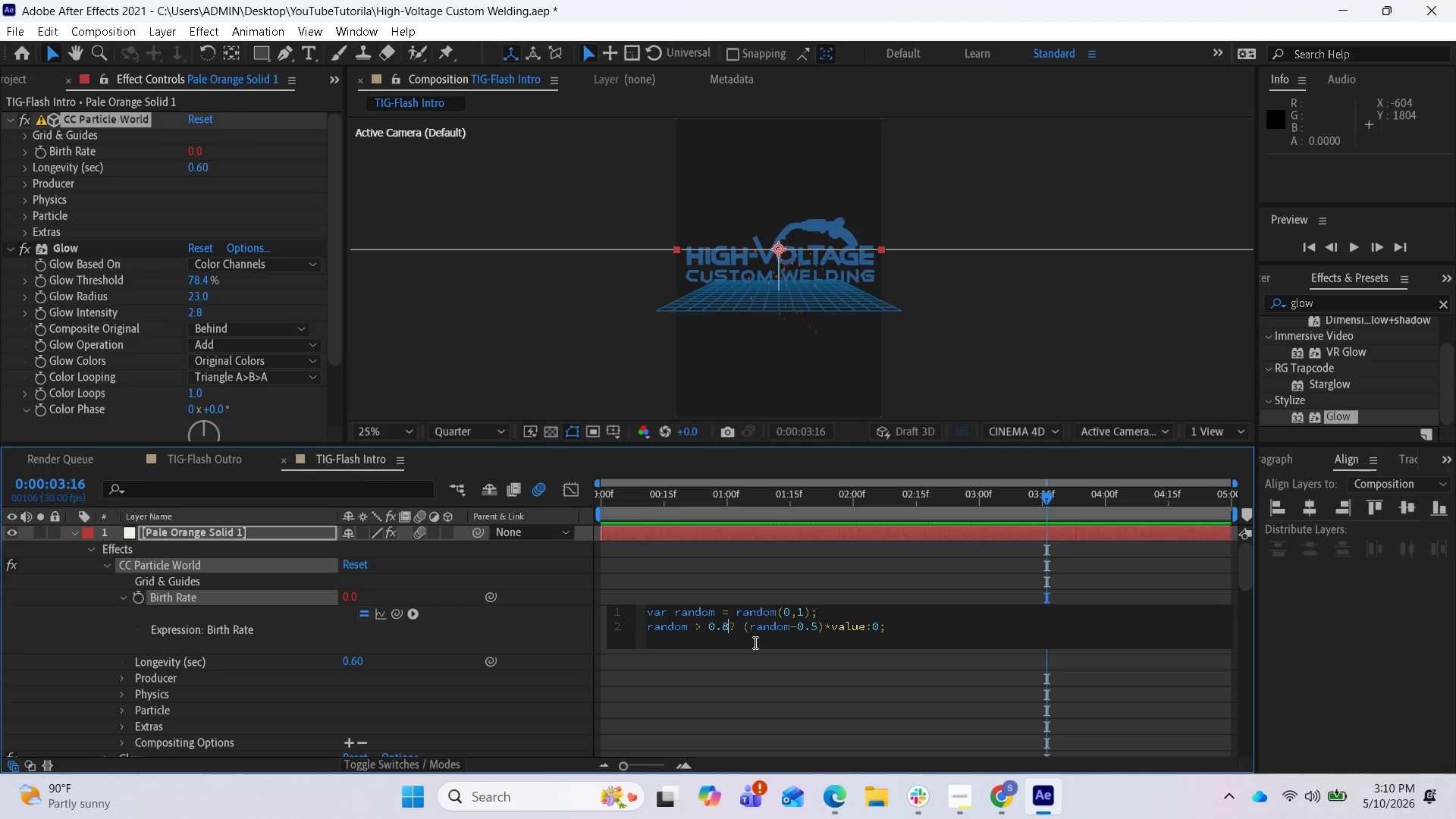 
key(Backspace)
 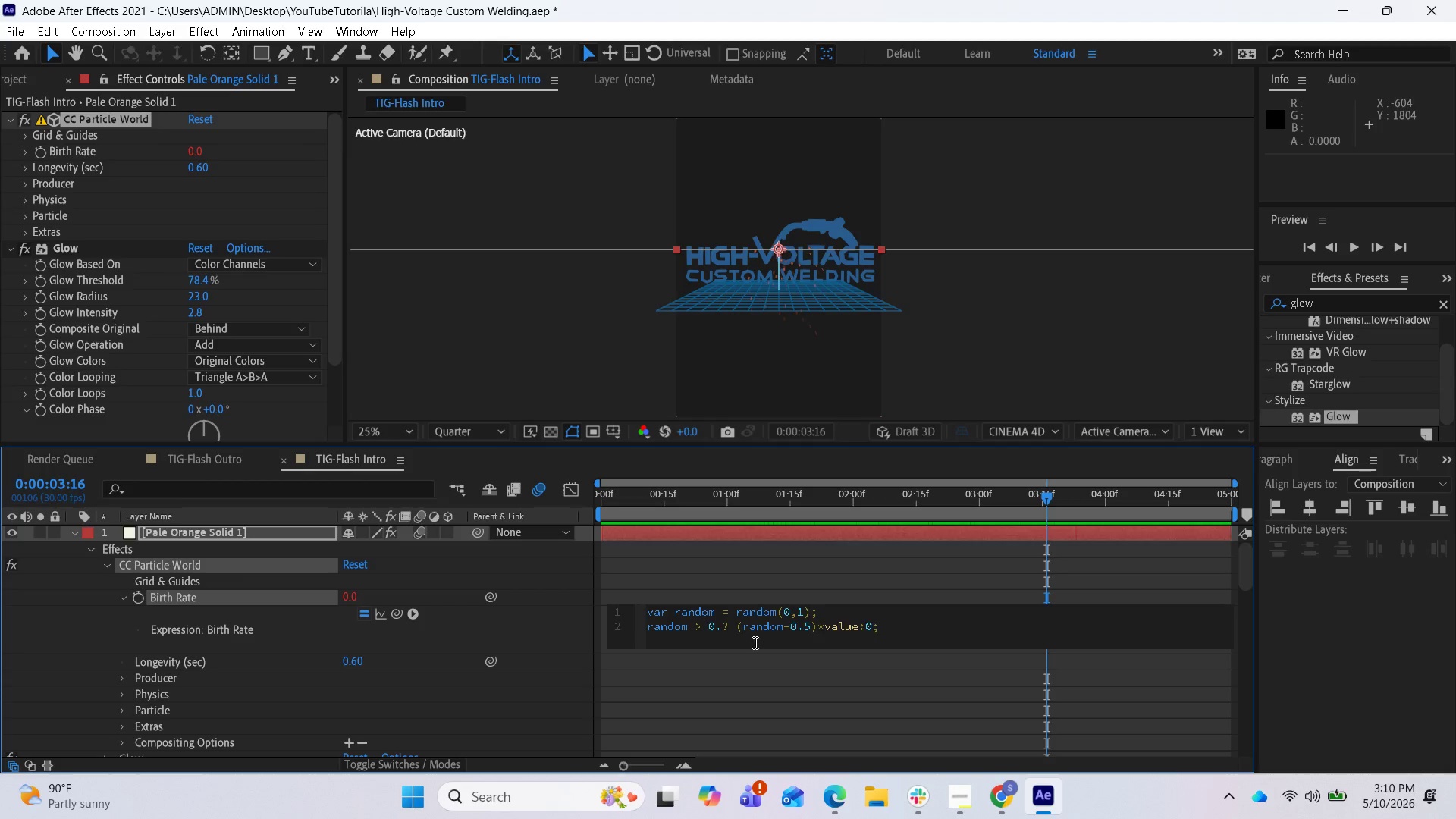 
key(9)
 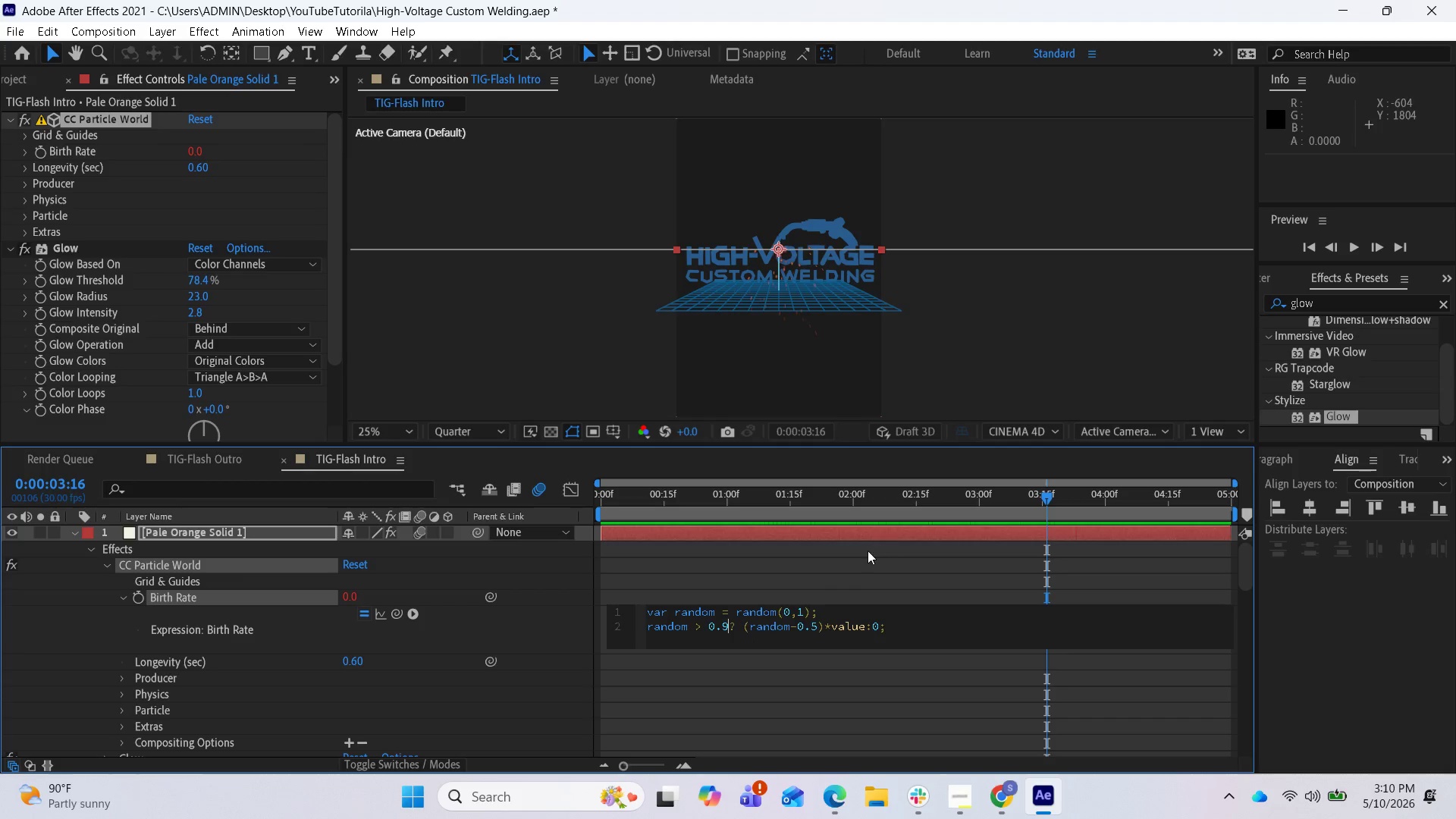 
left_click([857, 560])
 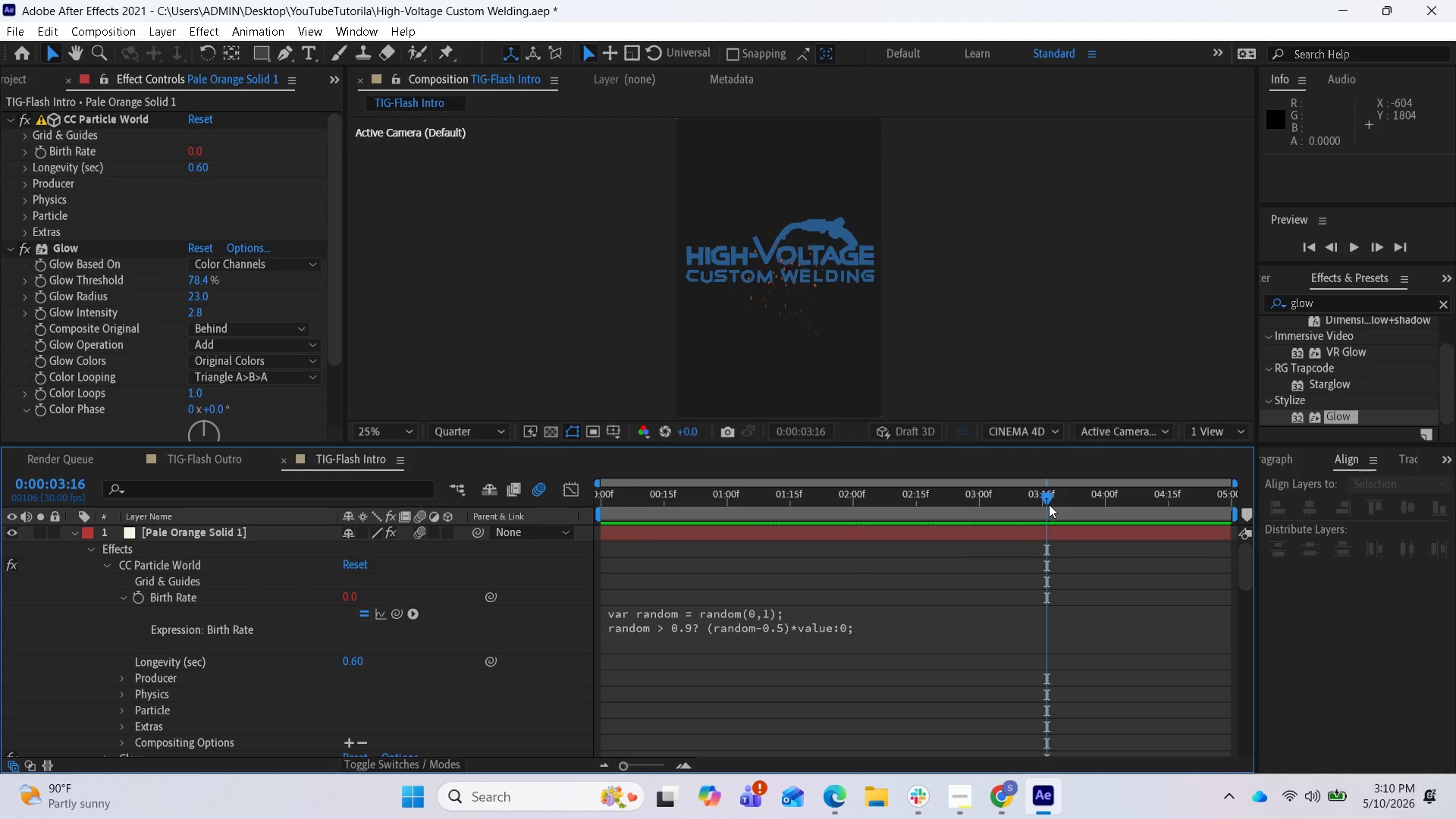 
left_click_drag(start_coordinate=[1049, 500], to_coordinate=[595, 540])
 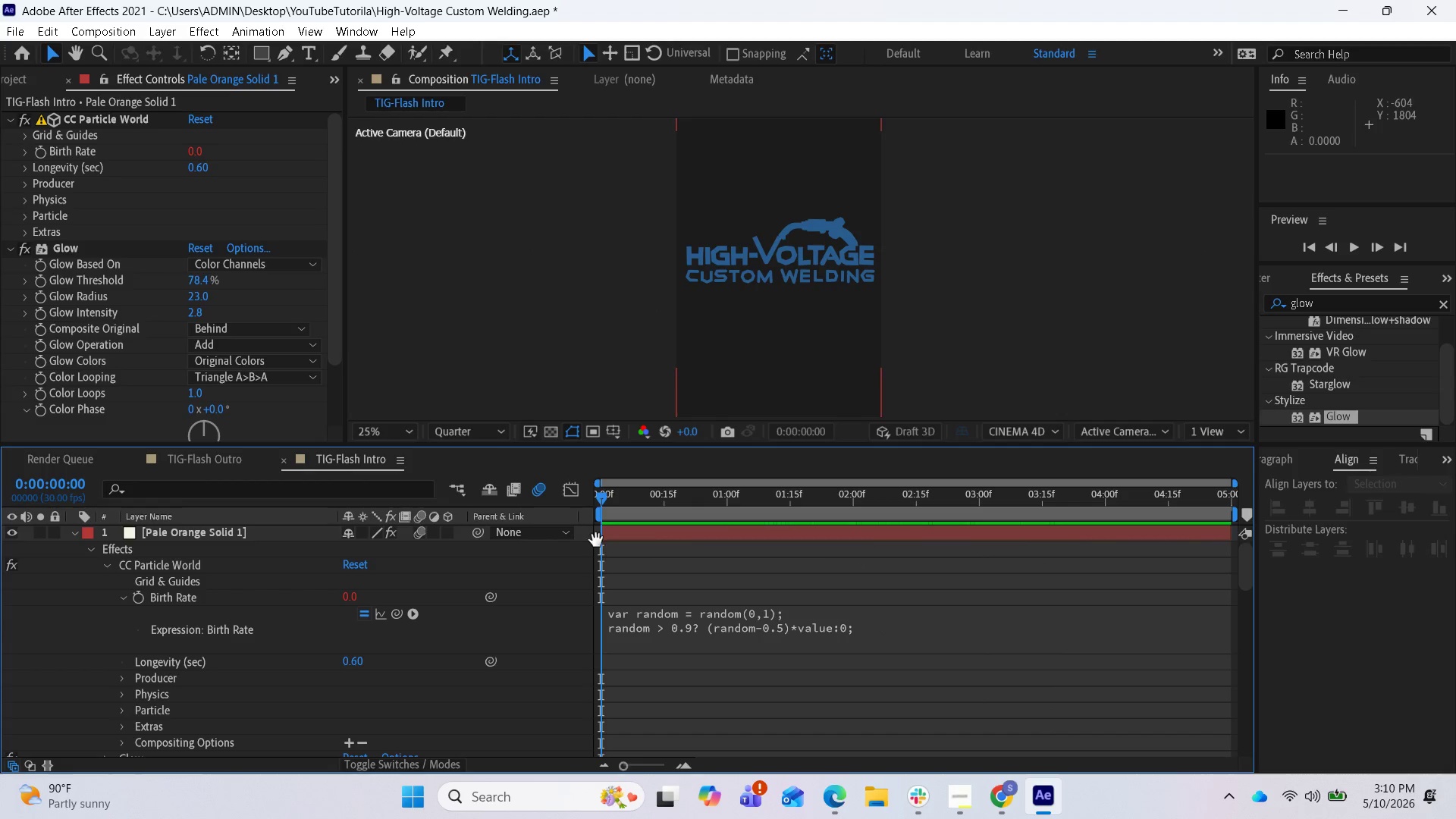 
key(Space)
 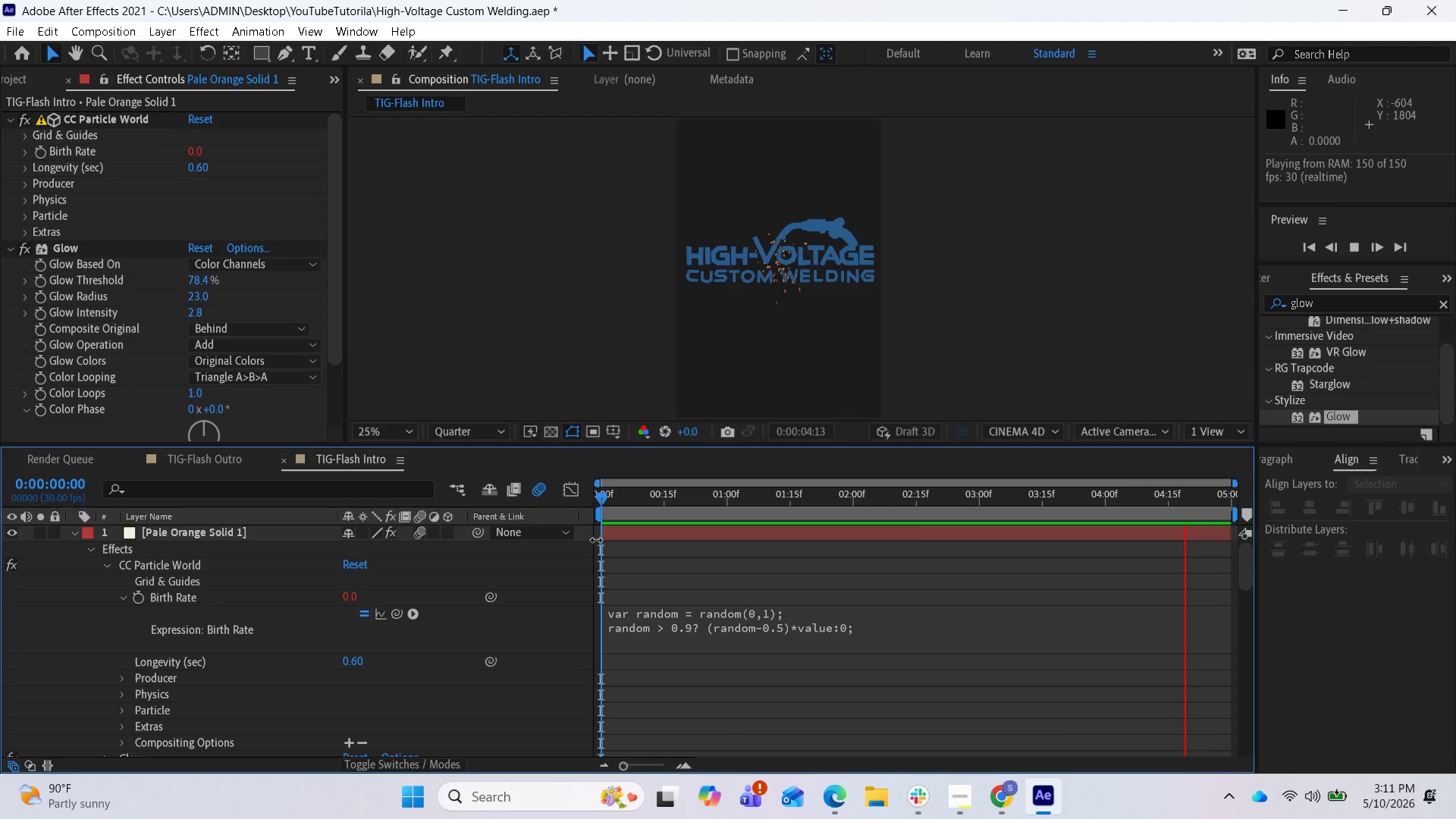 
wait(54.98)
 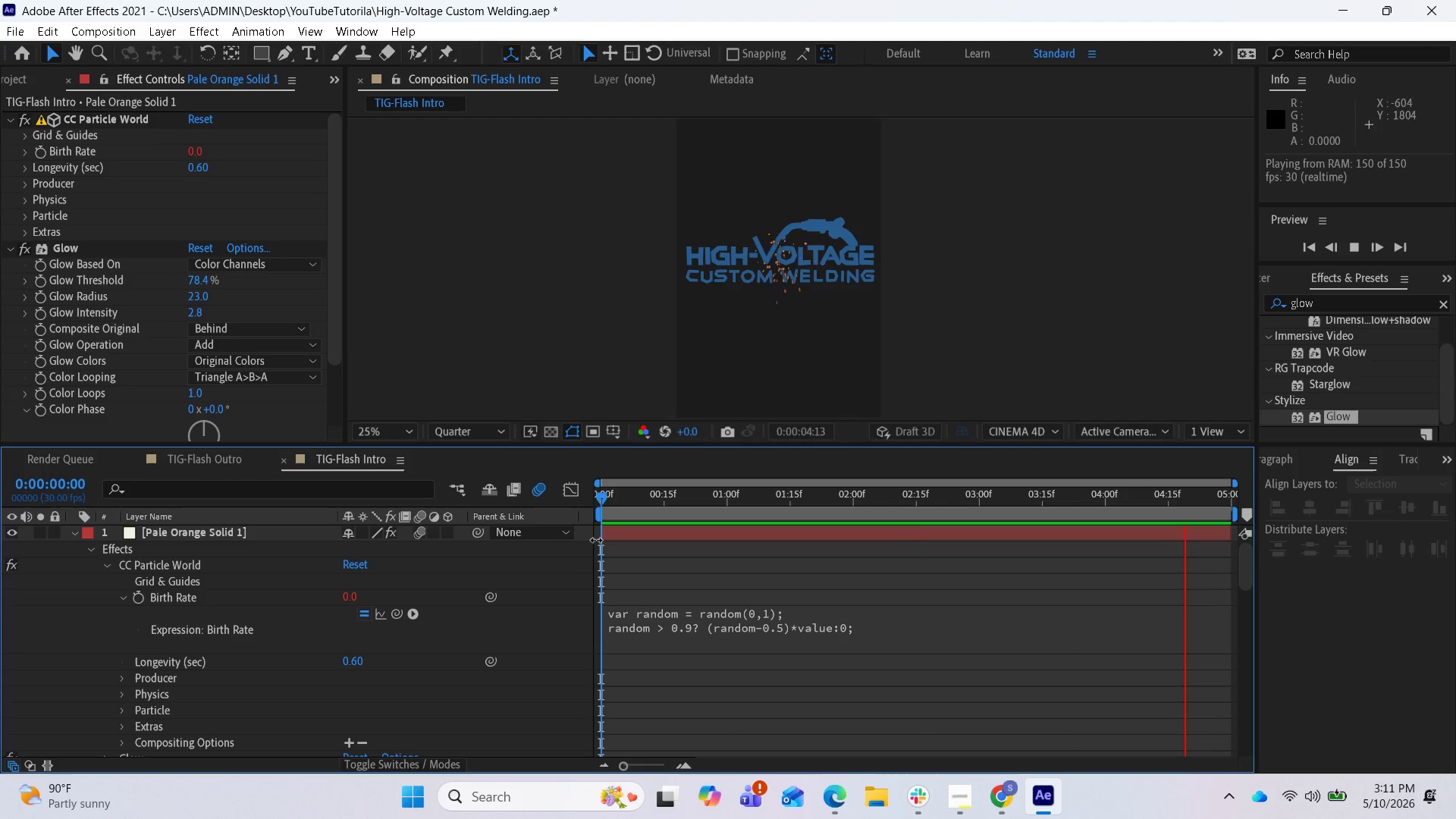 
scroll: coordinate [281, 658], scroll_direction: up, amount: 2.0
 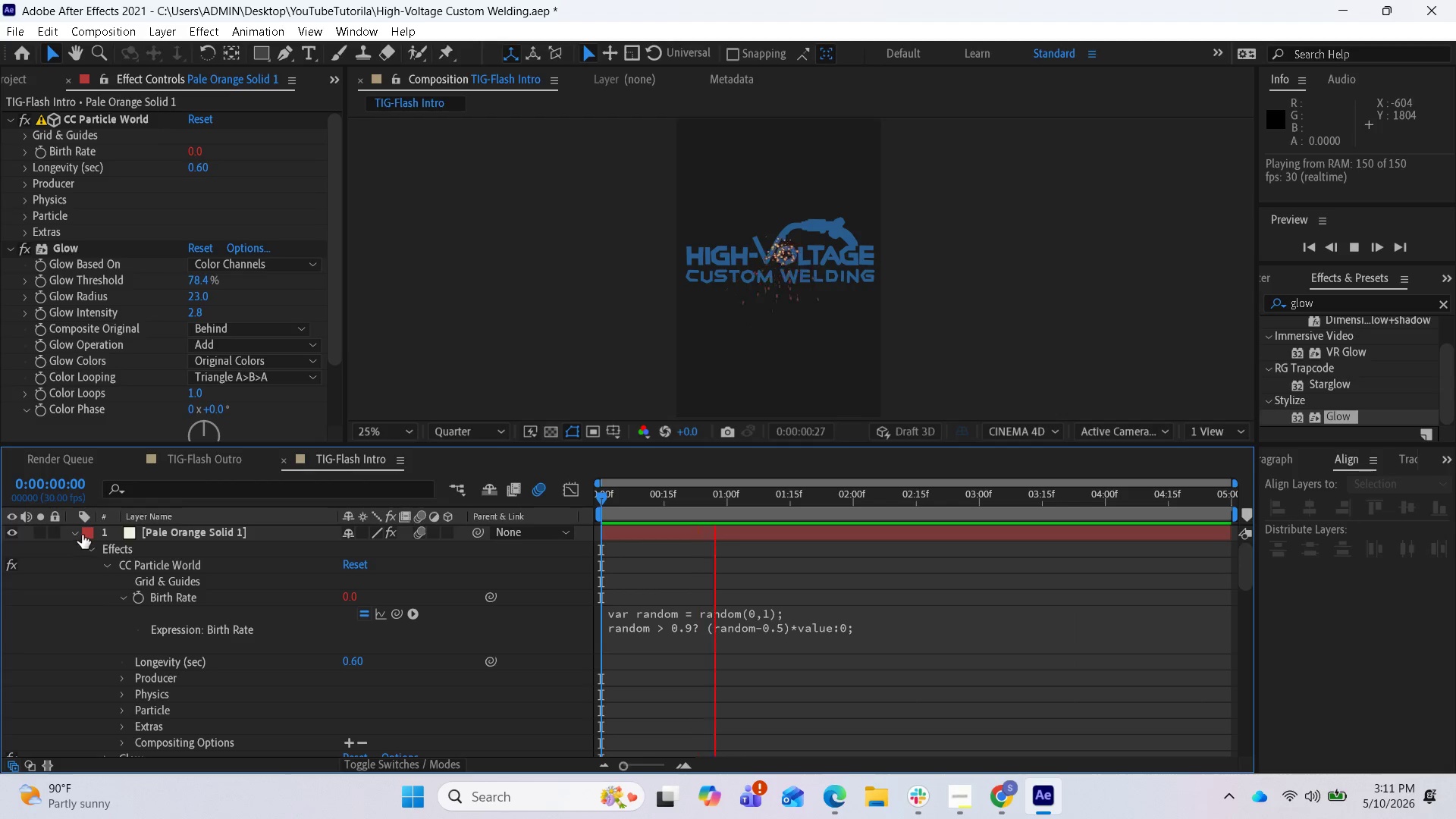 
left_click([77, 533])
 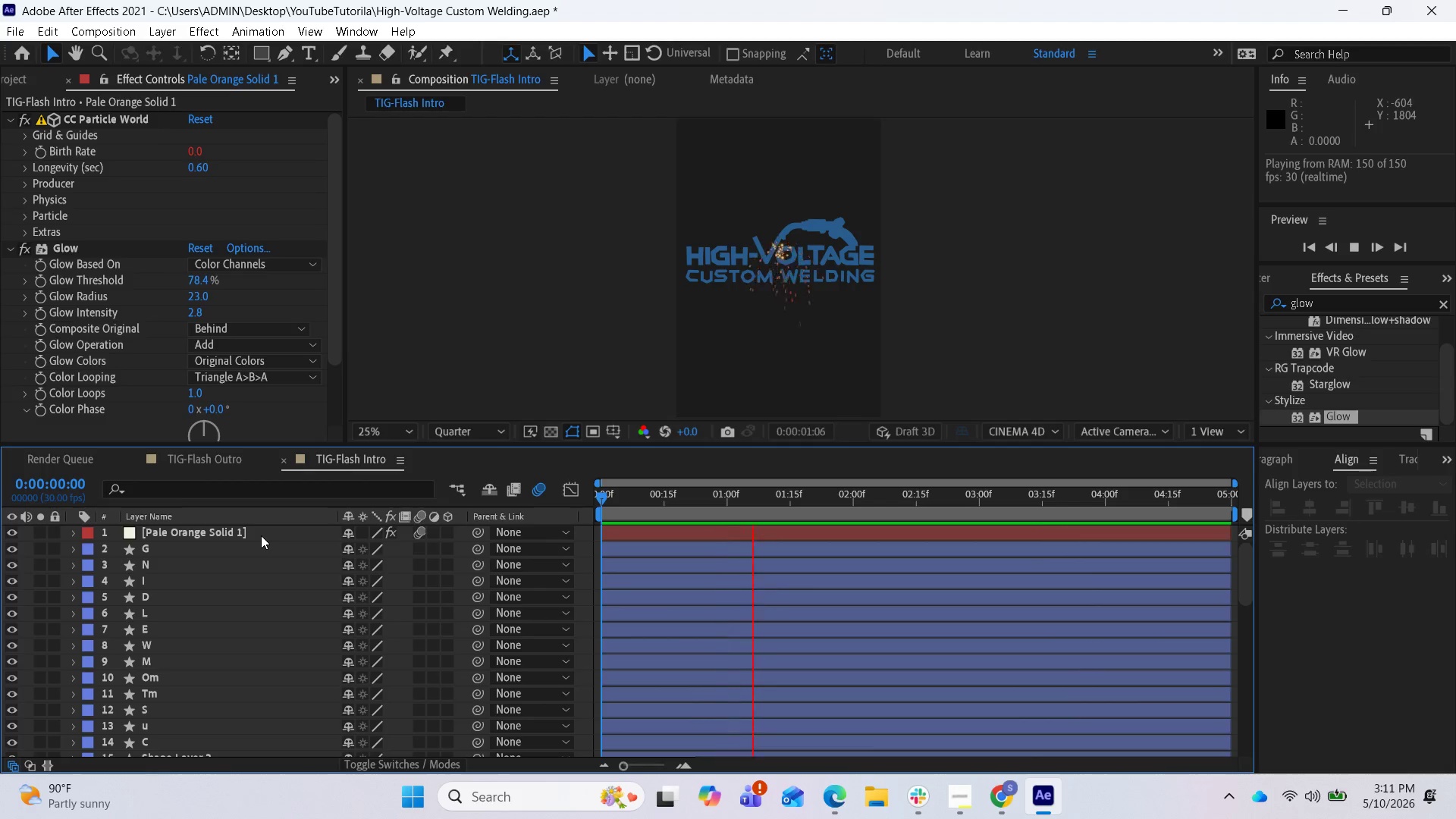 
wait(6.48)
 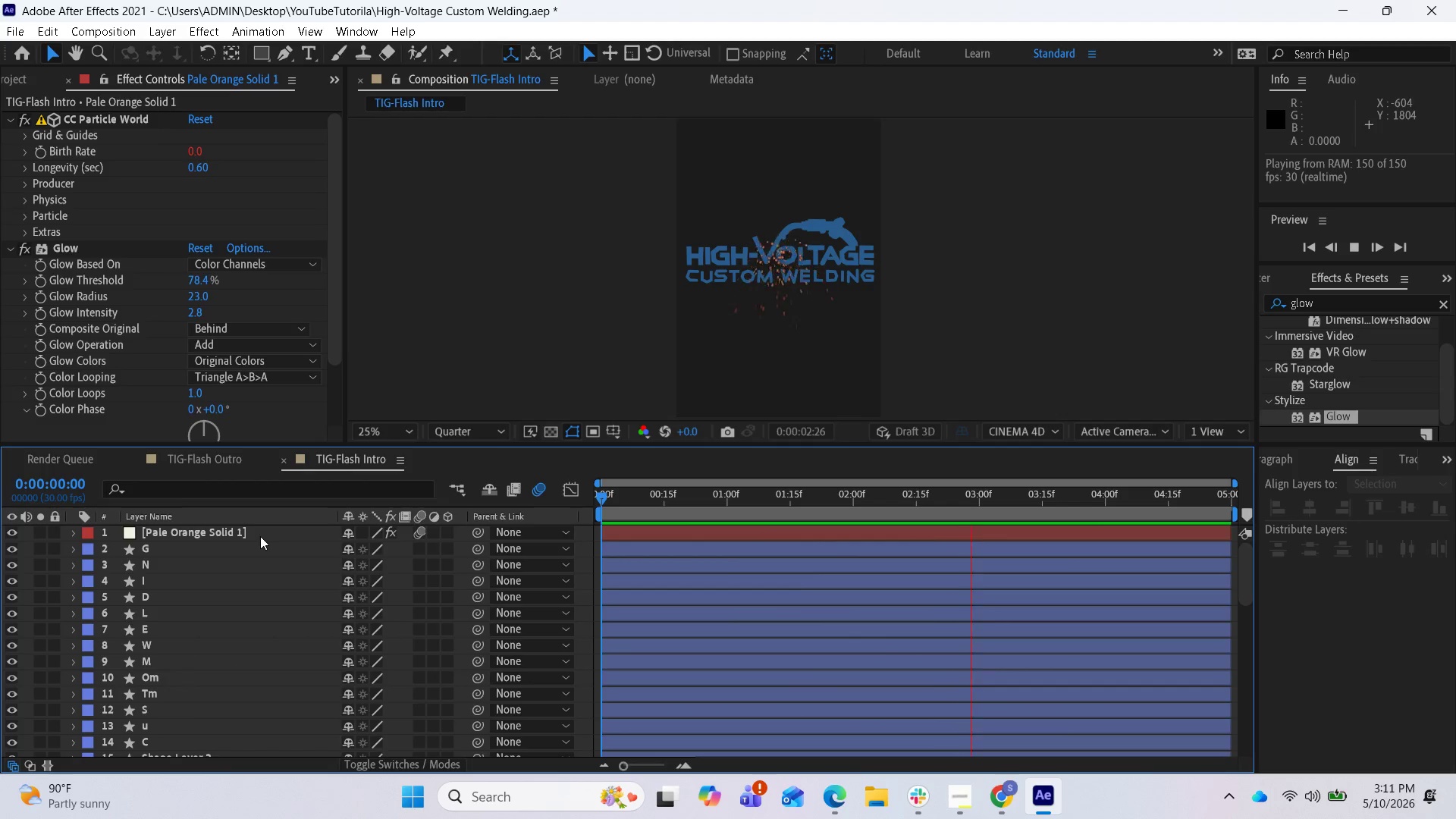 
right_click([243, 532])
 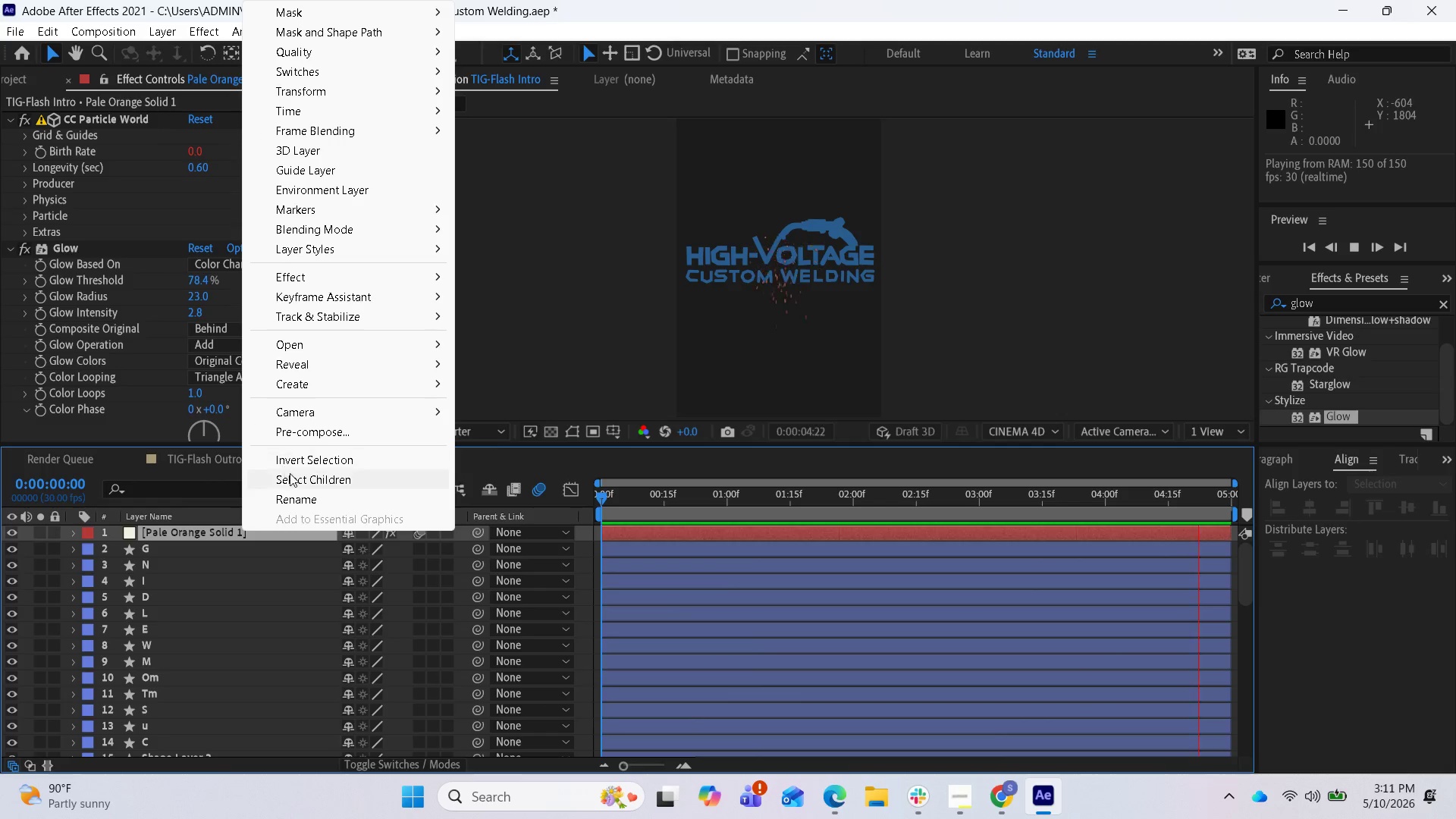 
left_click([291, 495])
 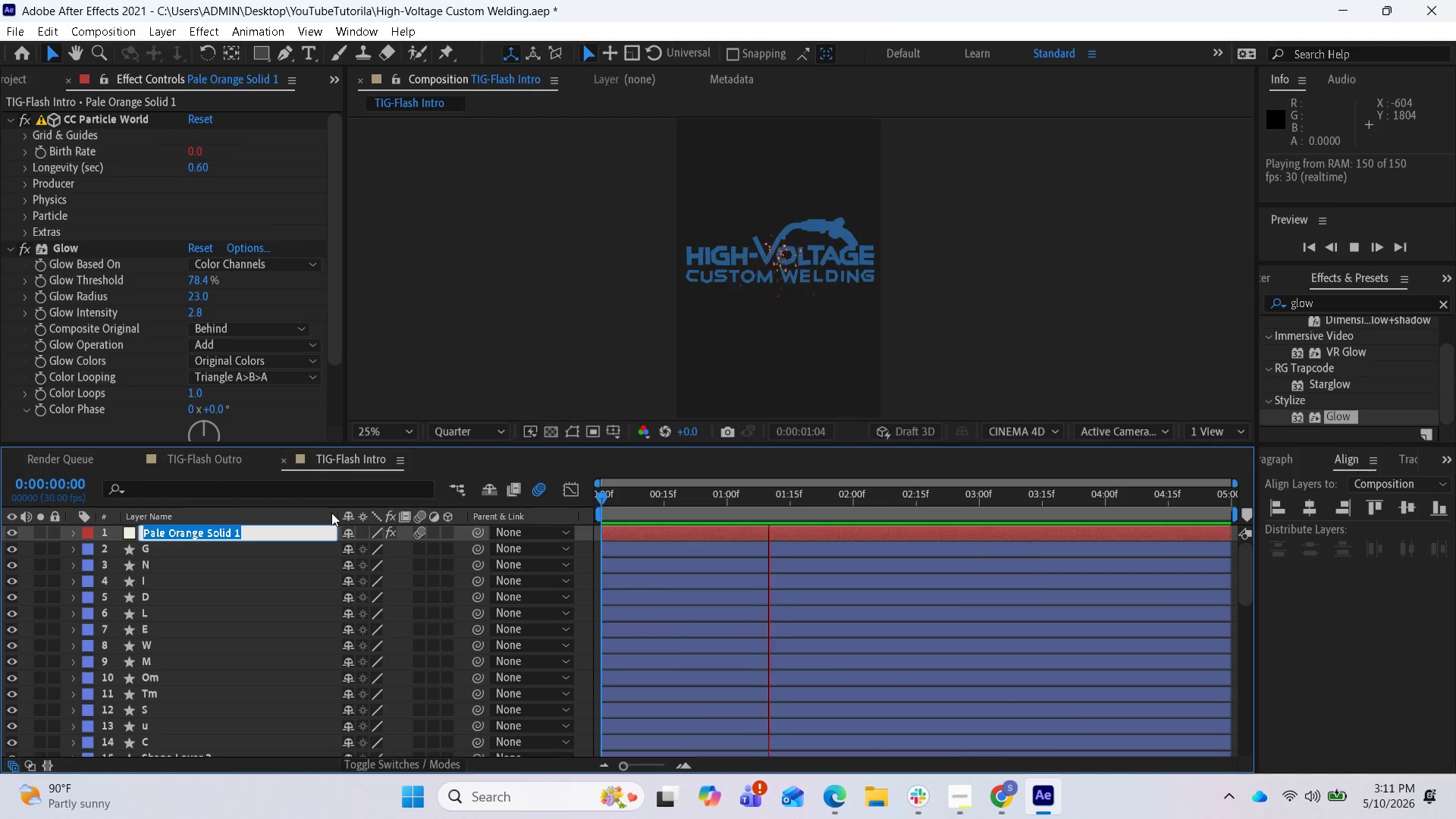 
type(spark)
 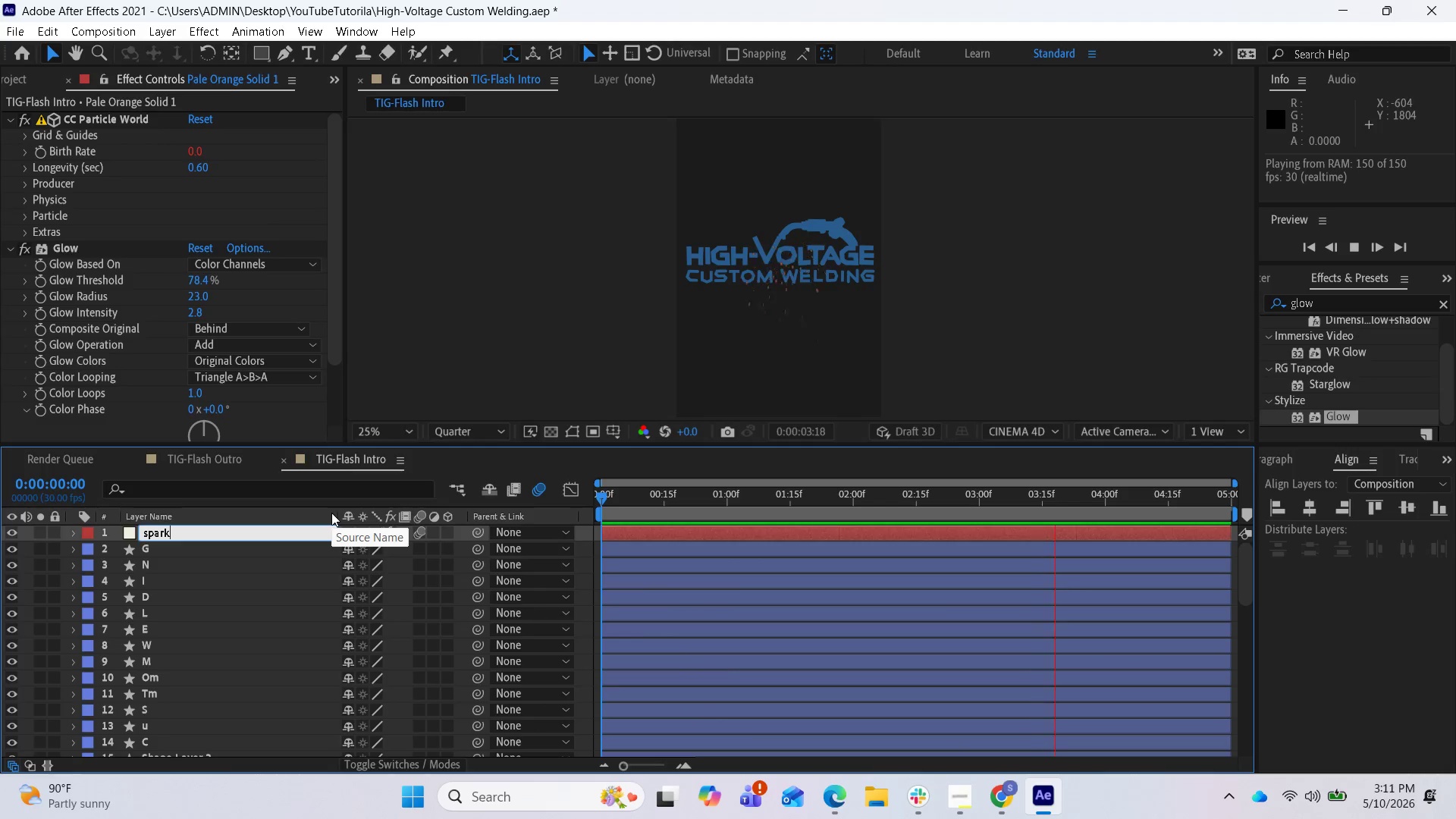 
key(Enter)
 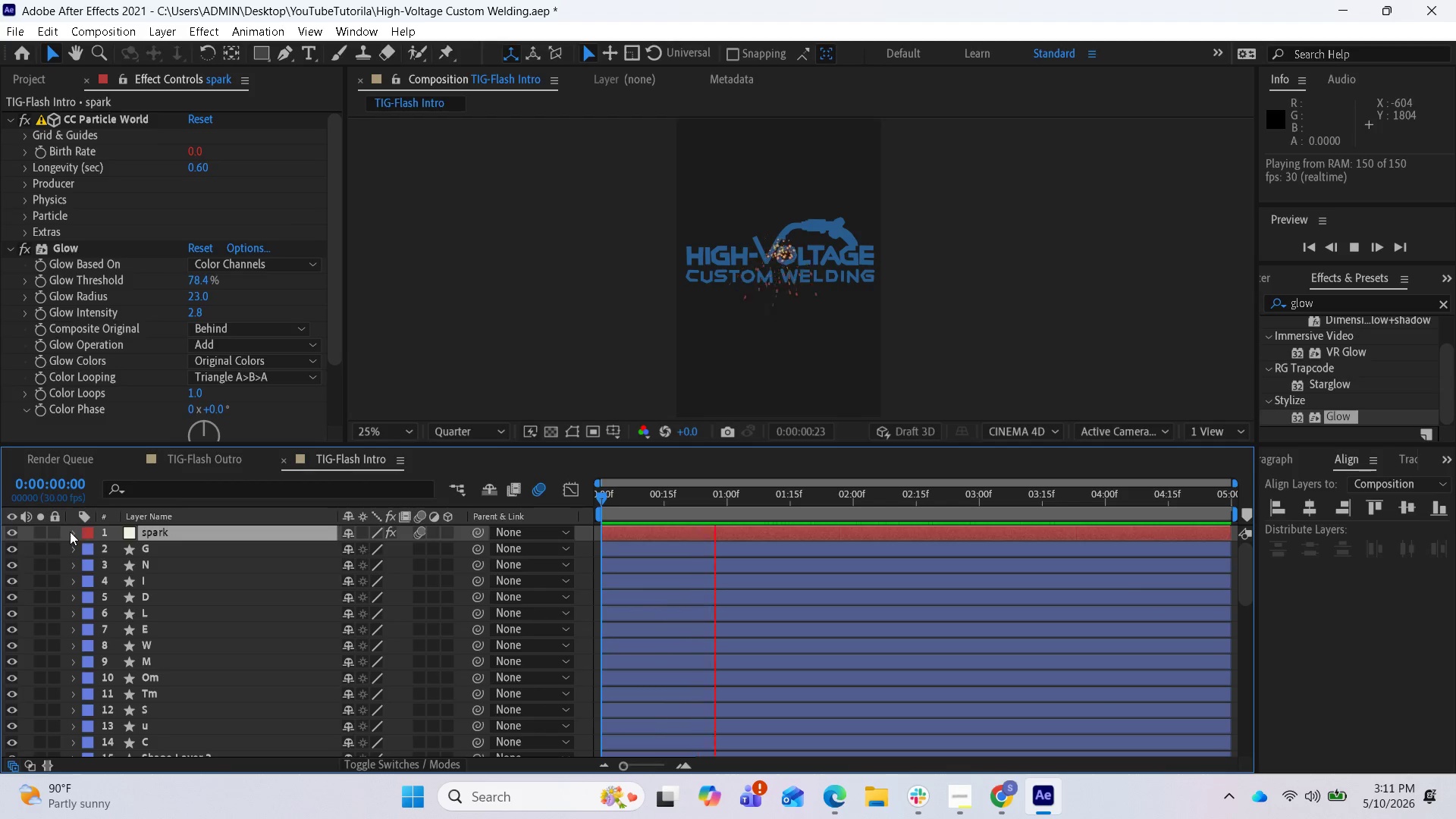 
right_click([67, 533])
 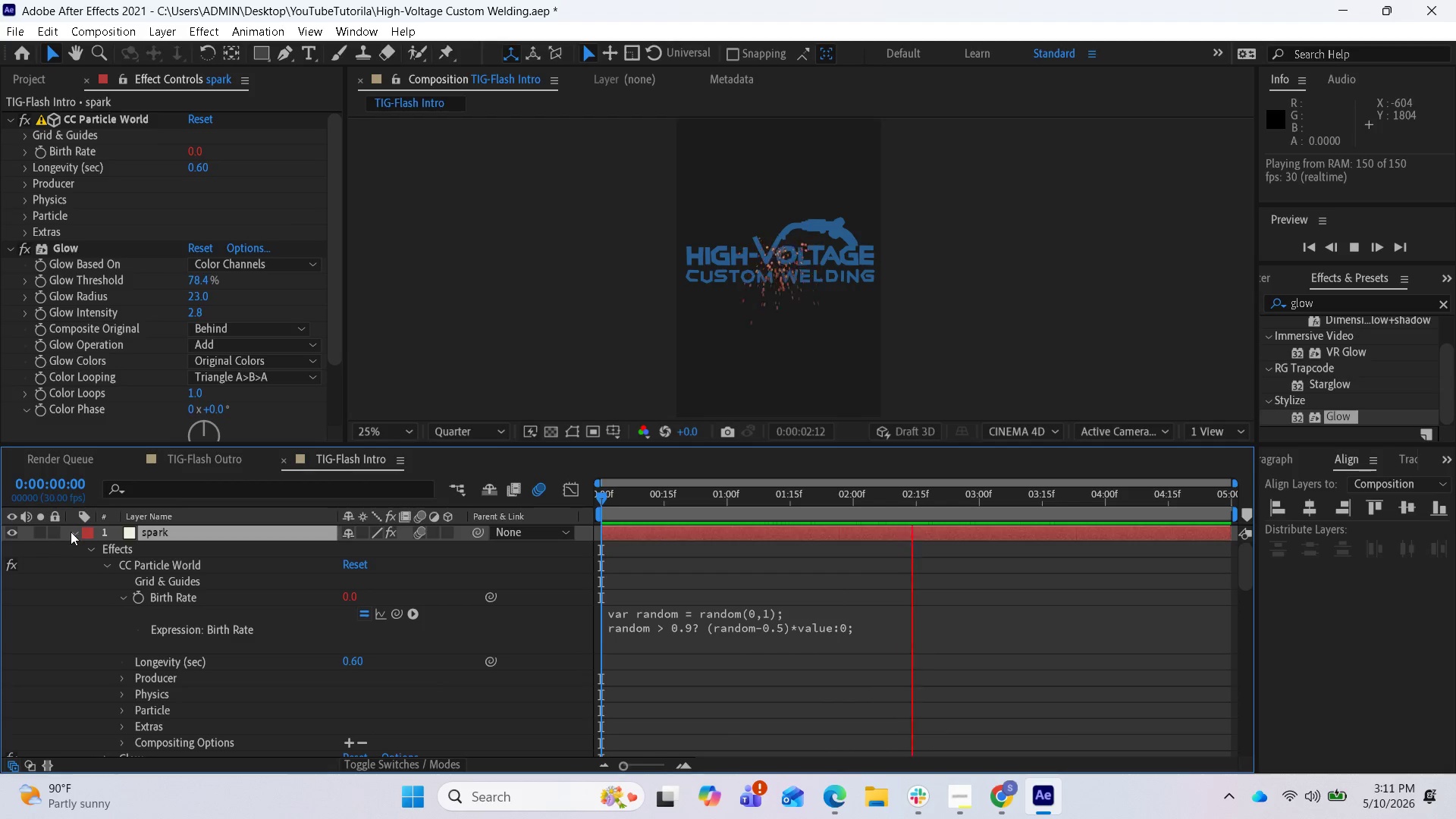 
left_click([71, 532])
 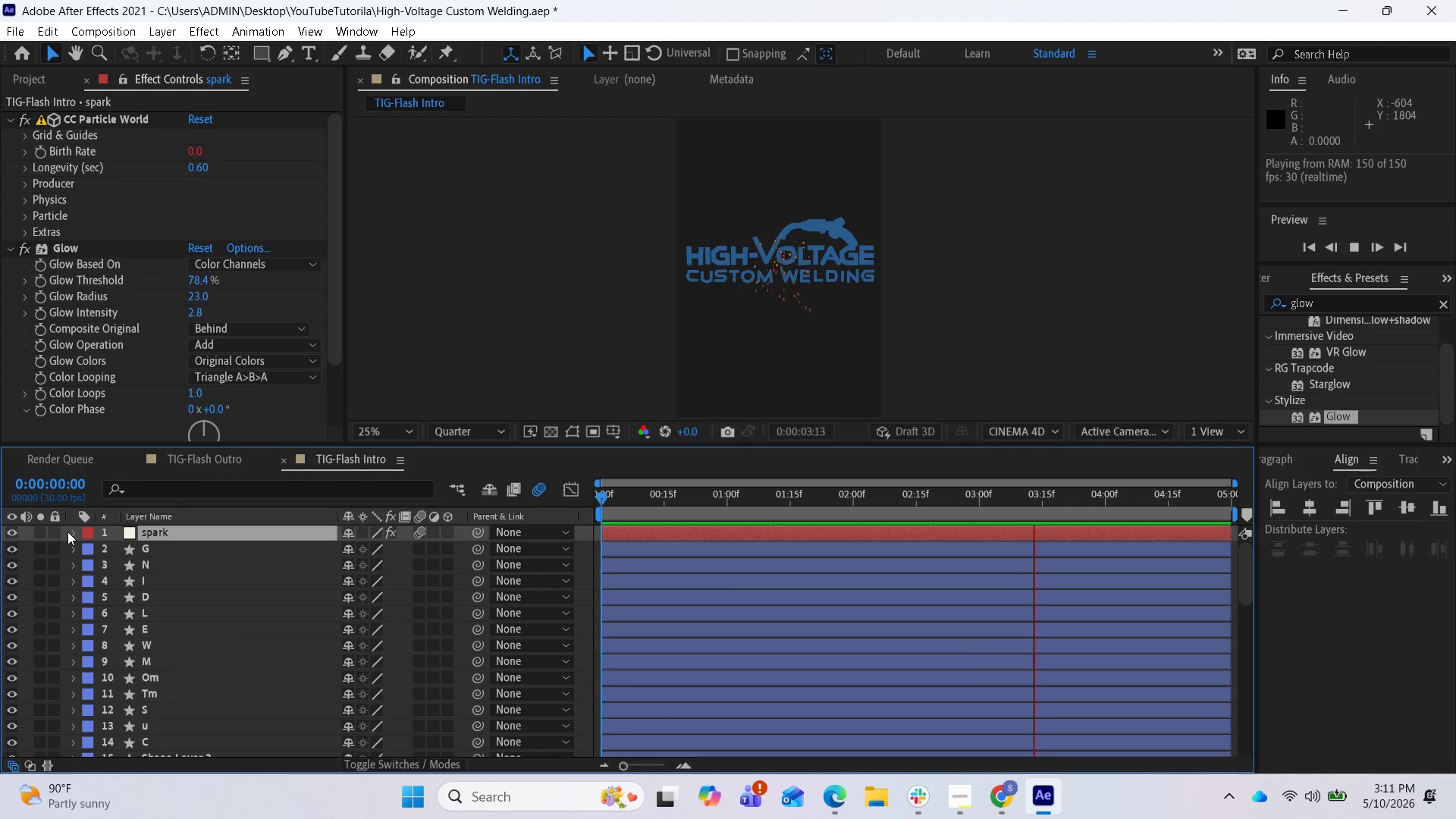 
right_click([67, 532])
 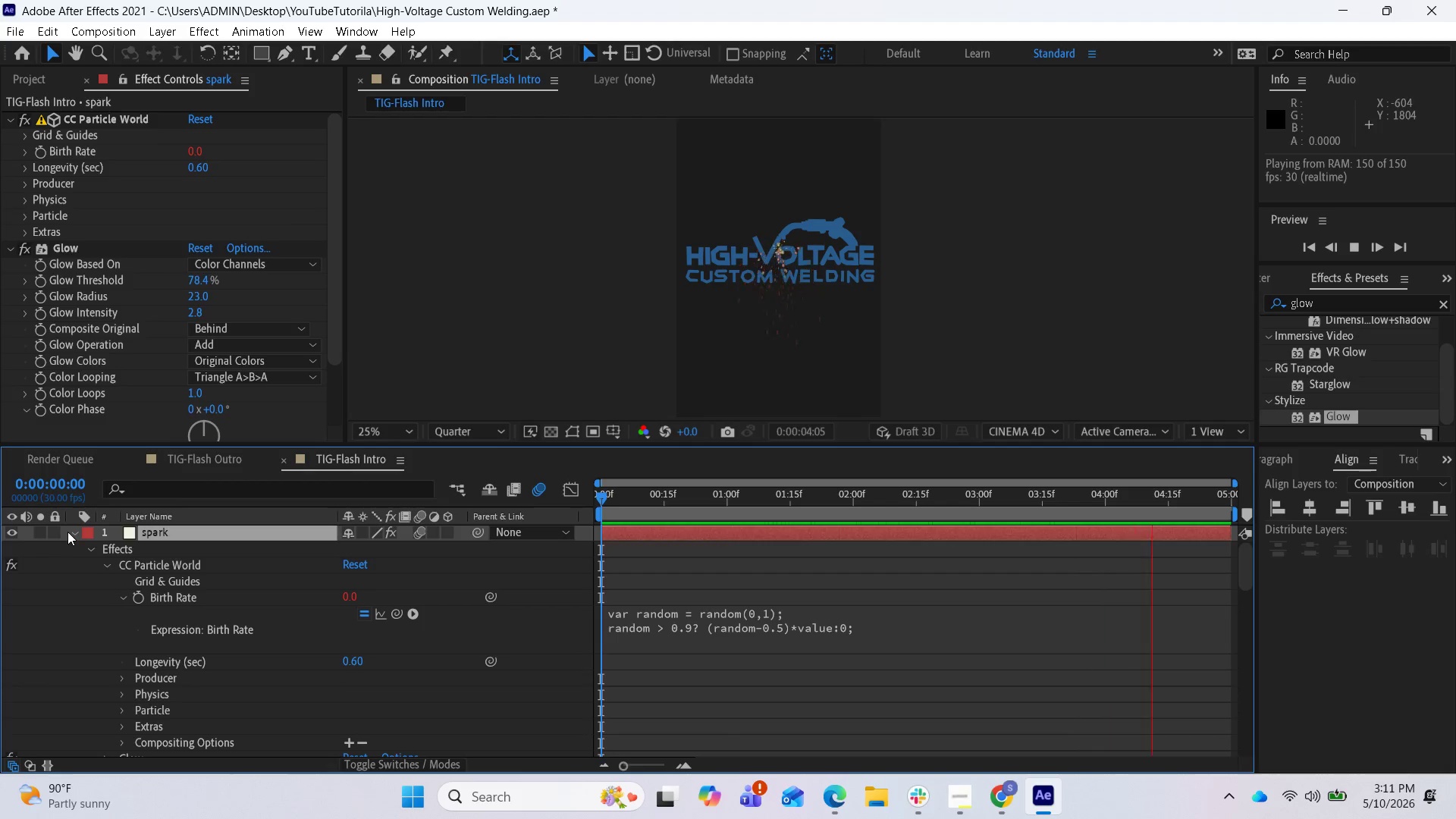 
left_click([67, 532])
 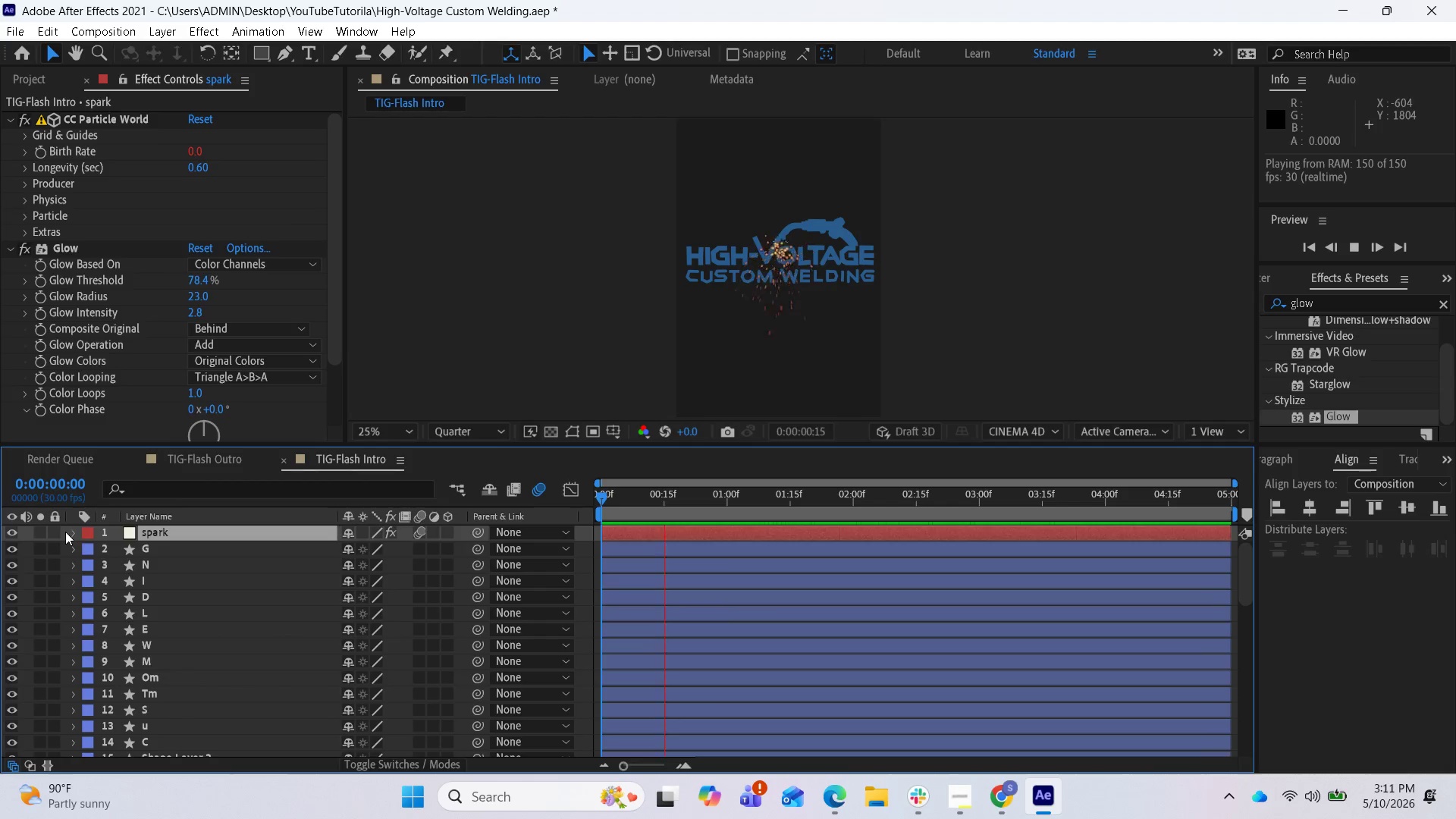 
right_click([64, 532])
 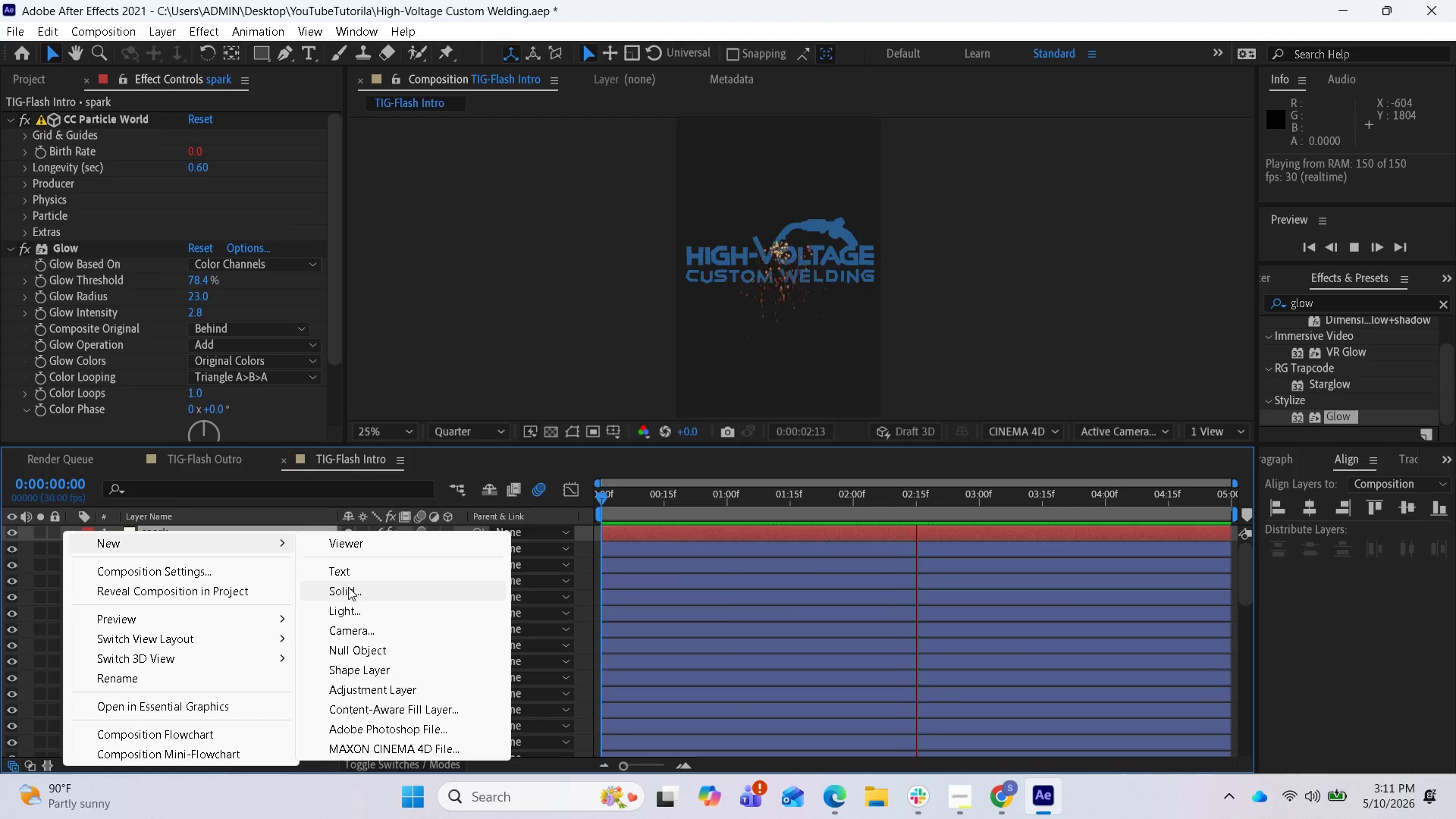 
left_click([348, 588])
 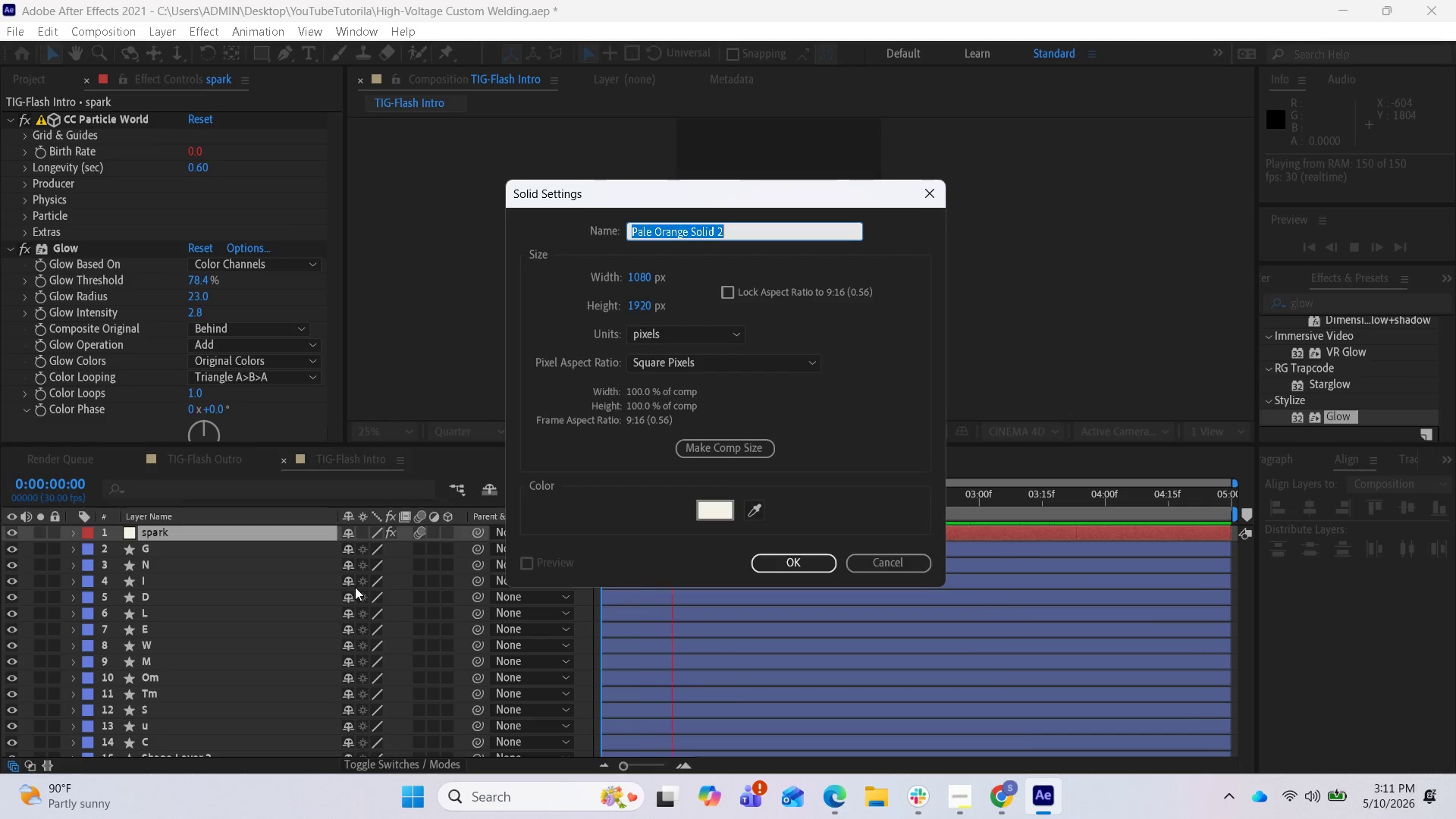 
type(contol)
key(Backspace)
key(Backspace)
type(rol)
 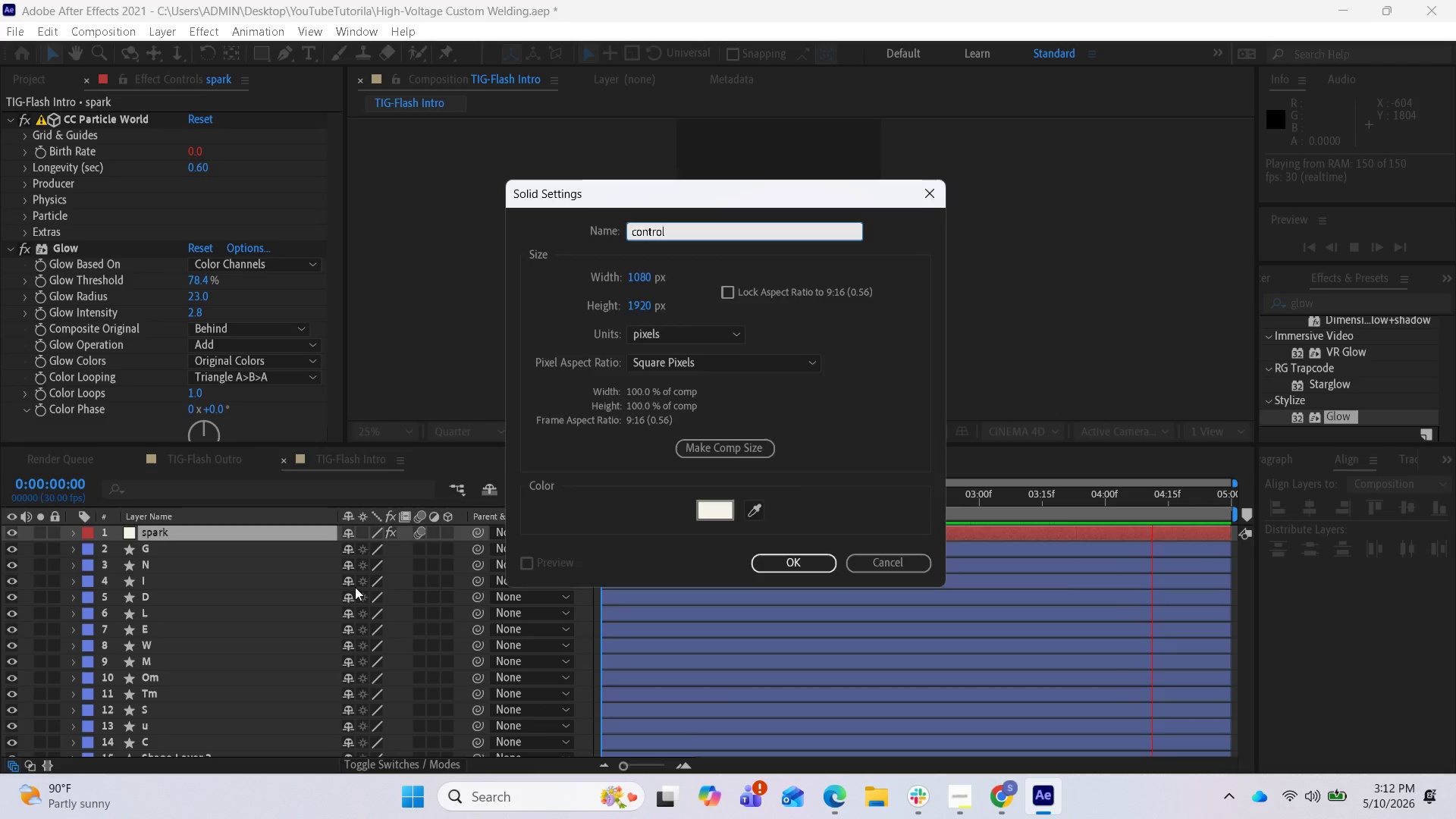 
key(Enter)
 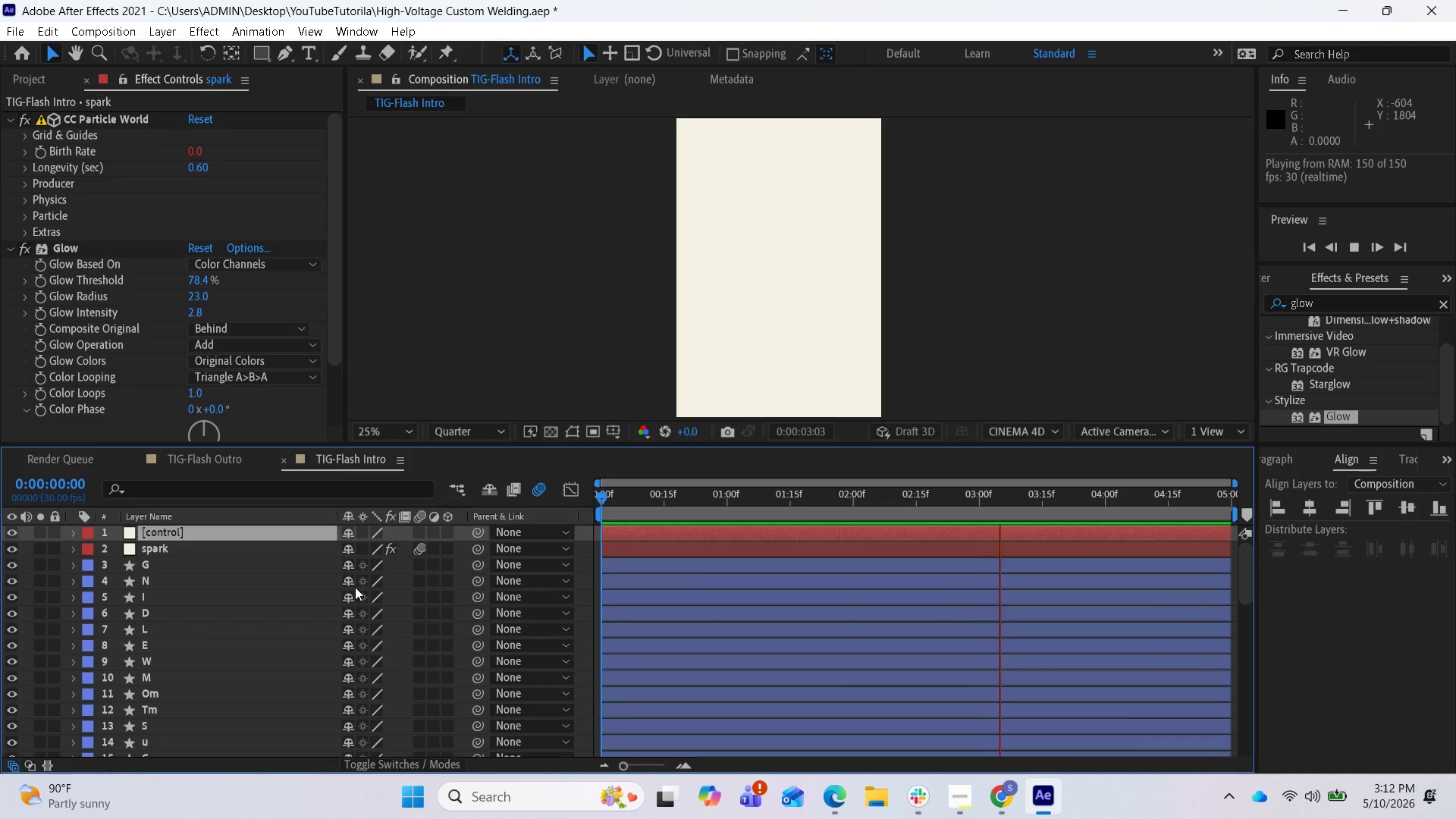 
wait(9.03)
 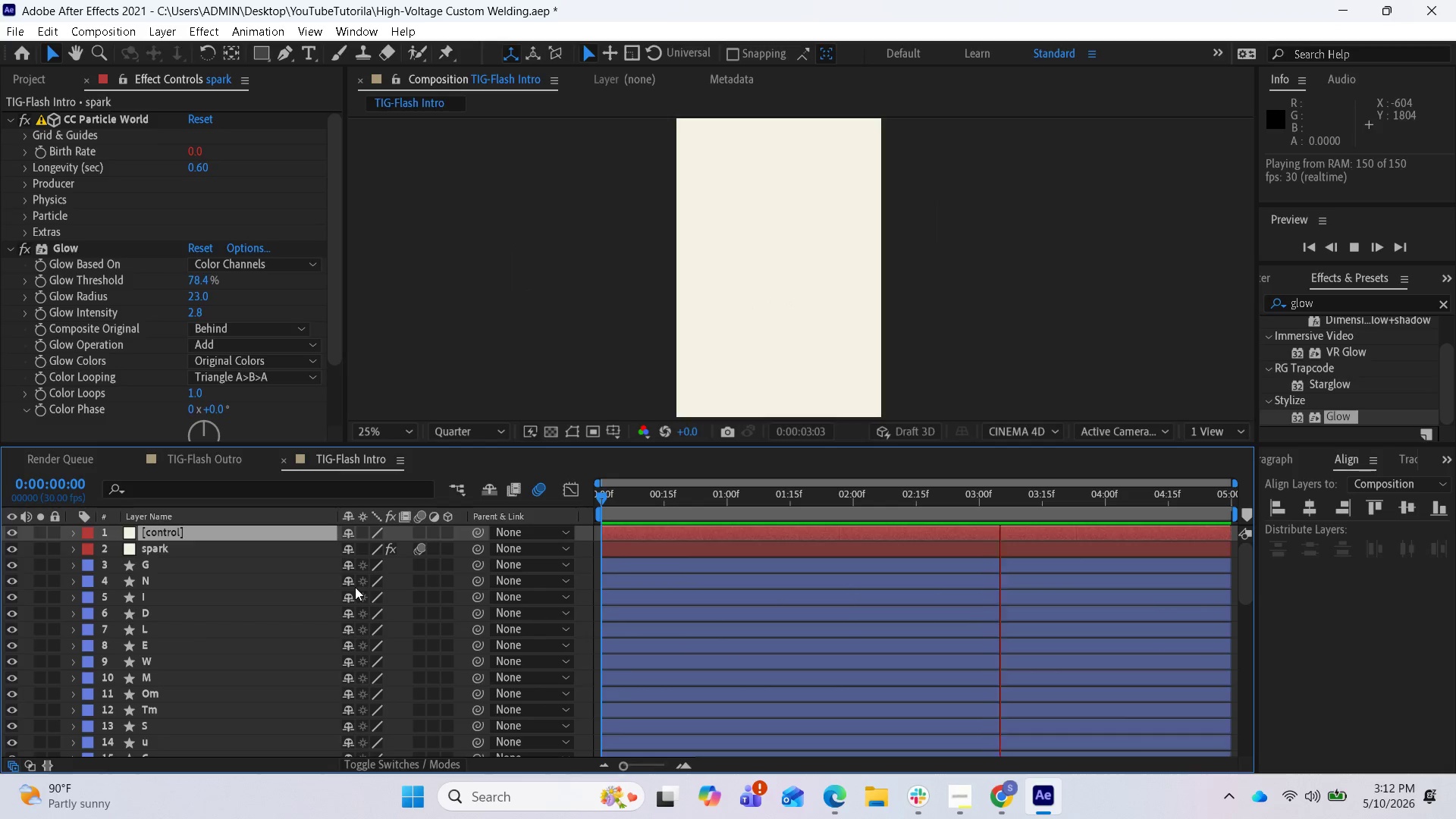 
key(Space)
 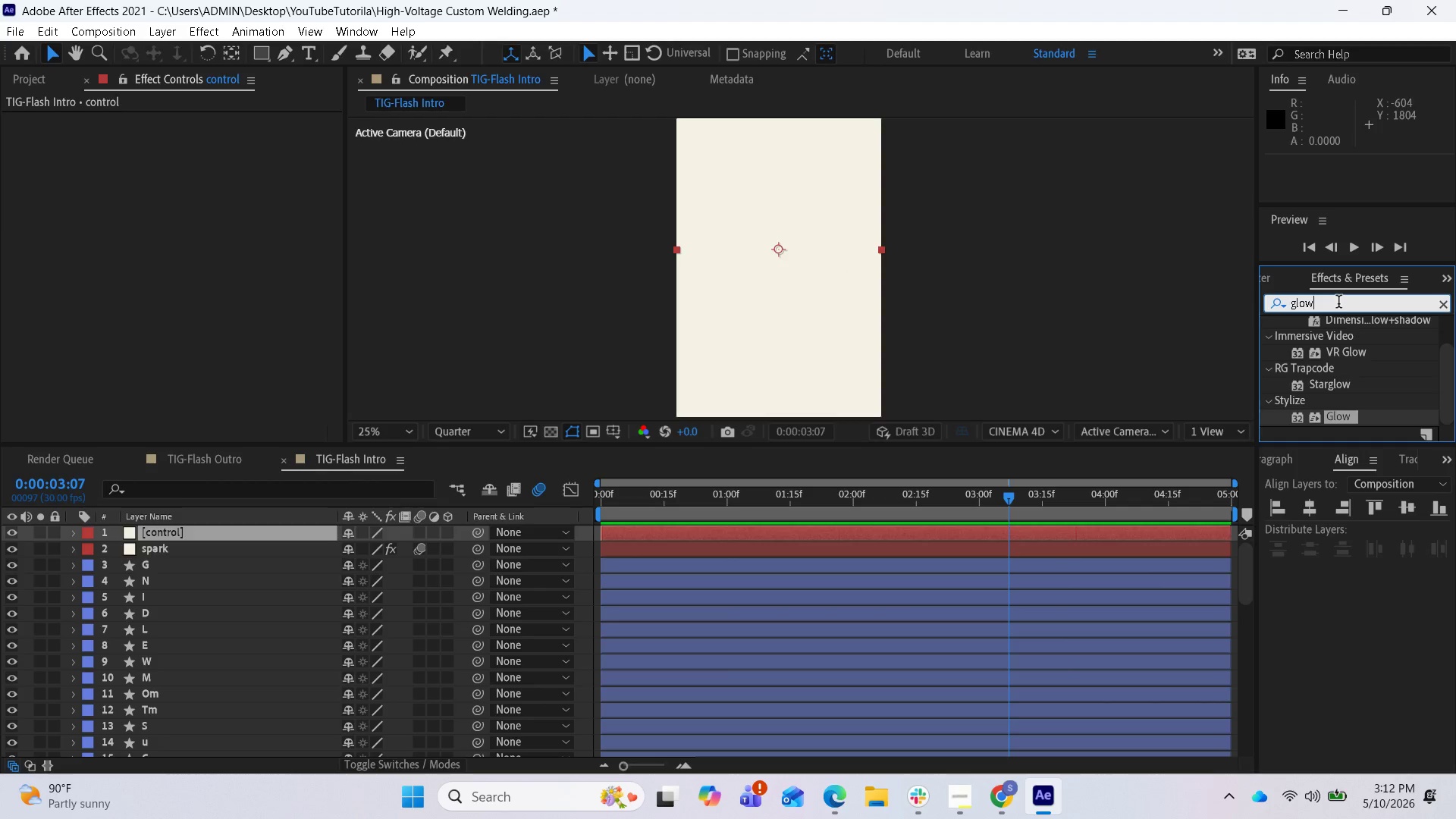 
hold_key(key=Backspace, duration=1.52)
 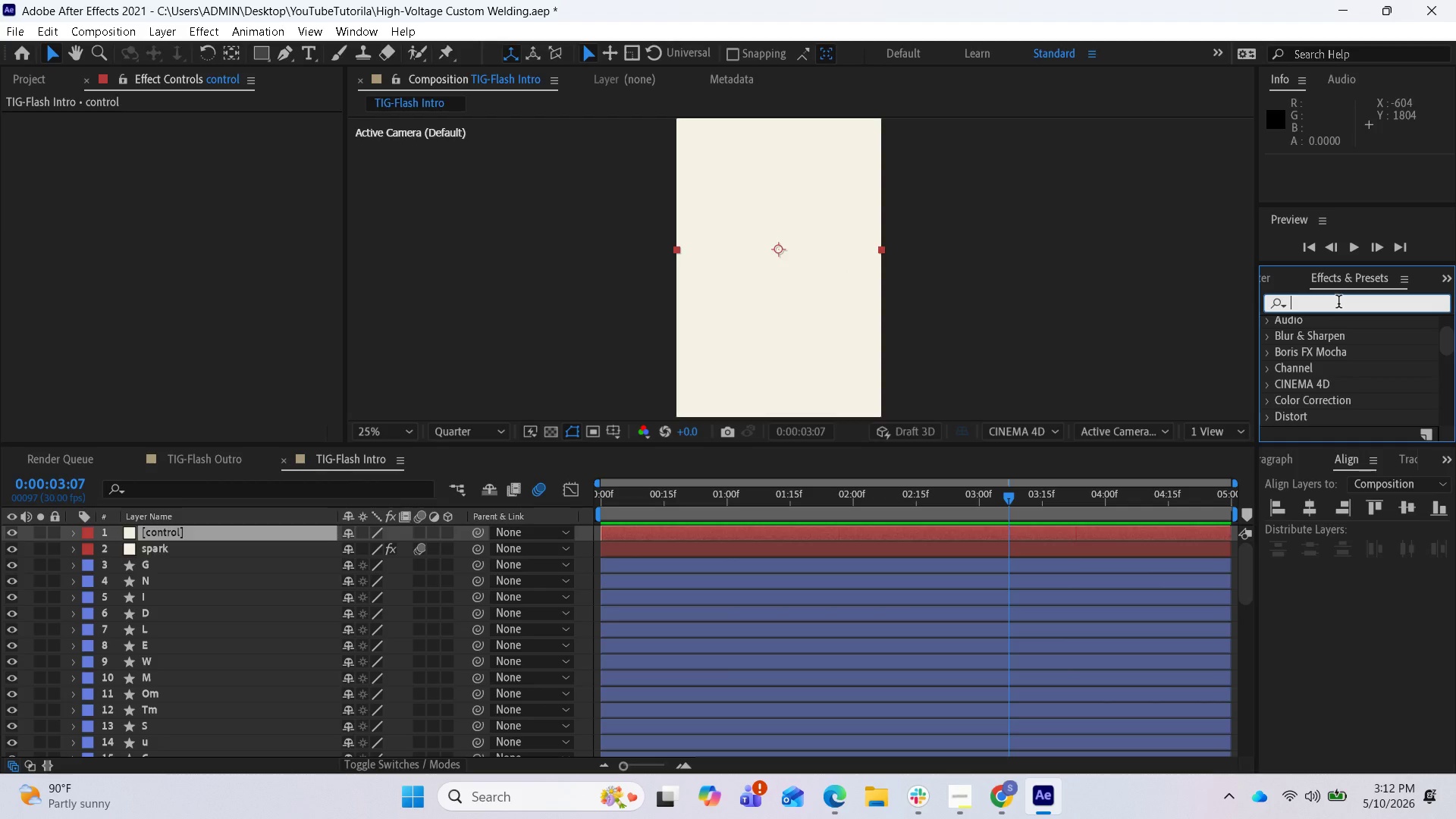 
hold_key(key=Backspace, duration=1.38)
 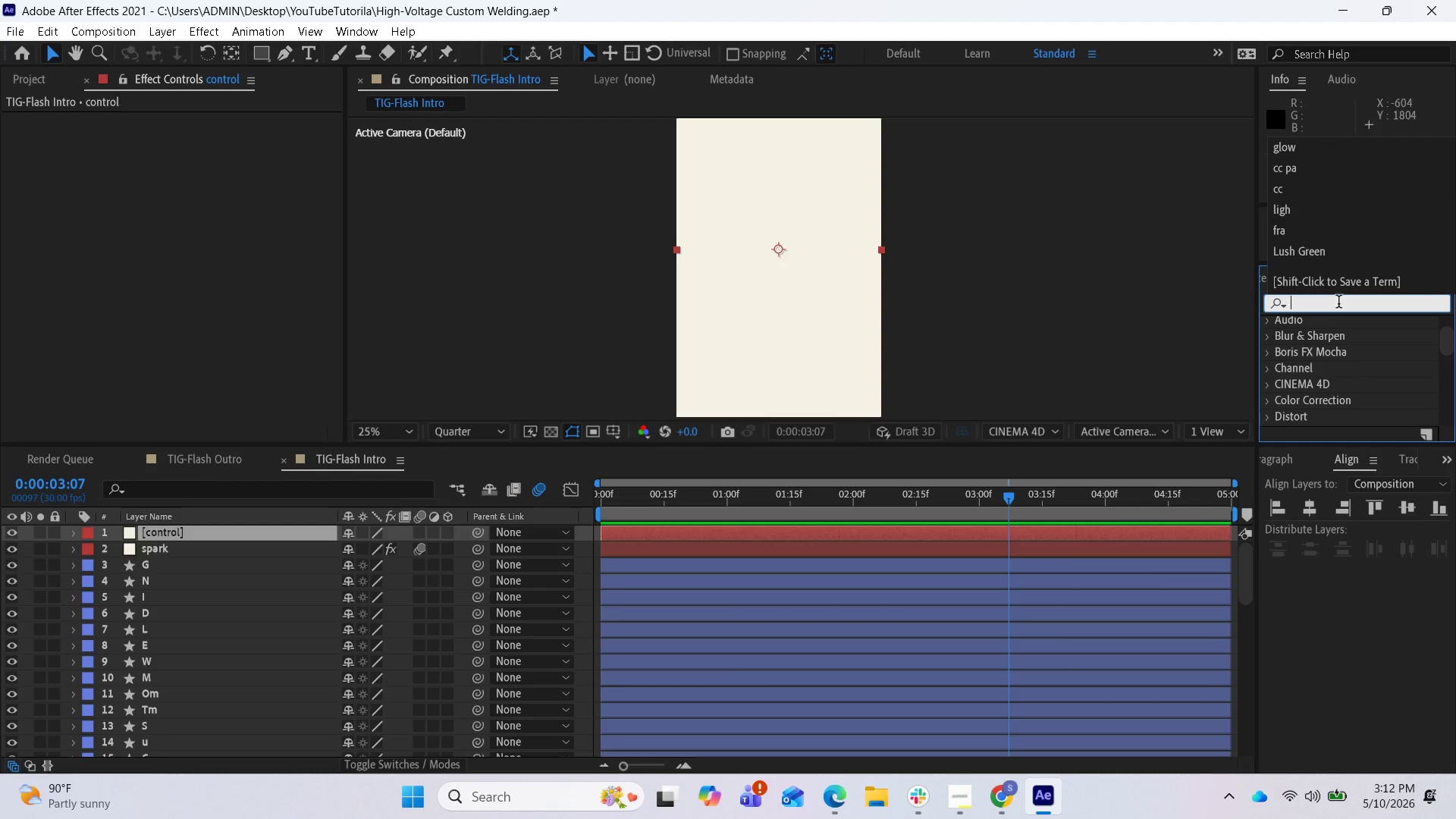 
type(slide)
 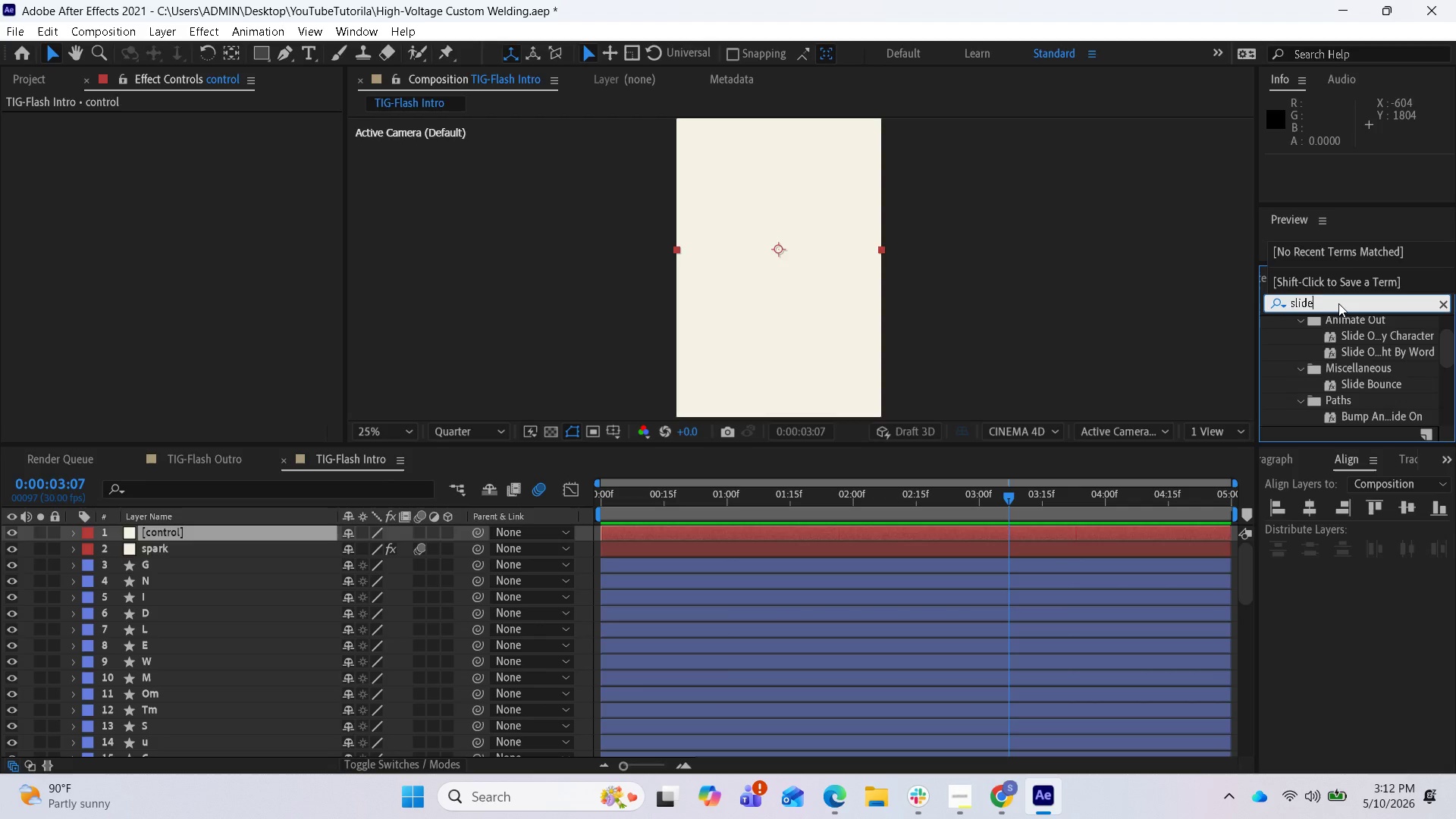 
key(R)
 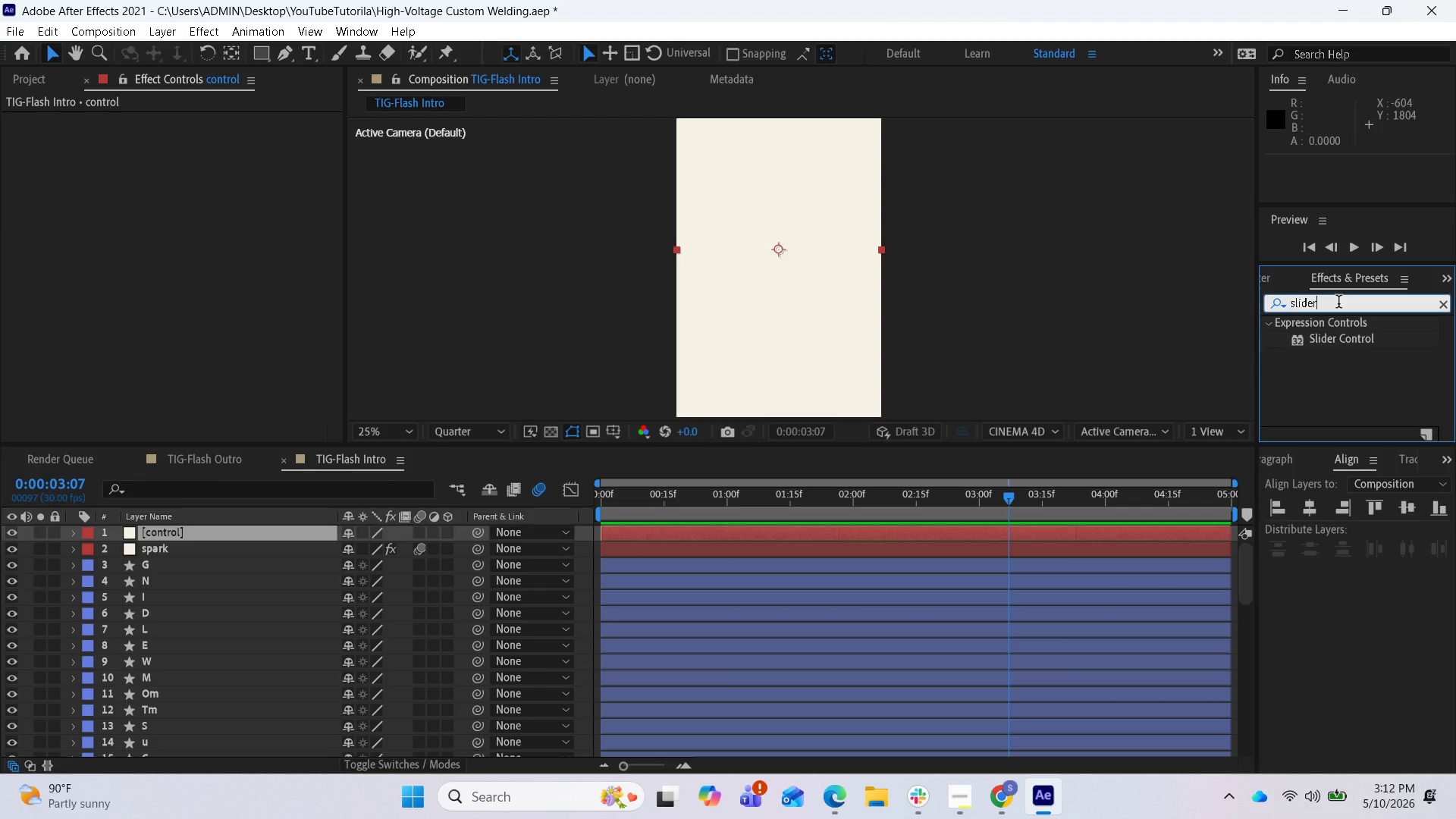 
wait(21.92)
 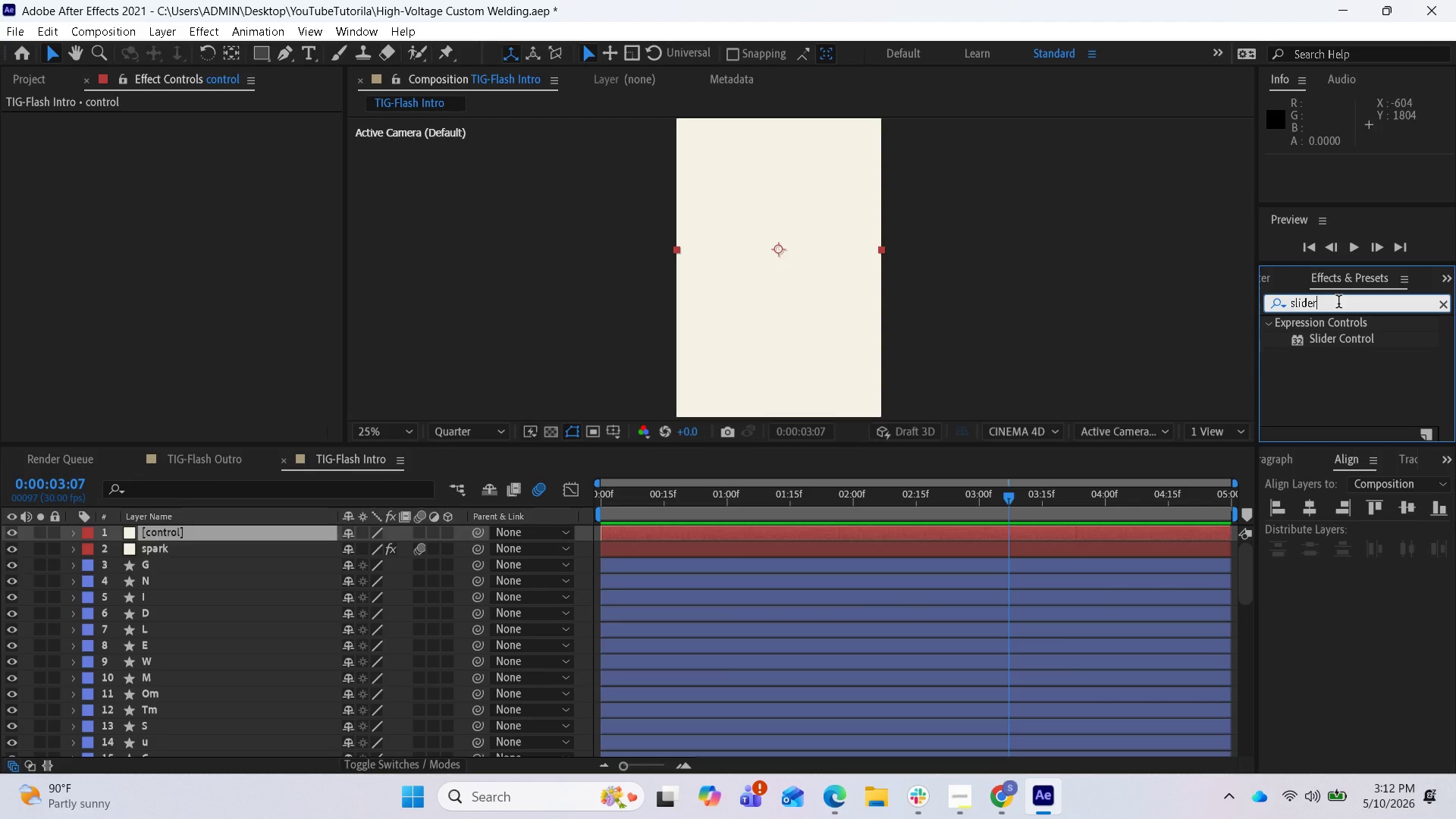 
left_click_drag(start_coordinate=[1357, 337], to_coordinate=[1022, 538])
 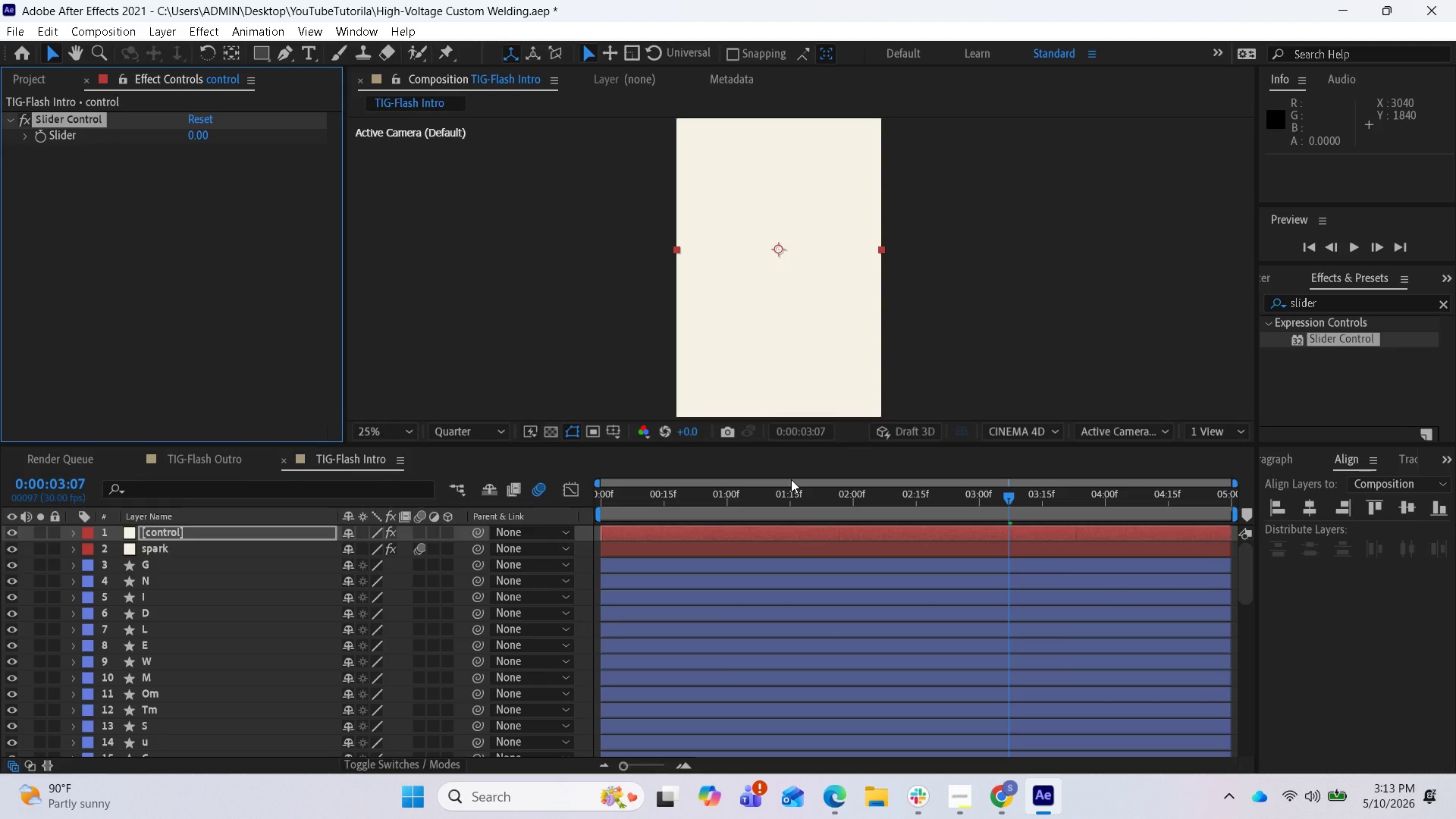 
wait(35.75)
 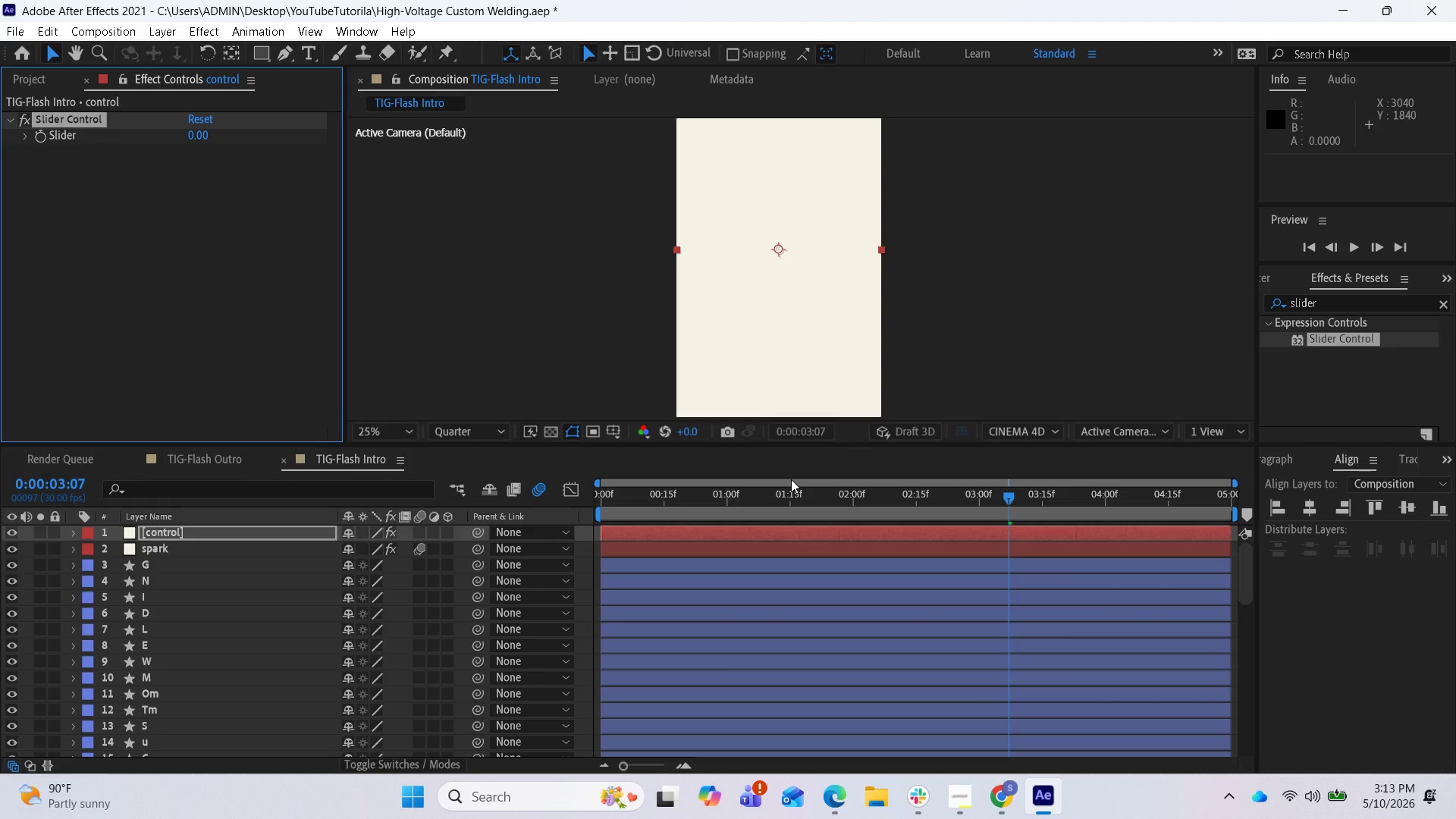 
left_click([9, 531])
 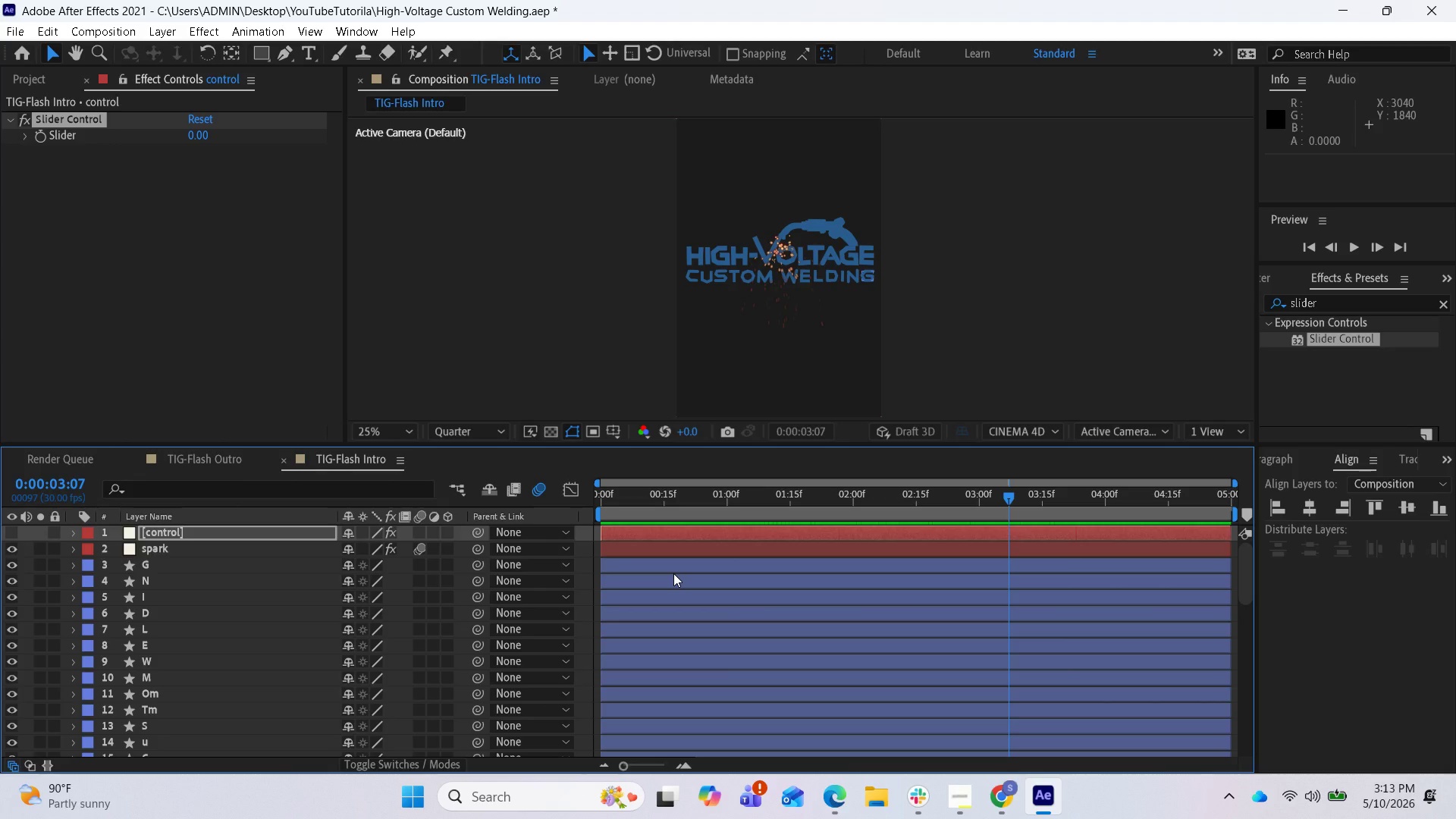 
wait(17.91)
 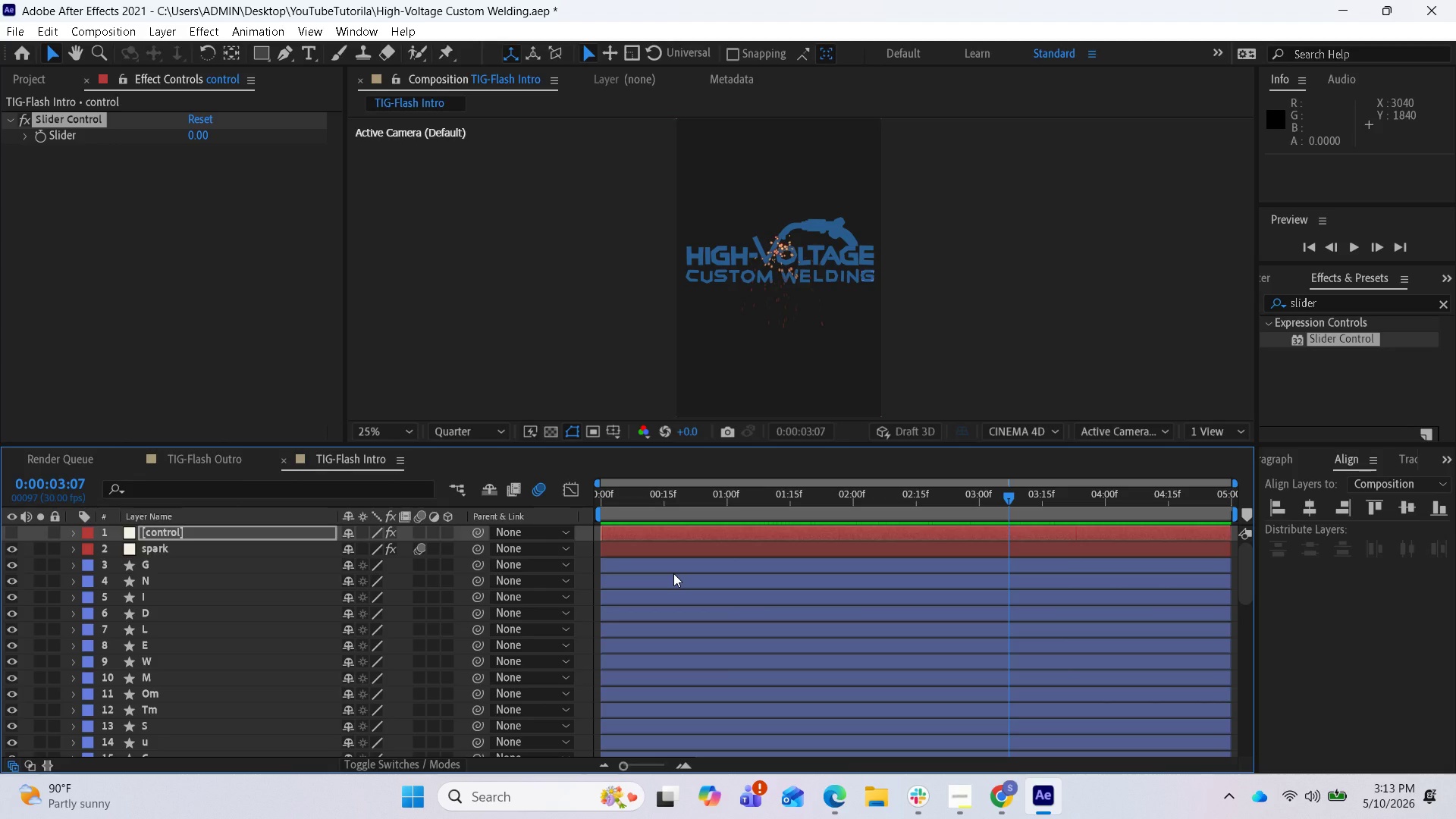 
scroll: coordinate [171, 706], scroll_direction: down, amount: 10.0
 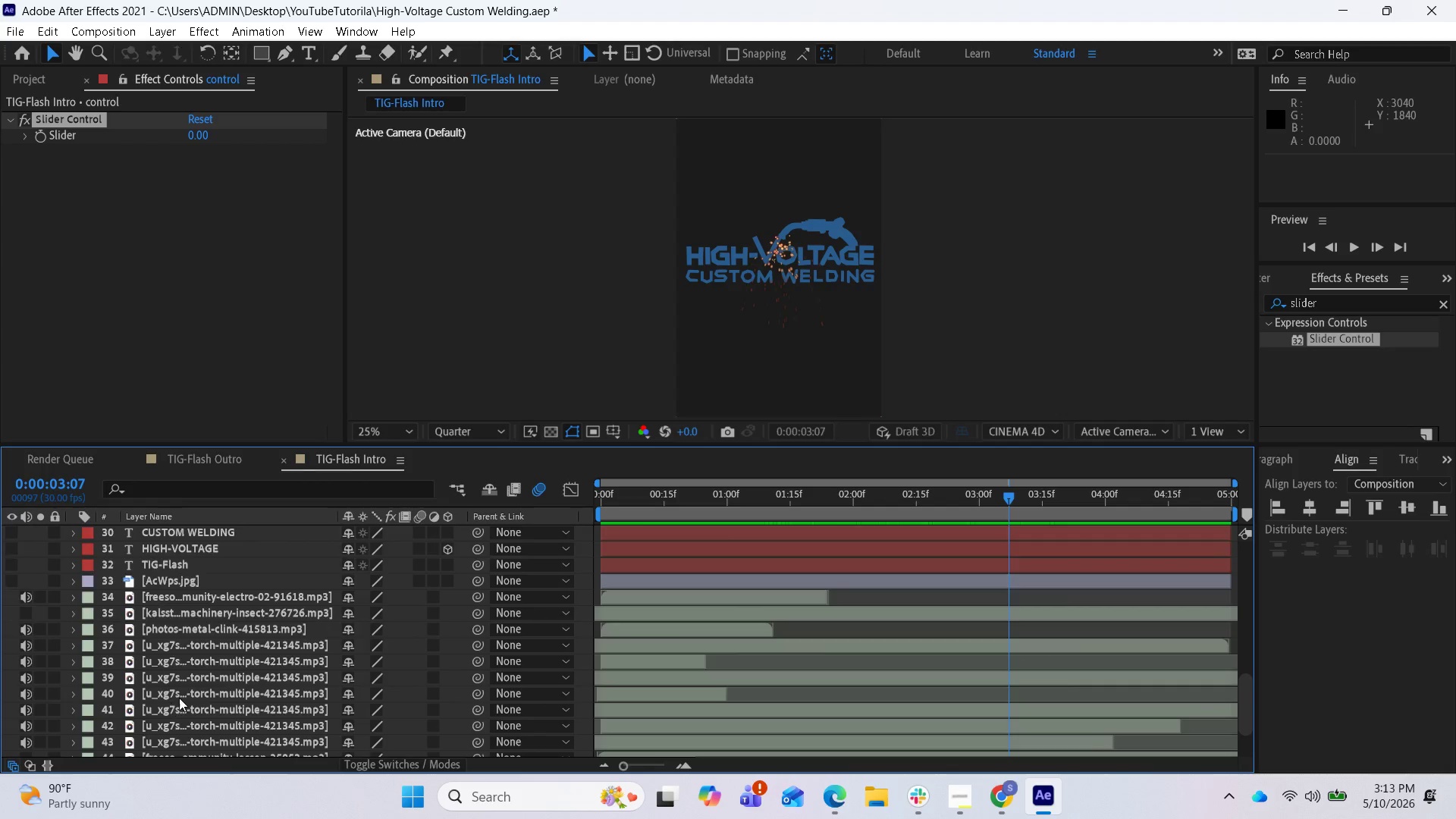 
scroll: coordinate [178, 698], scroll_direction: up, amount: 1.0
 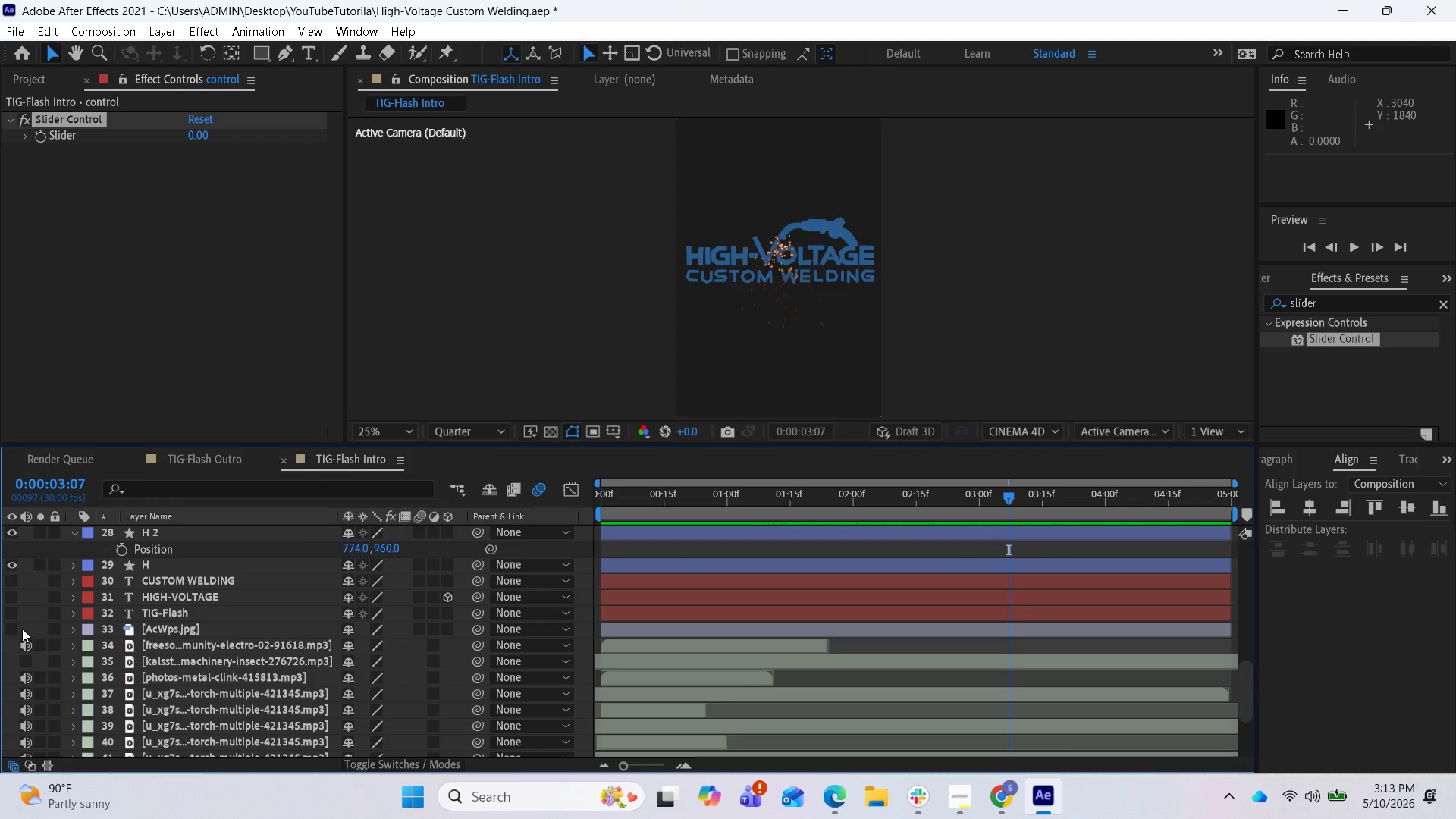 
left_click([14, 632])
 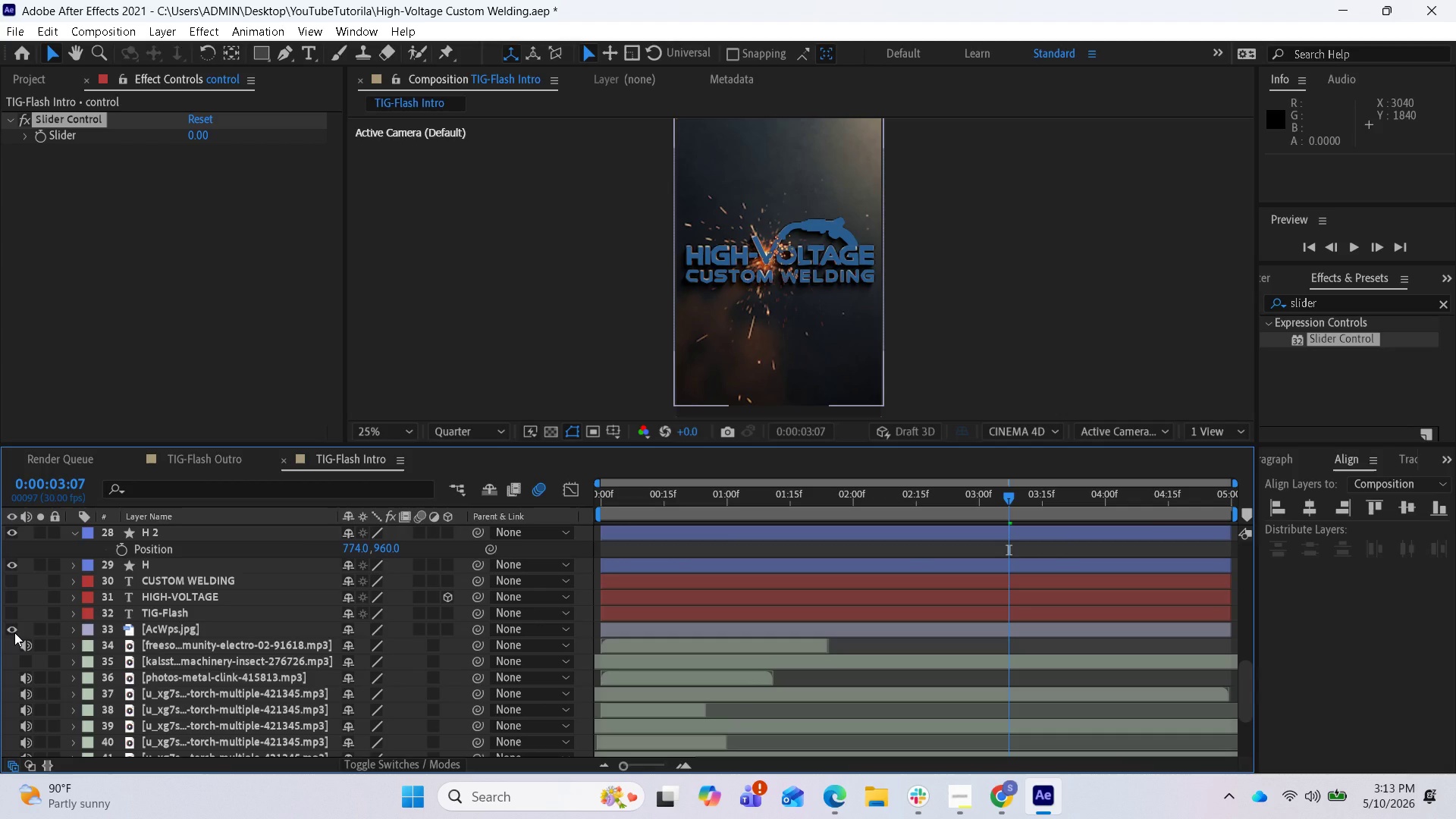 
left_click([14, 632])
 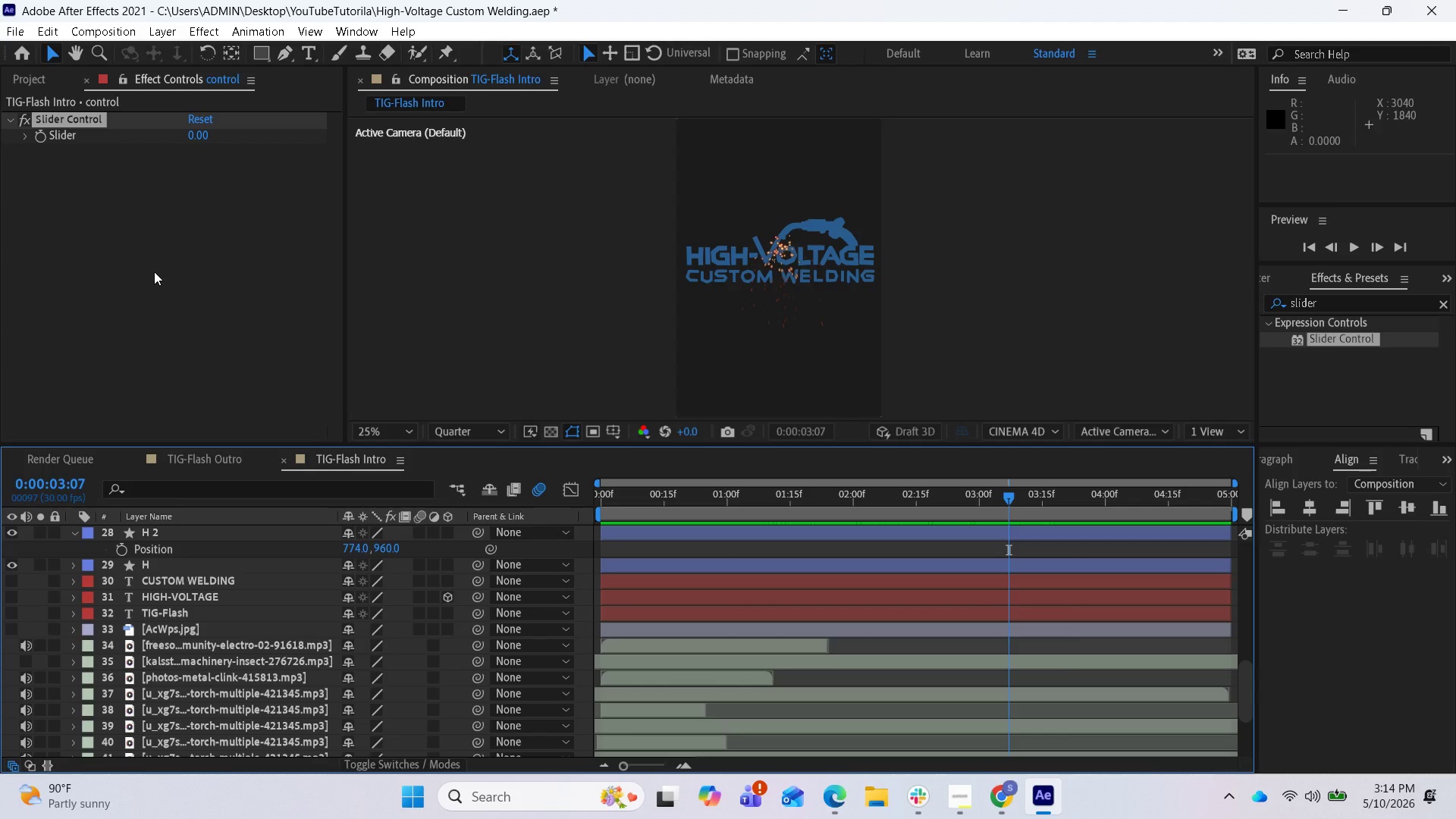 
wait(33.42)
 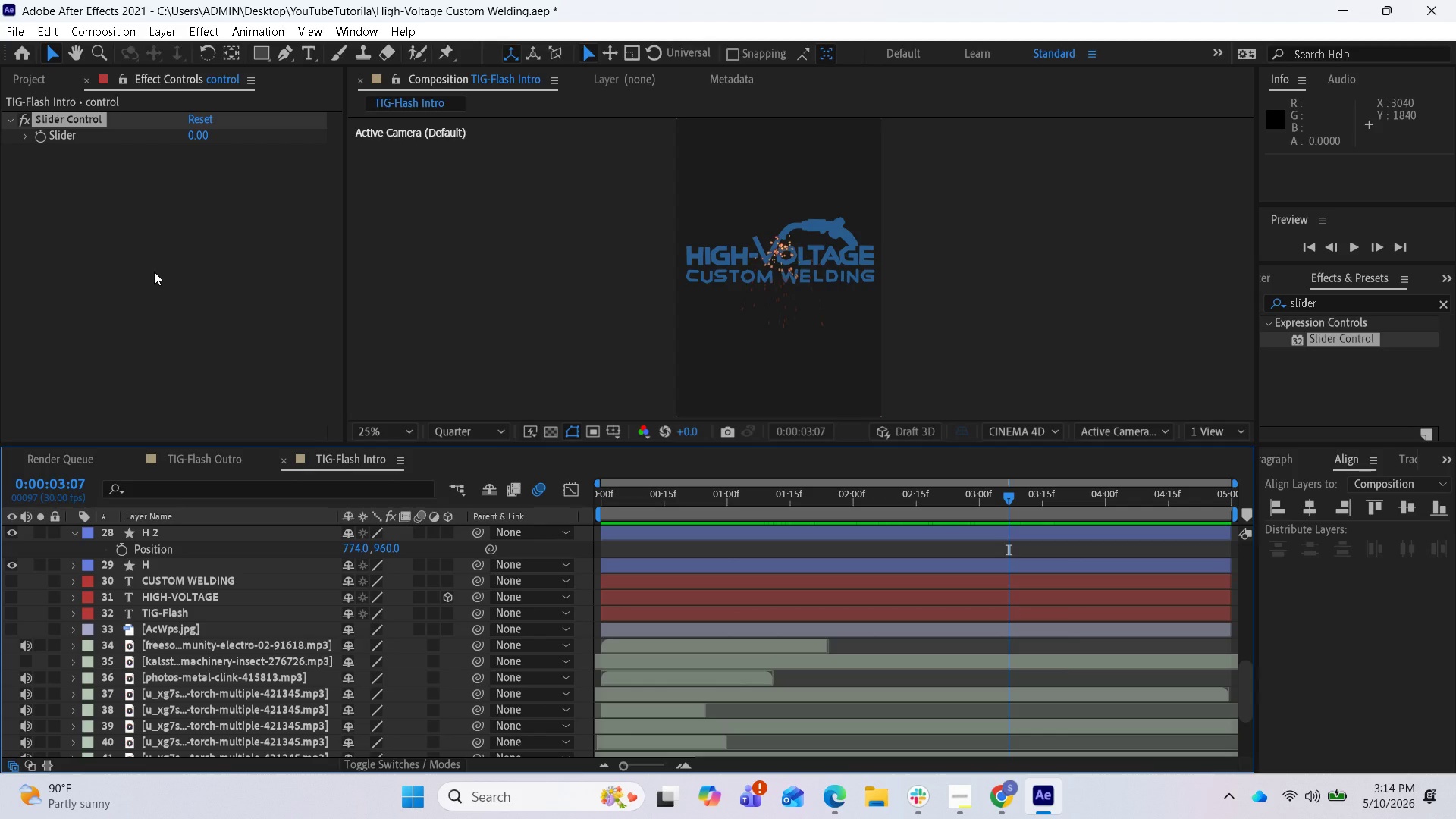 
scroll: coordinate [256, 693], scroll_direction: up, amount: 19.0
 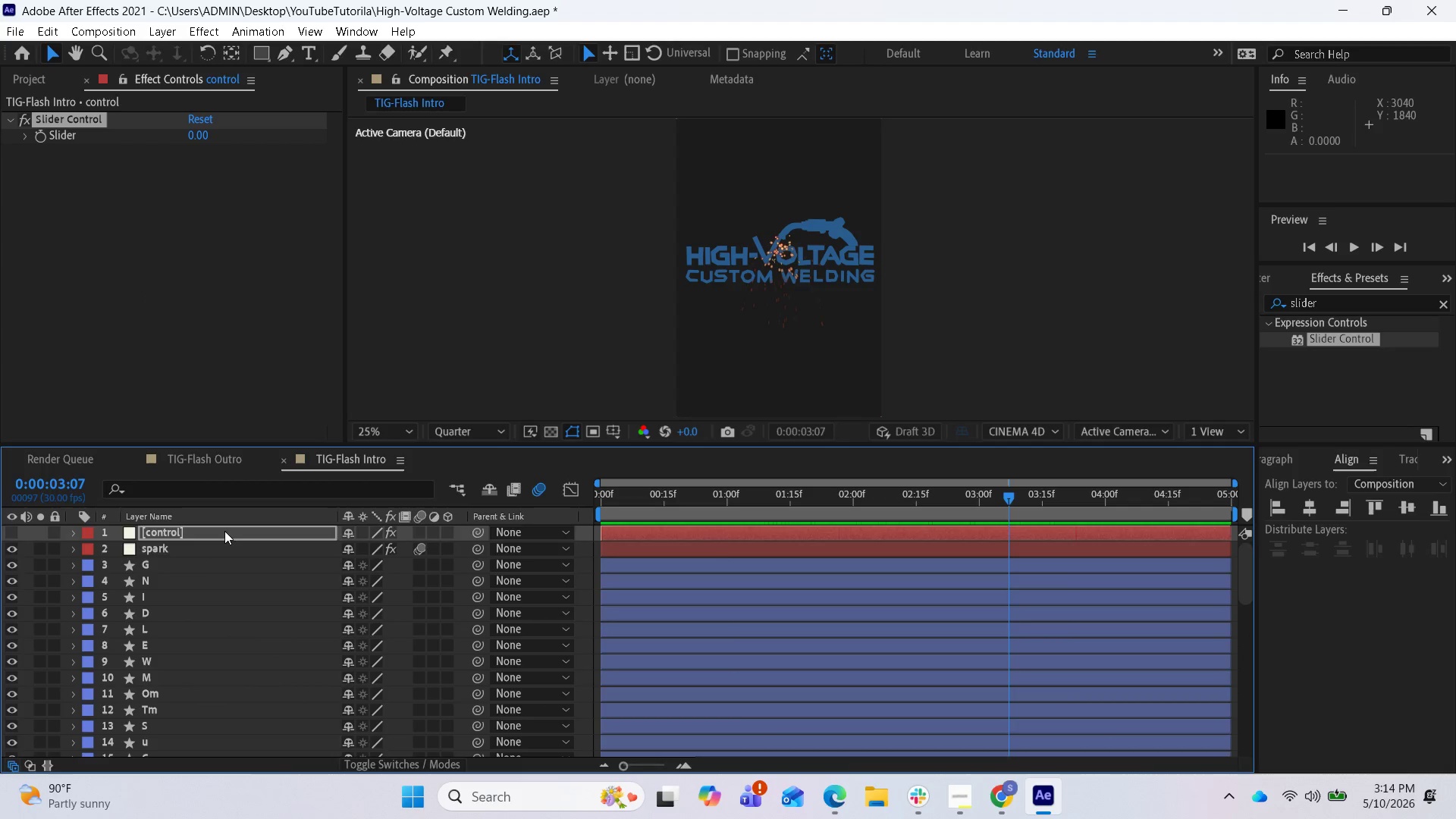 
left_click([224, 531])
 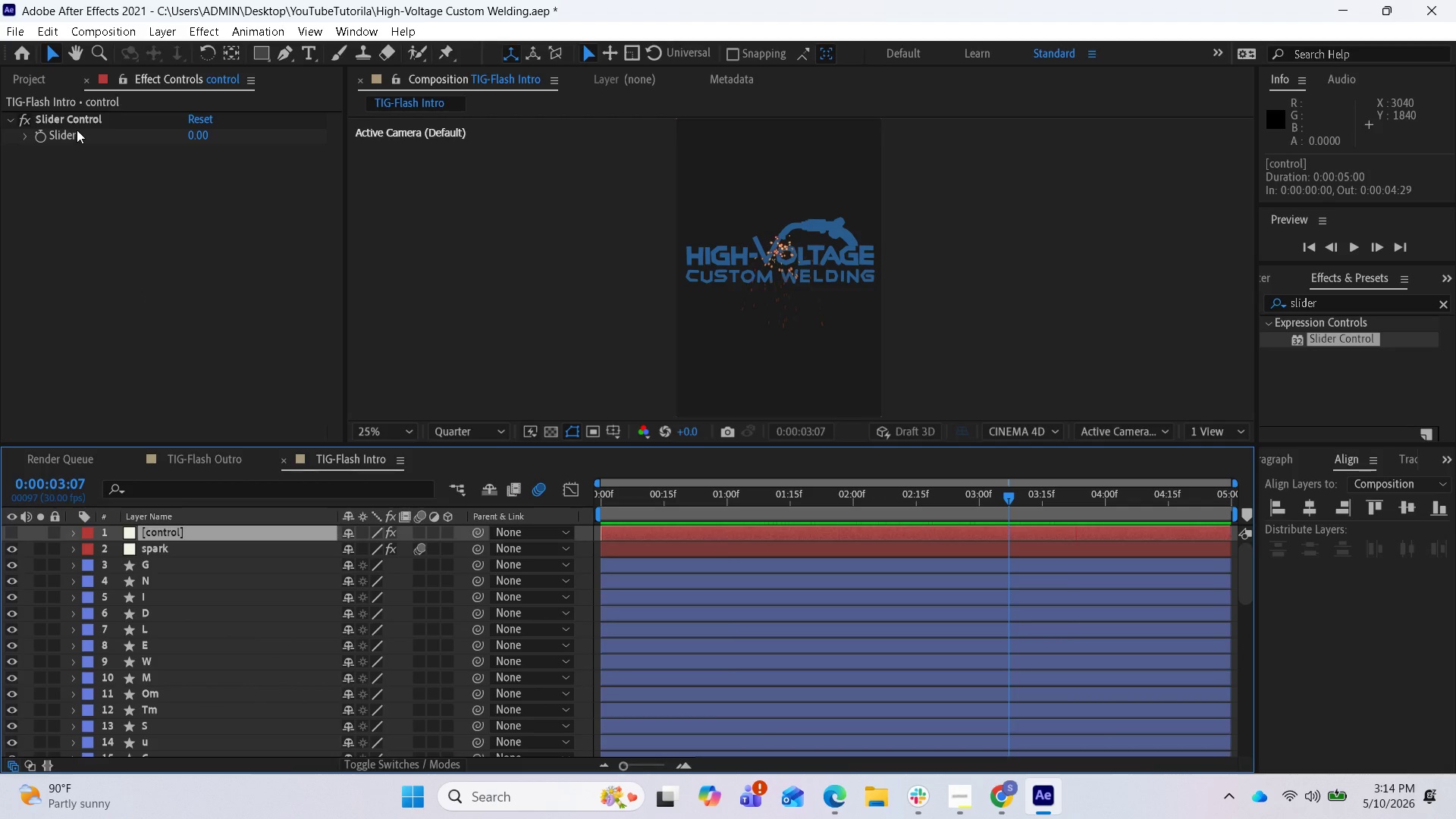 
left_click([80, 121])
 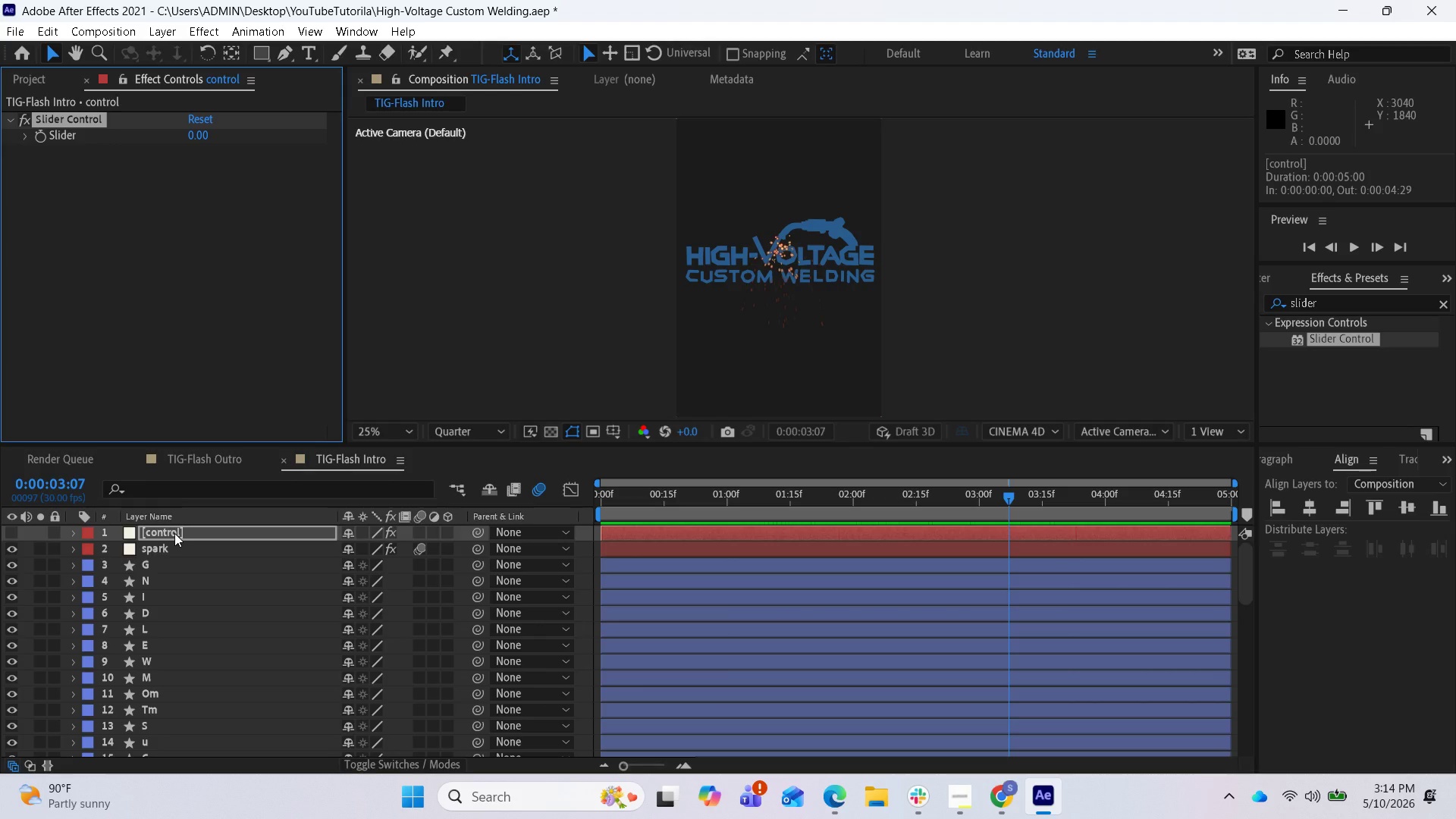 
wait(28.7)
 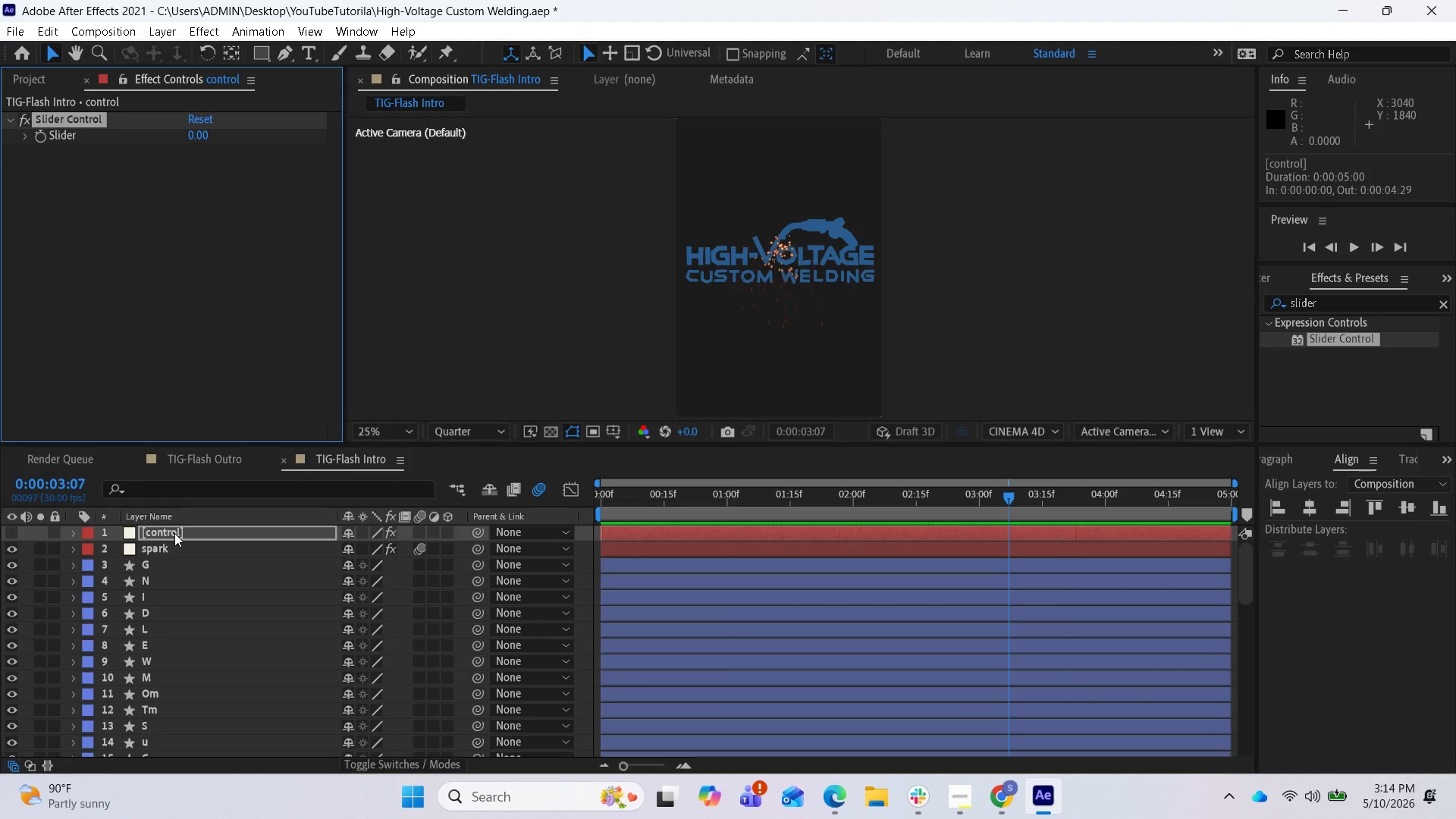 
type(uu)
 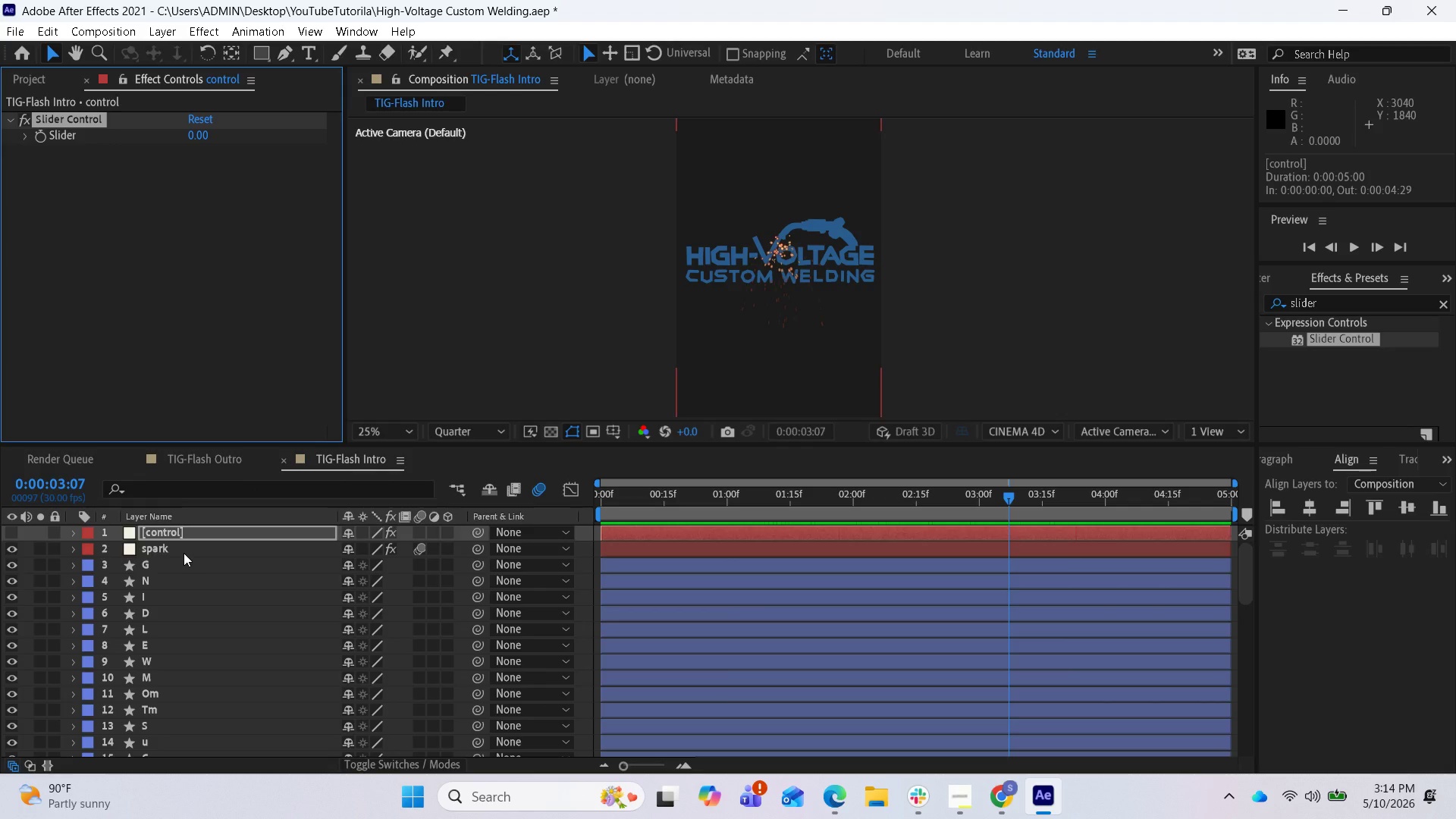 
type(uu)
 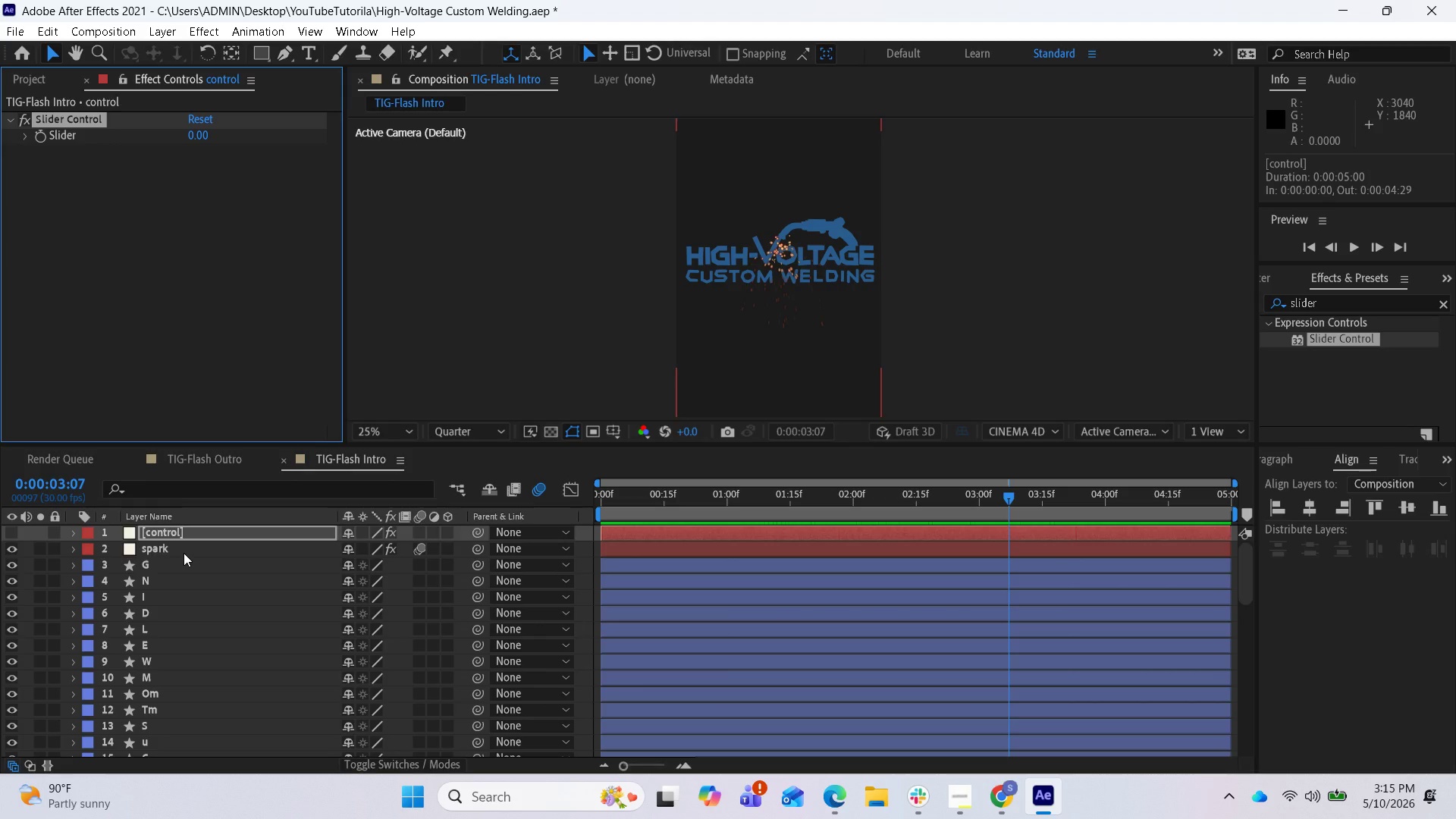 
left_click([184, 553])
 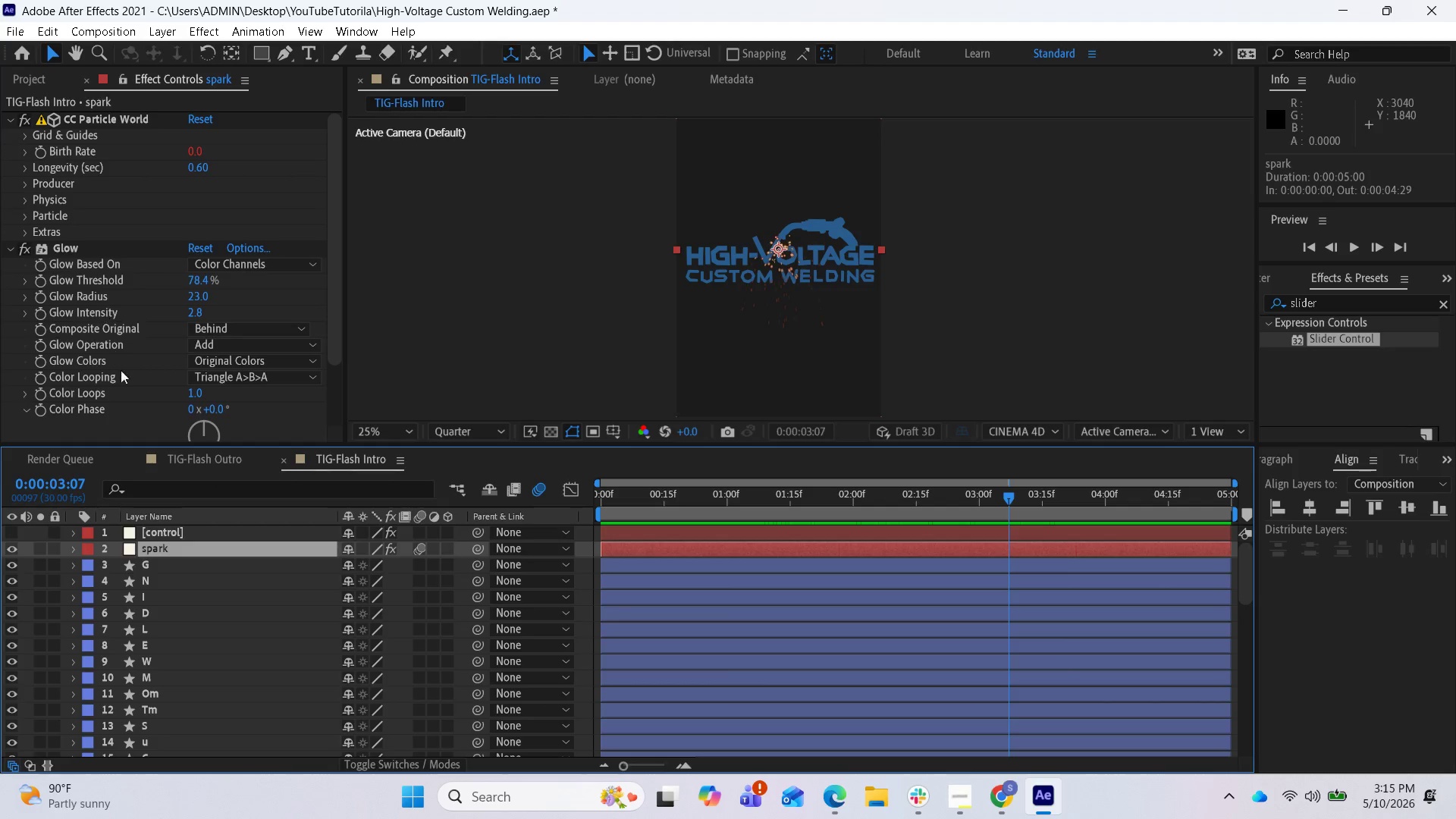 
left_click([160, 532])
 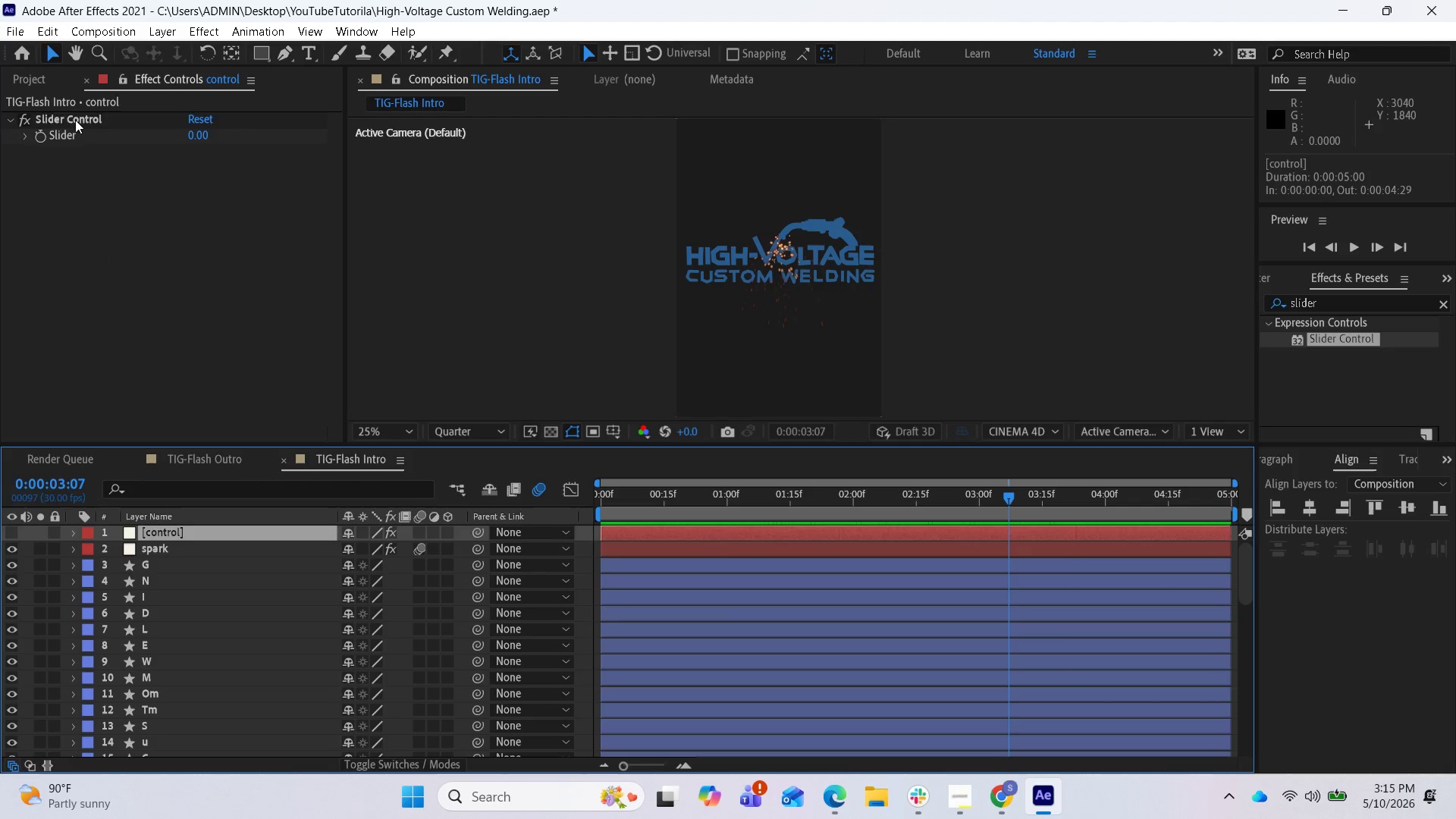 
left_click([75, 120])
 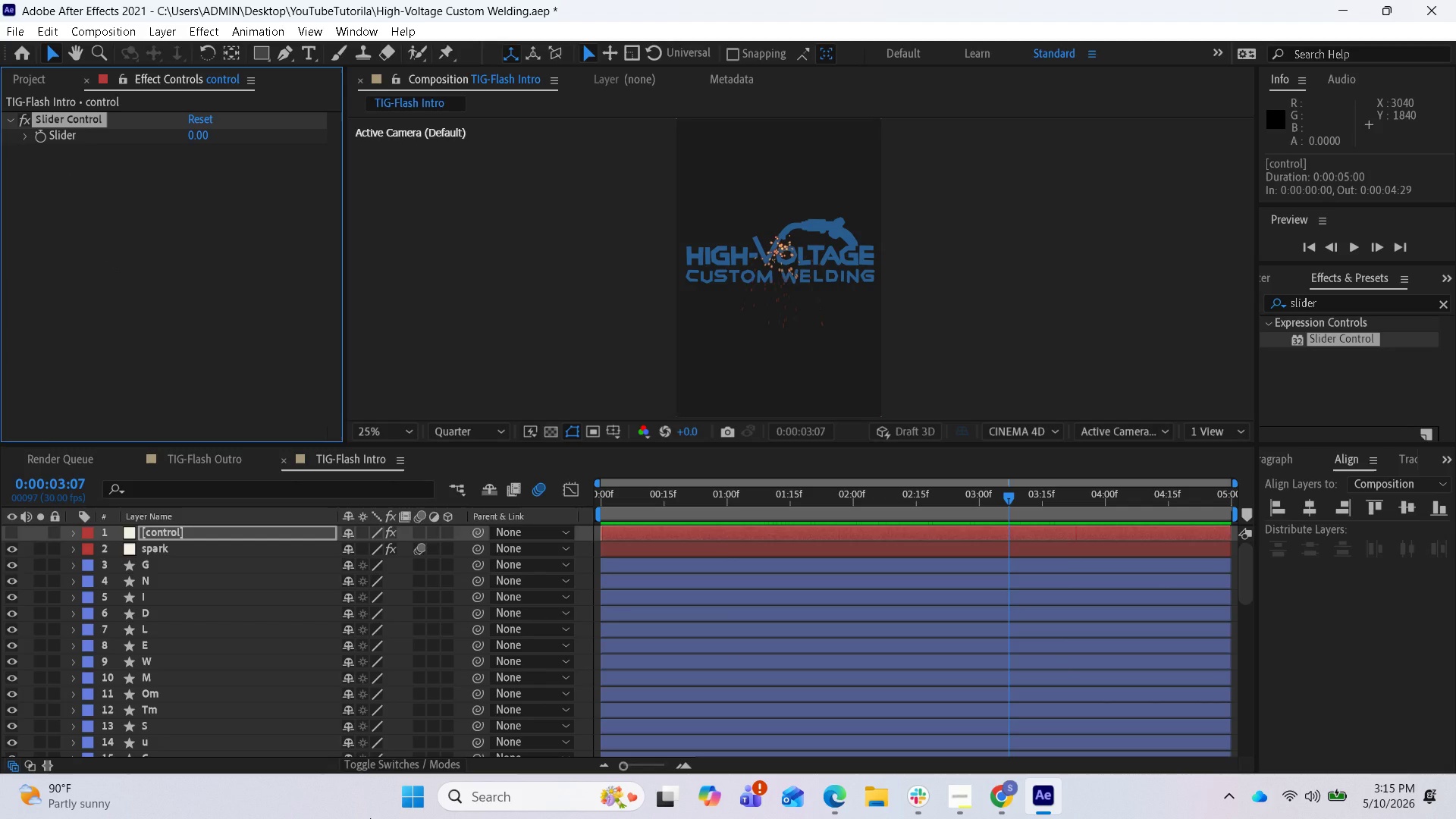 
type(uu)
 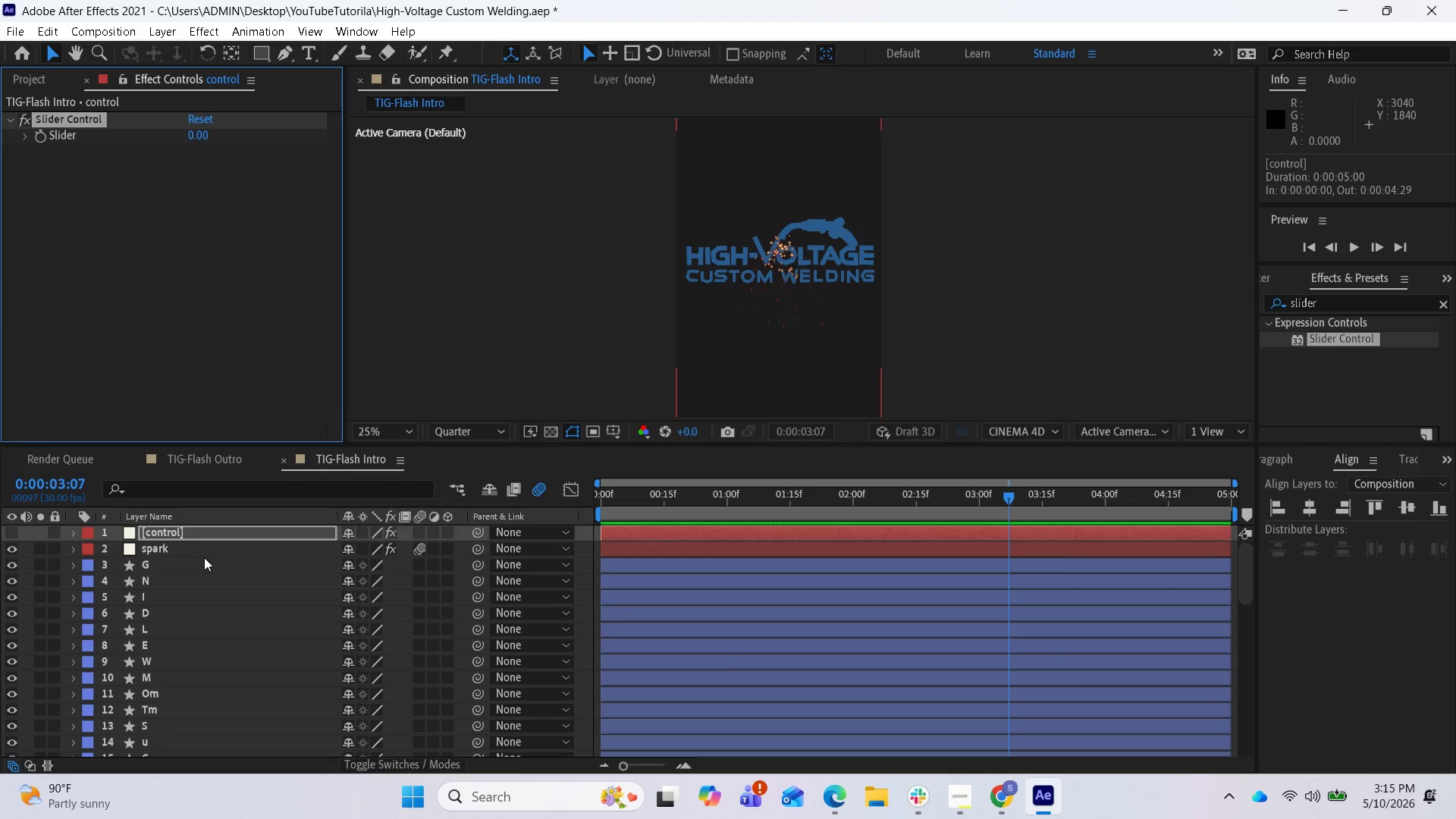 
type(uu)
 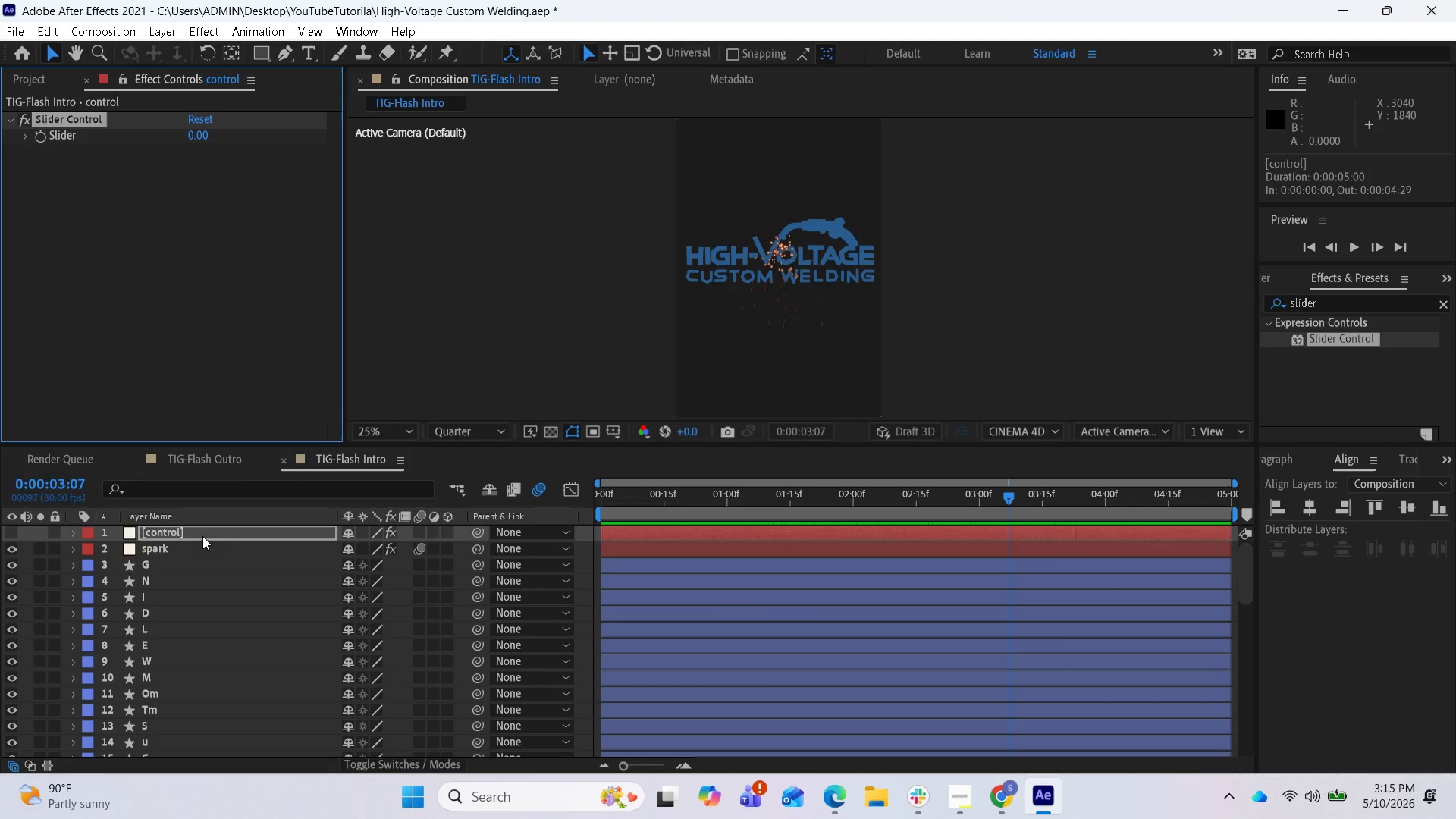 
left_click([202, 535])
 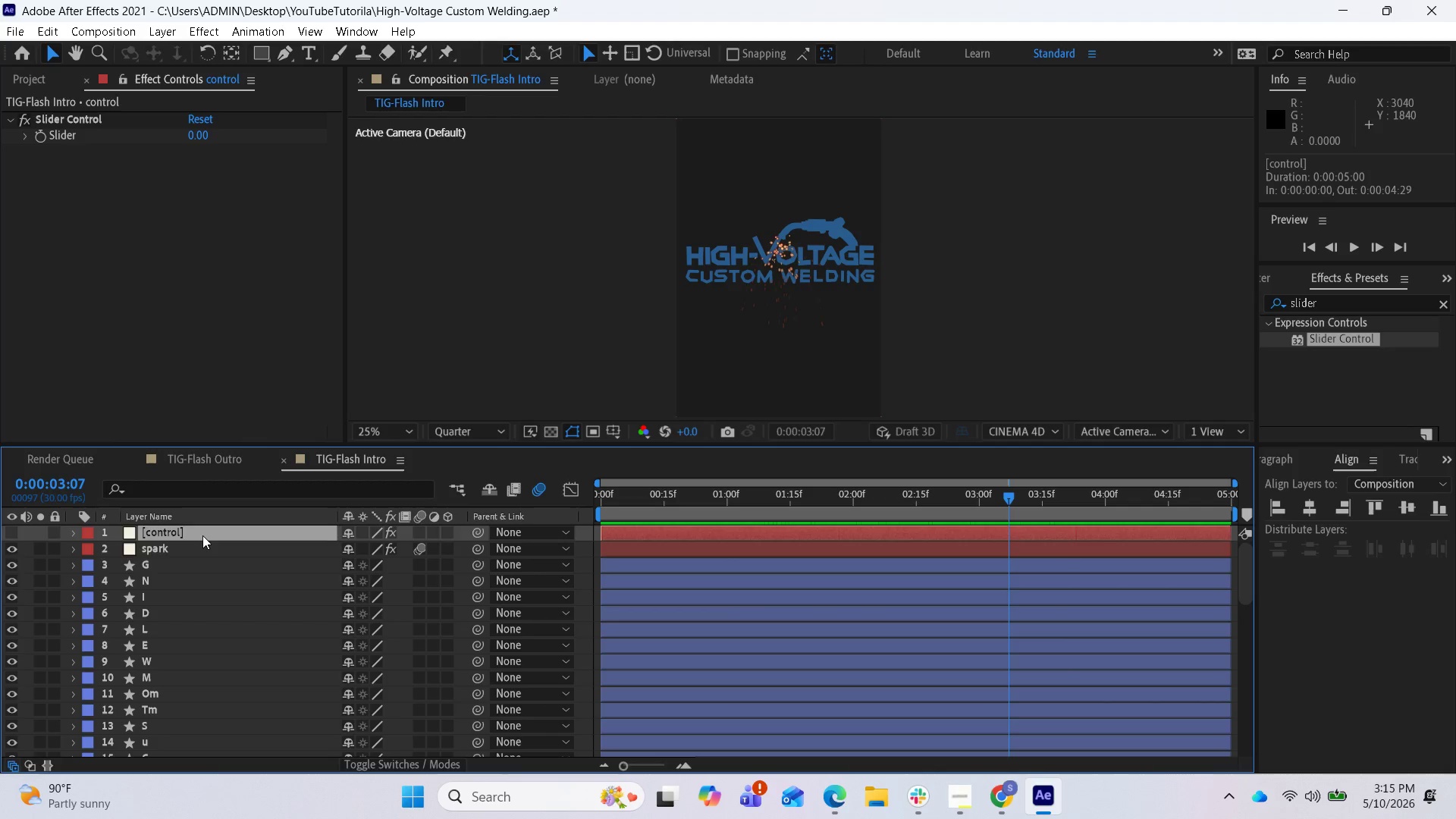 
type(uuuuuuu)
 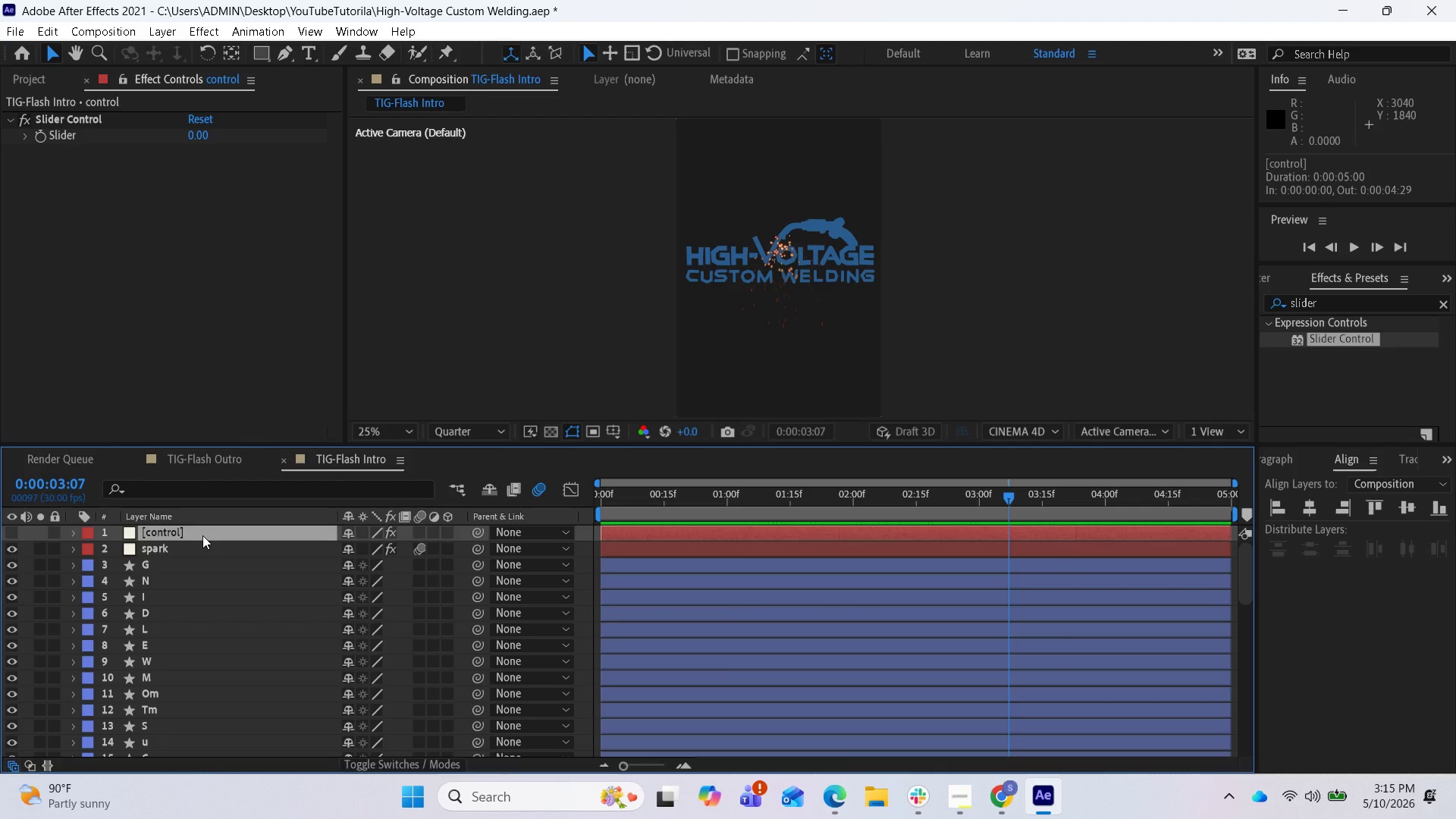 
wait(8.42)
 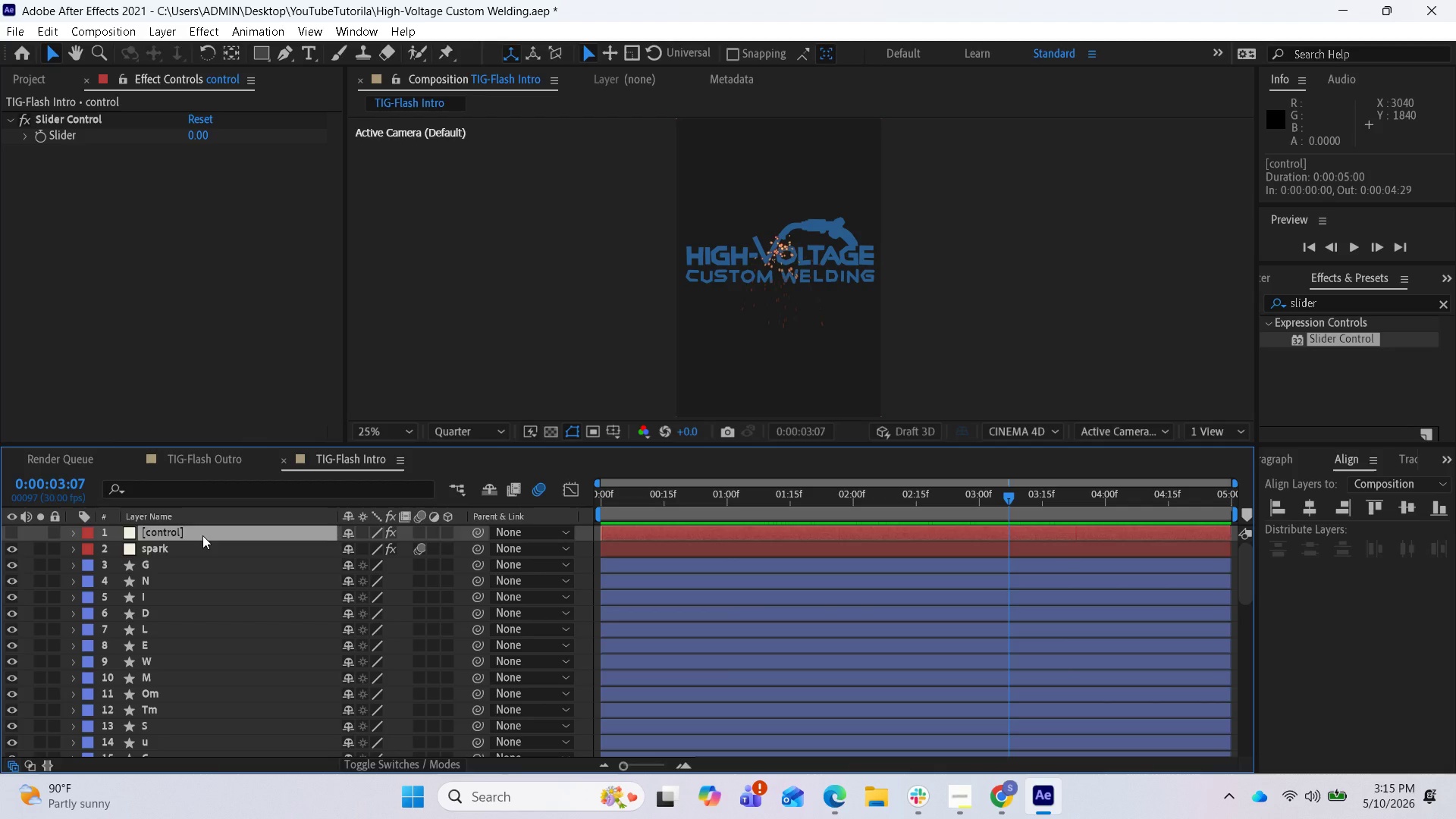 
left_click([160, 549])
 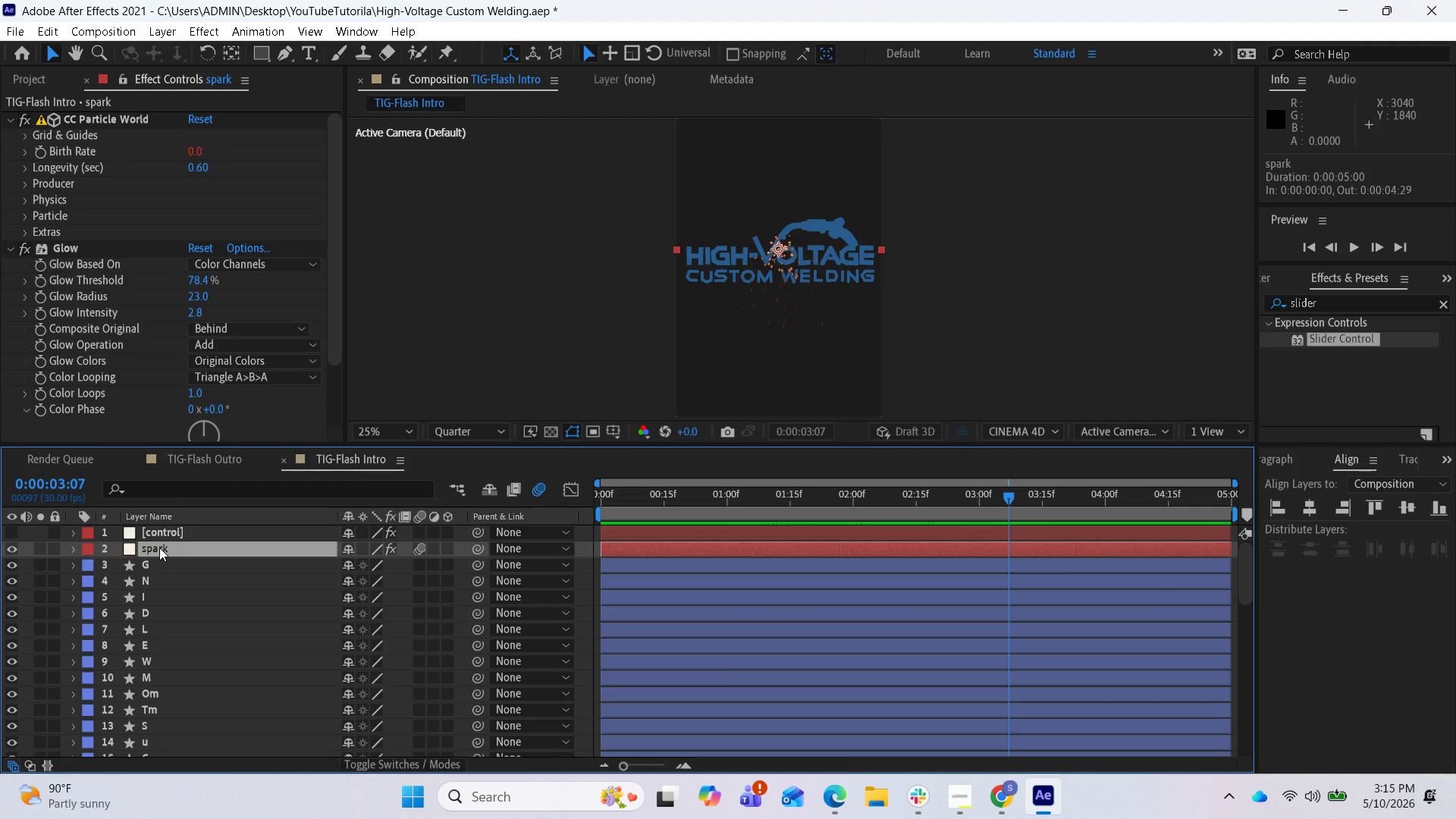 
wait(8.73)
 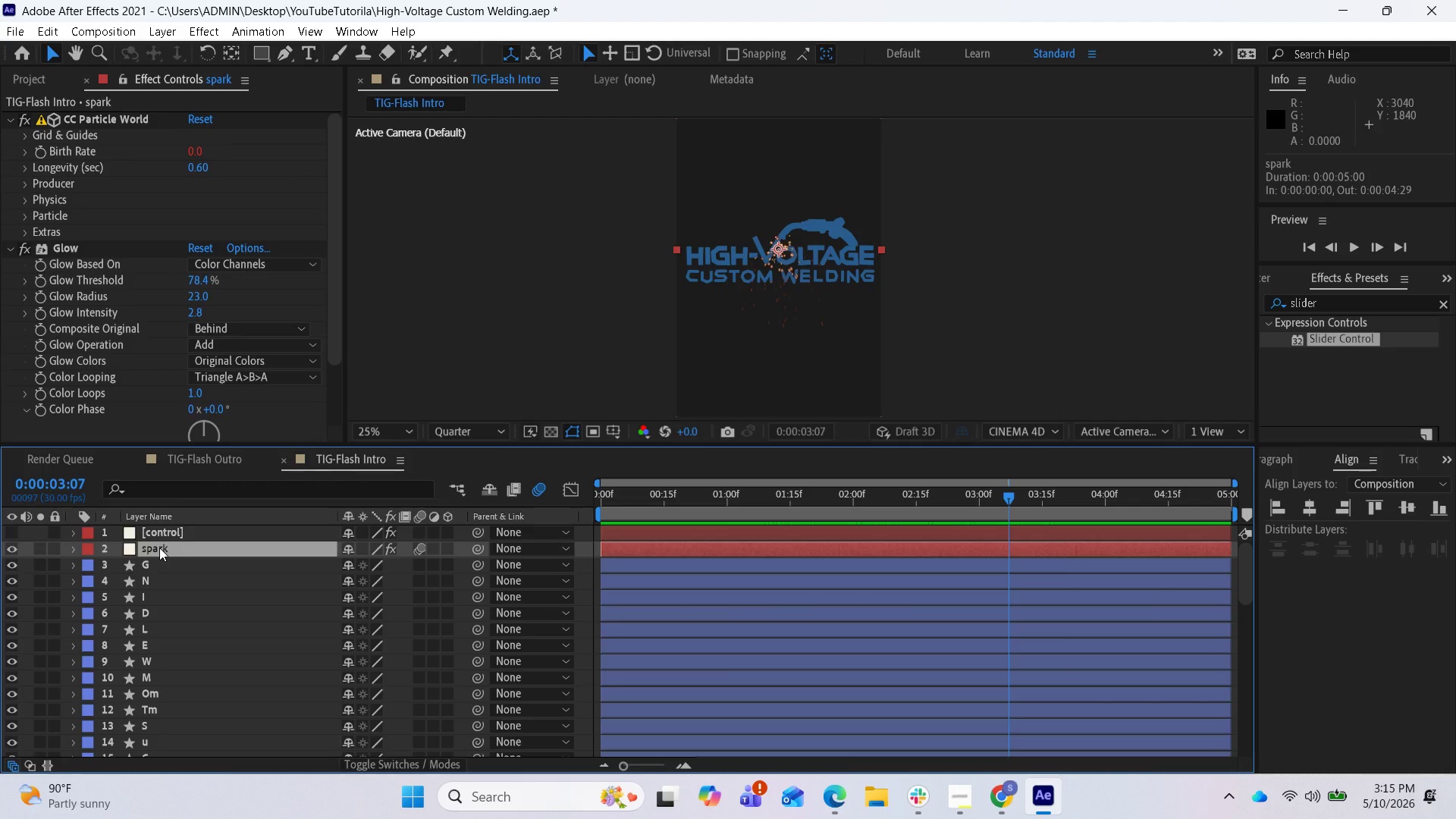 
type(uu)
 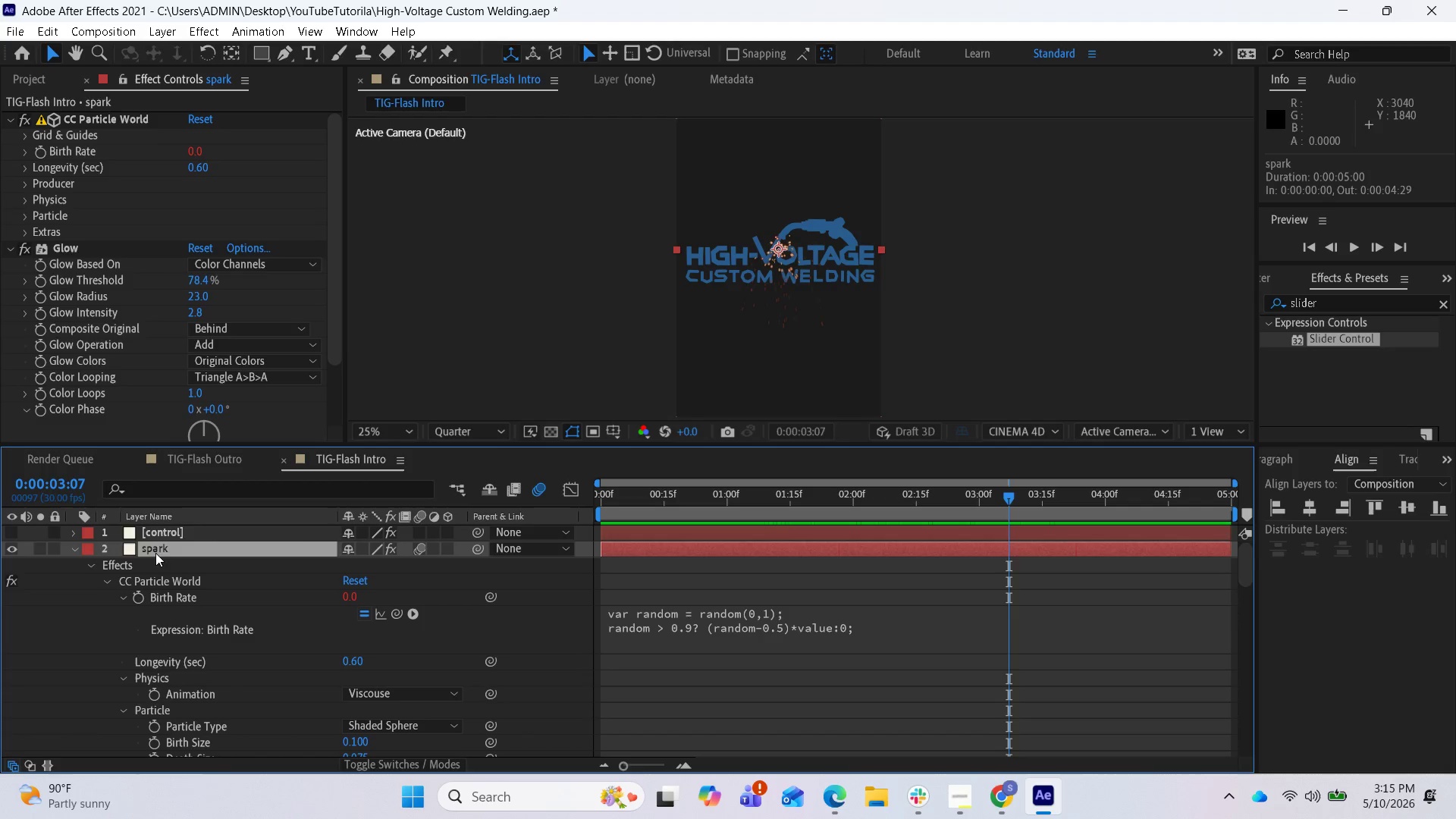 
wait(6.81)
 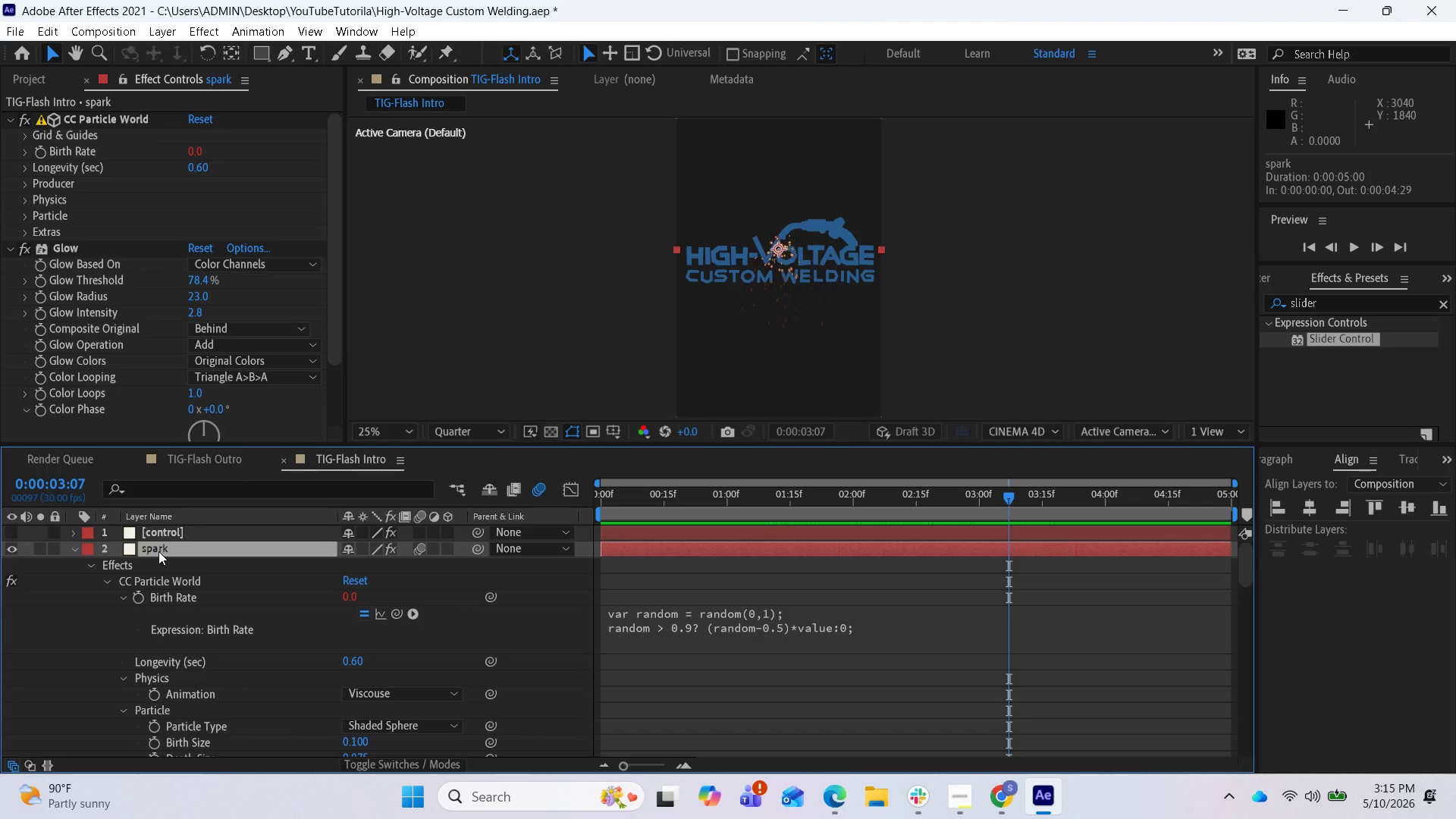 
left_click([879, 633])
 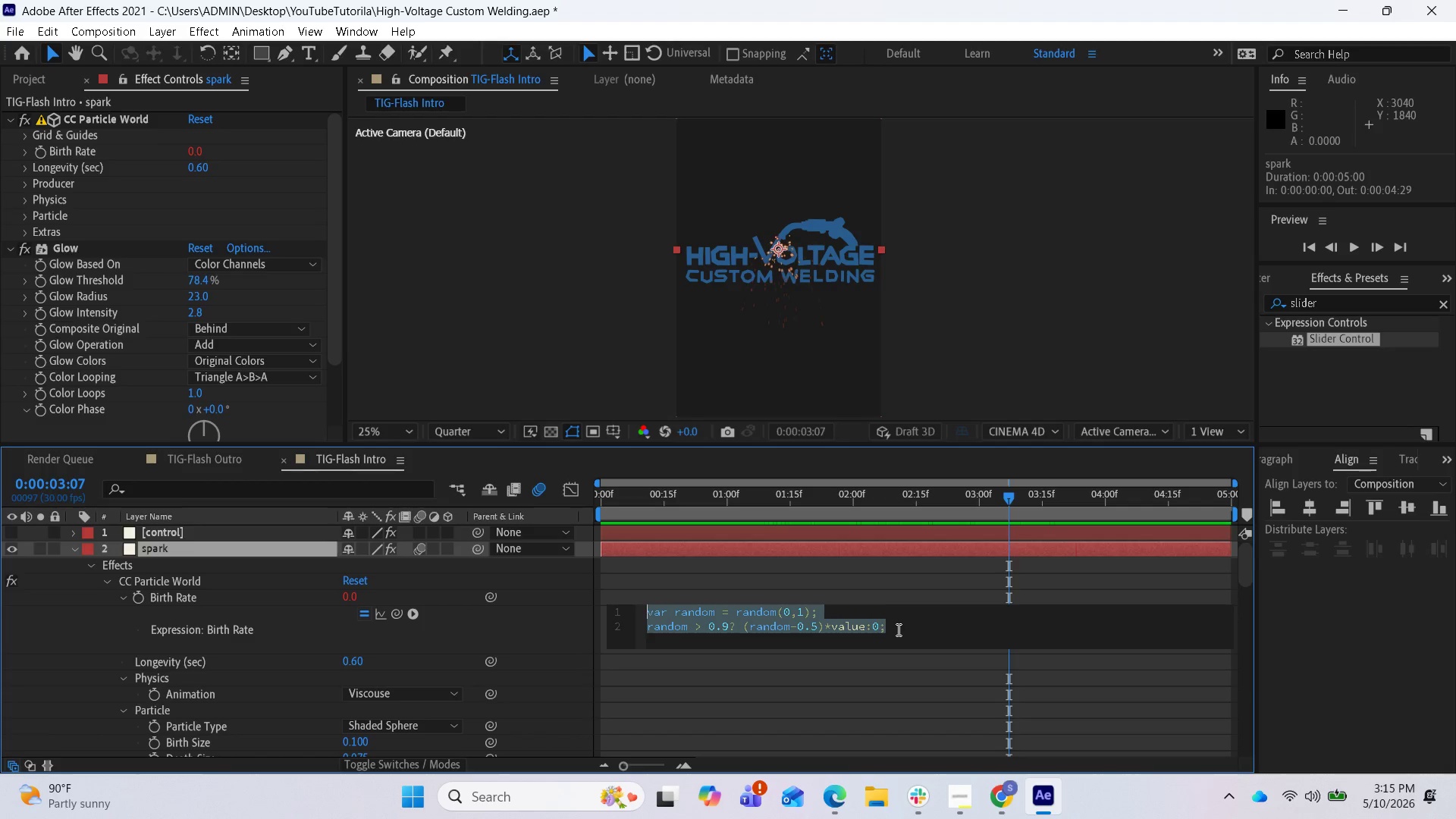 
hold_key(key=ControlLeft, duration=1.17)
 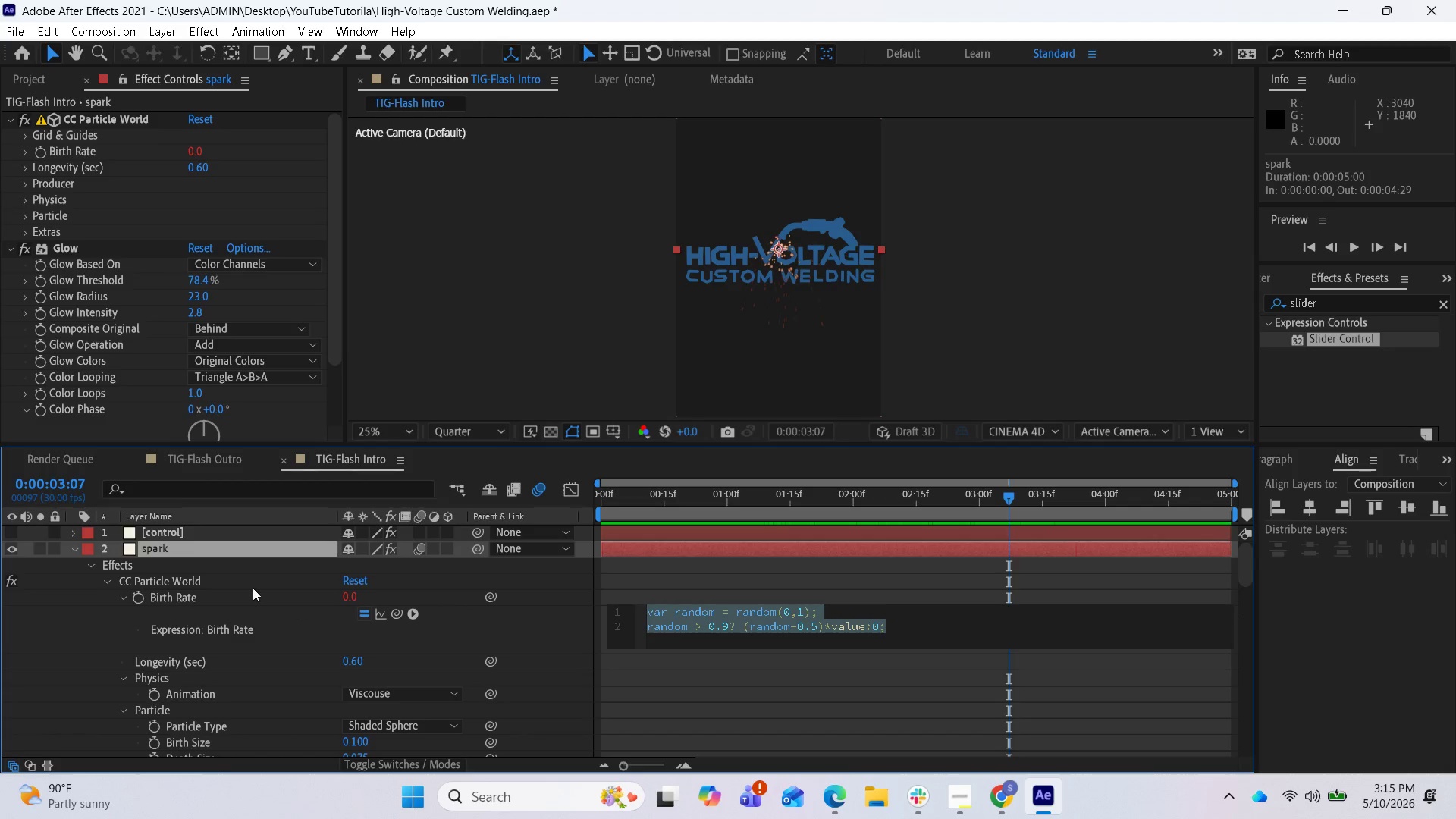 
hold_key(key=C, duration=0.42)
 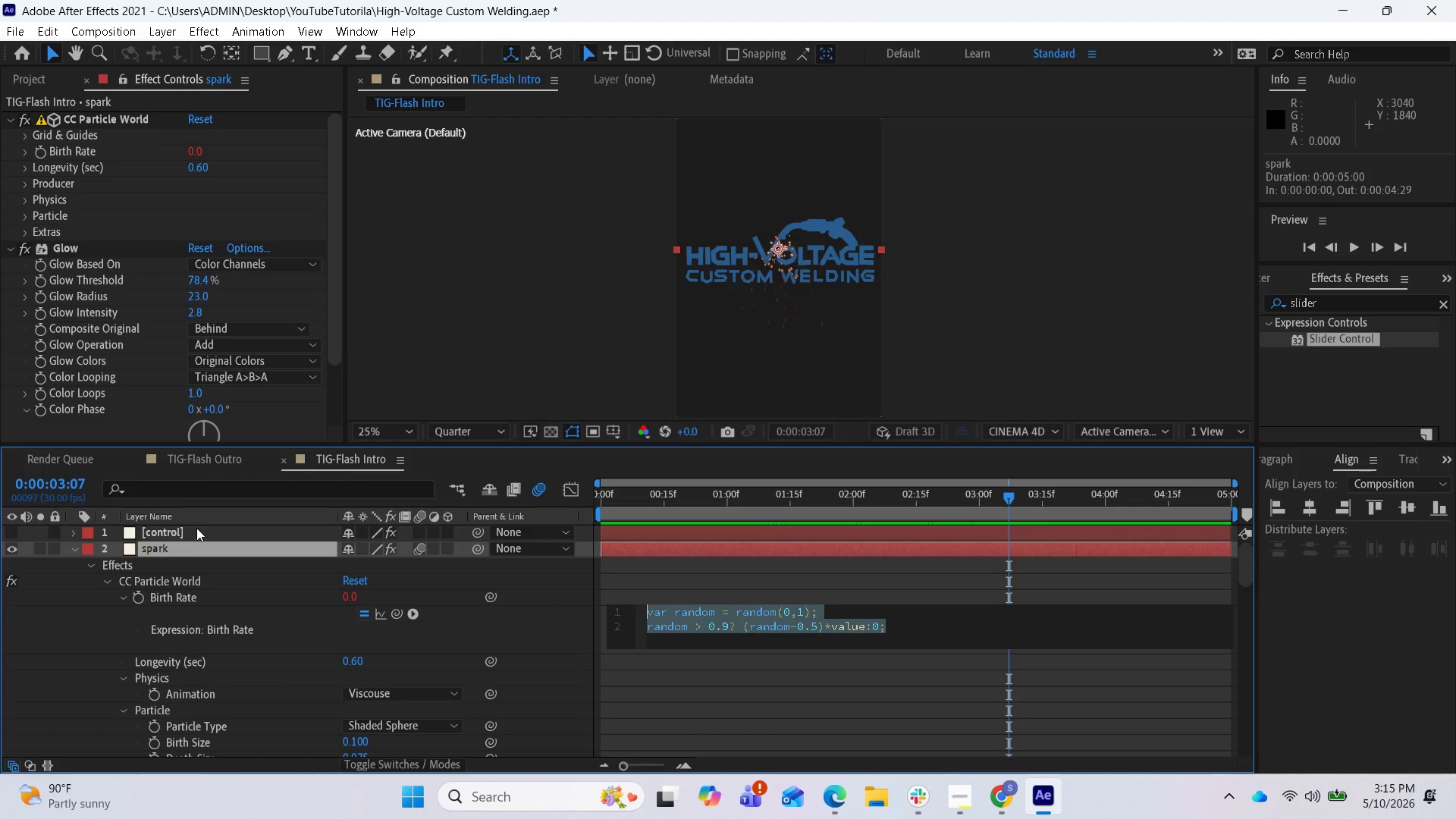 
left_click([197, 524])
 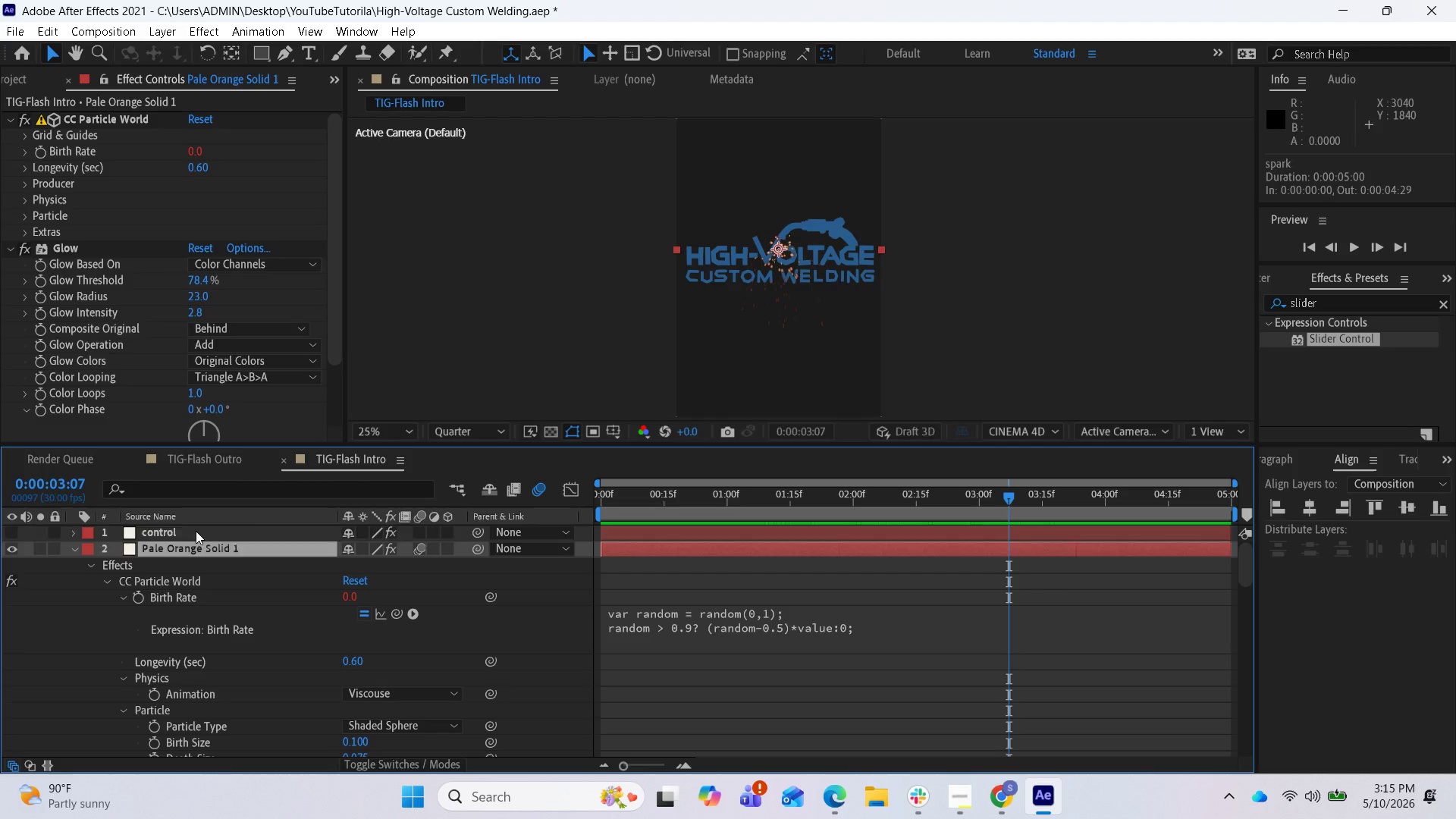 
left_click([196, 531])
 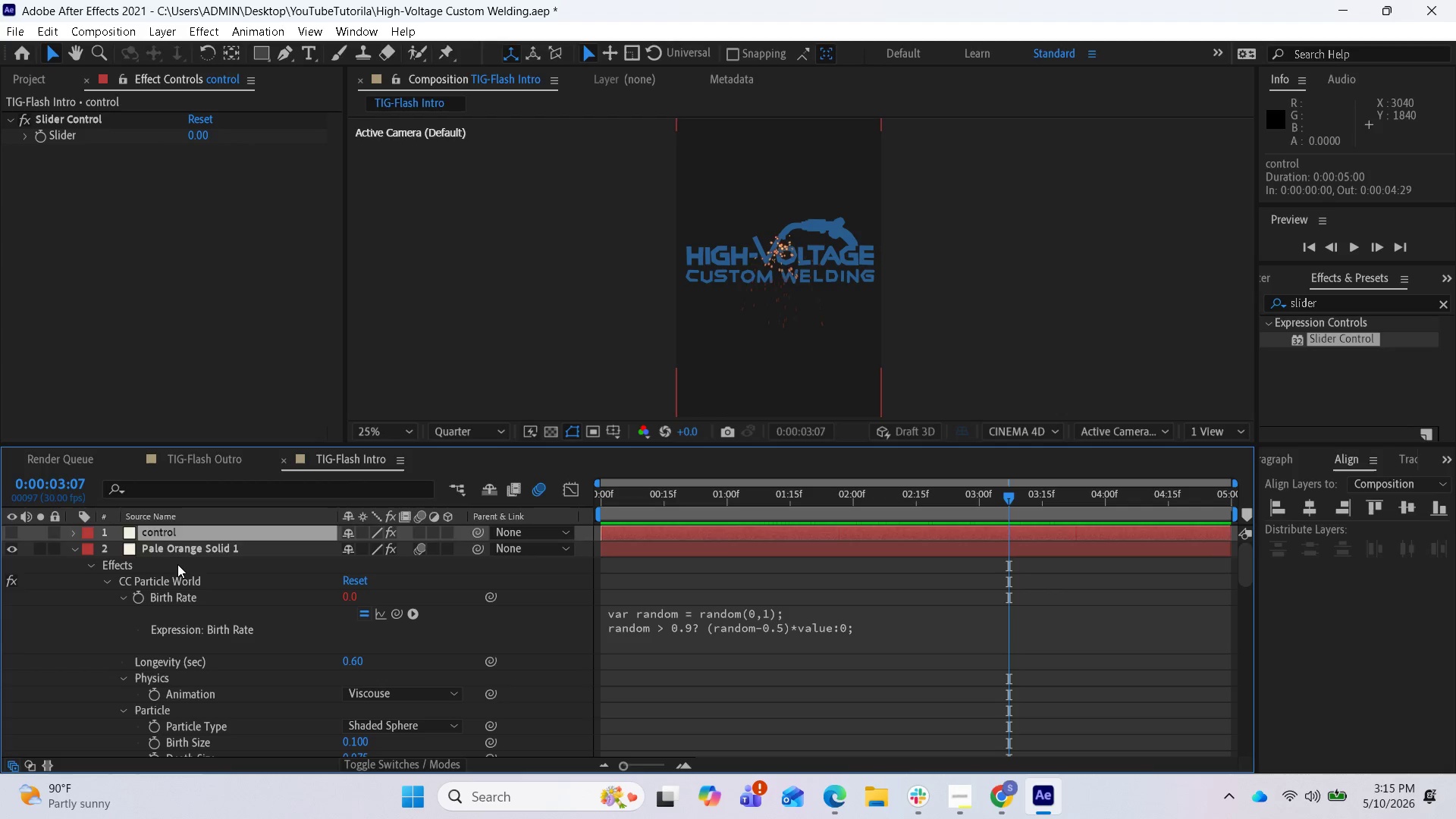 
key(Control+Z)
 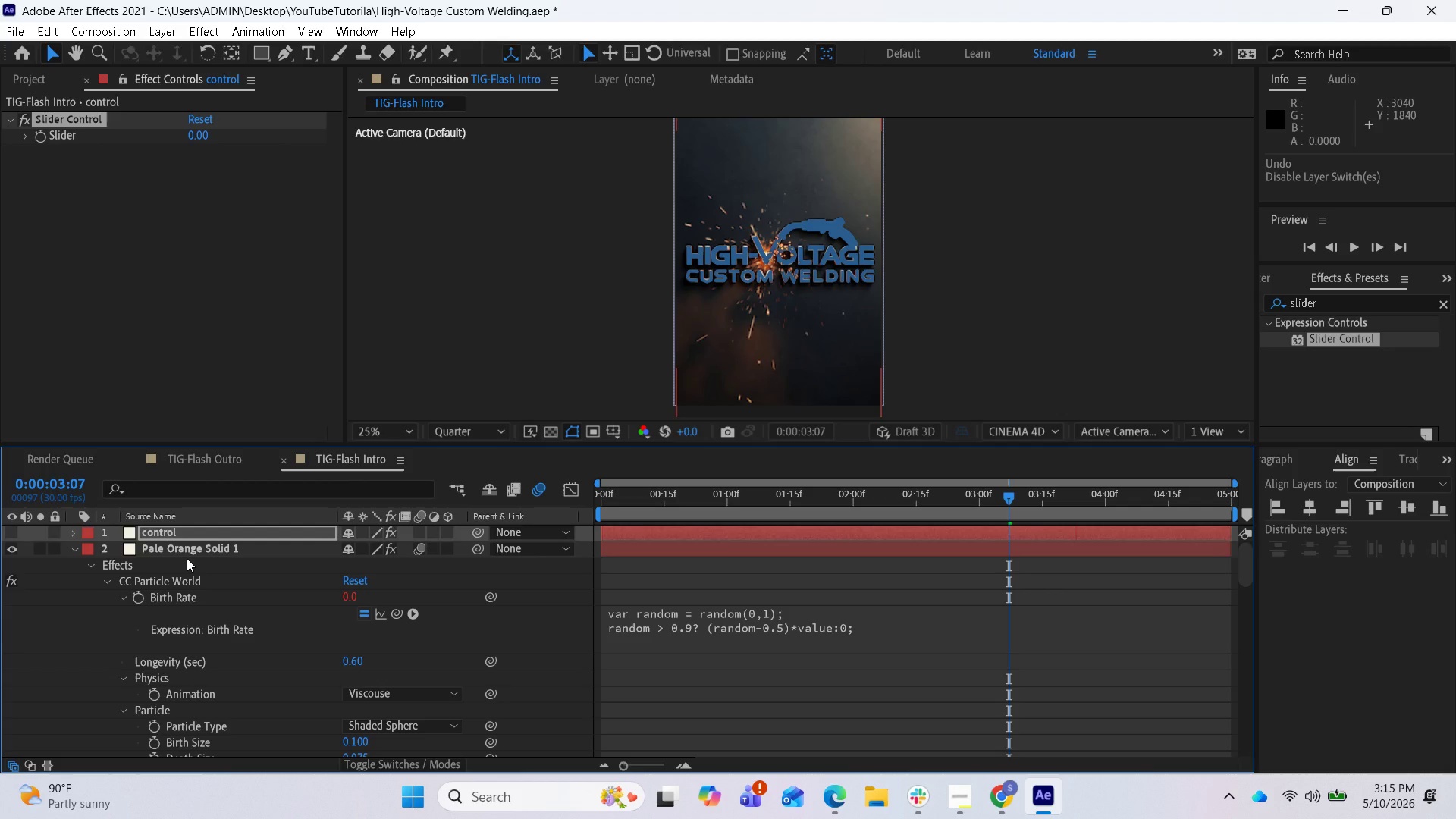 
hold_key(key=ControlLeft, duration=0.92)
 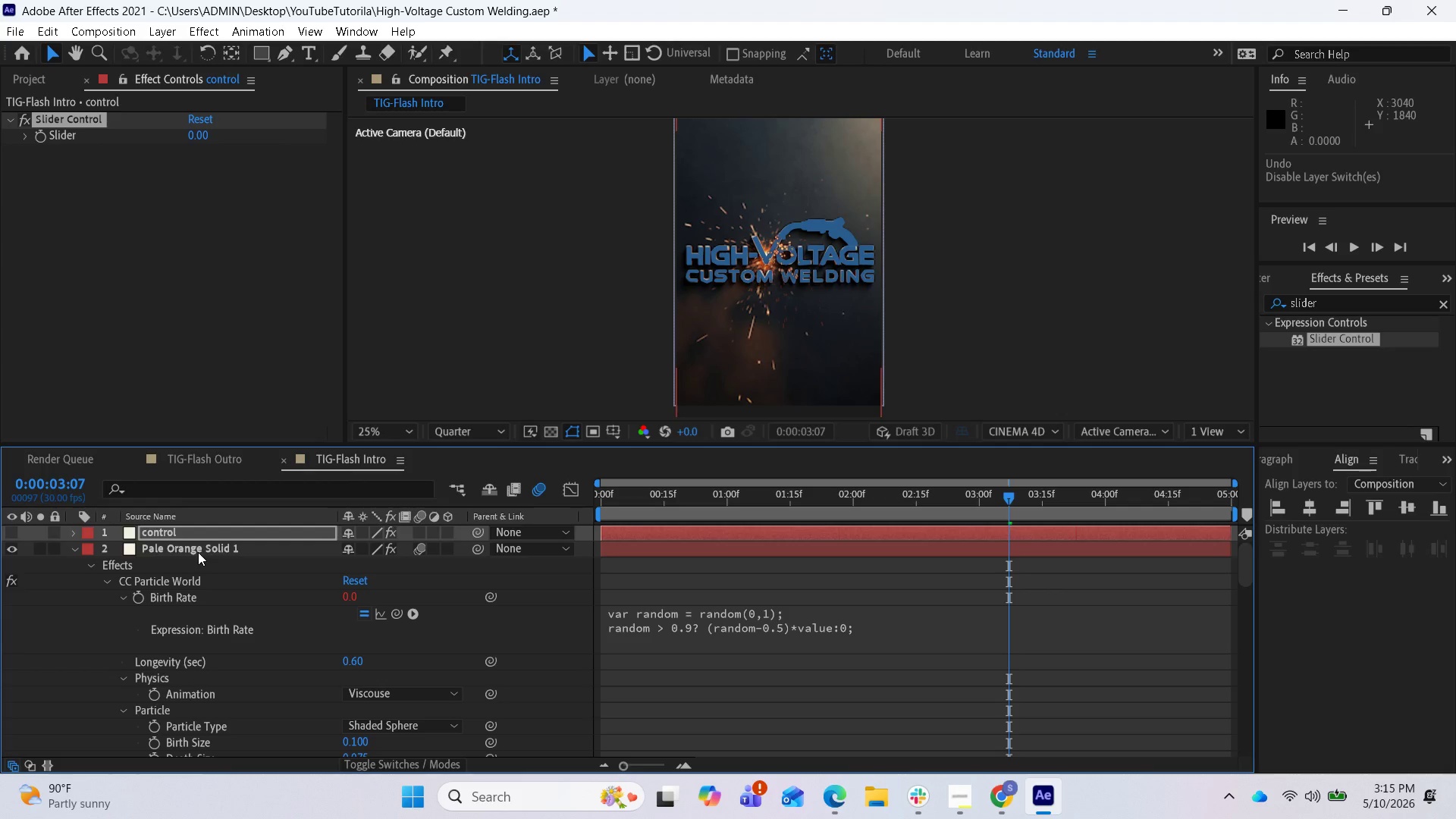 
left_click([197, 552])
 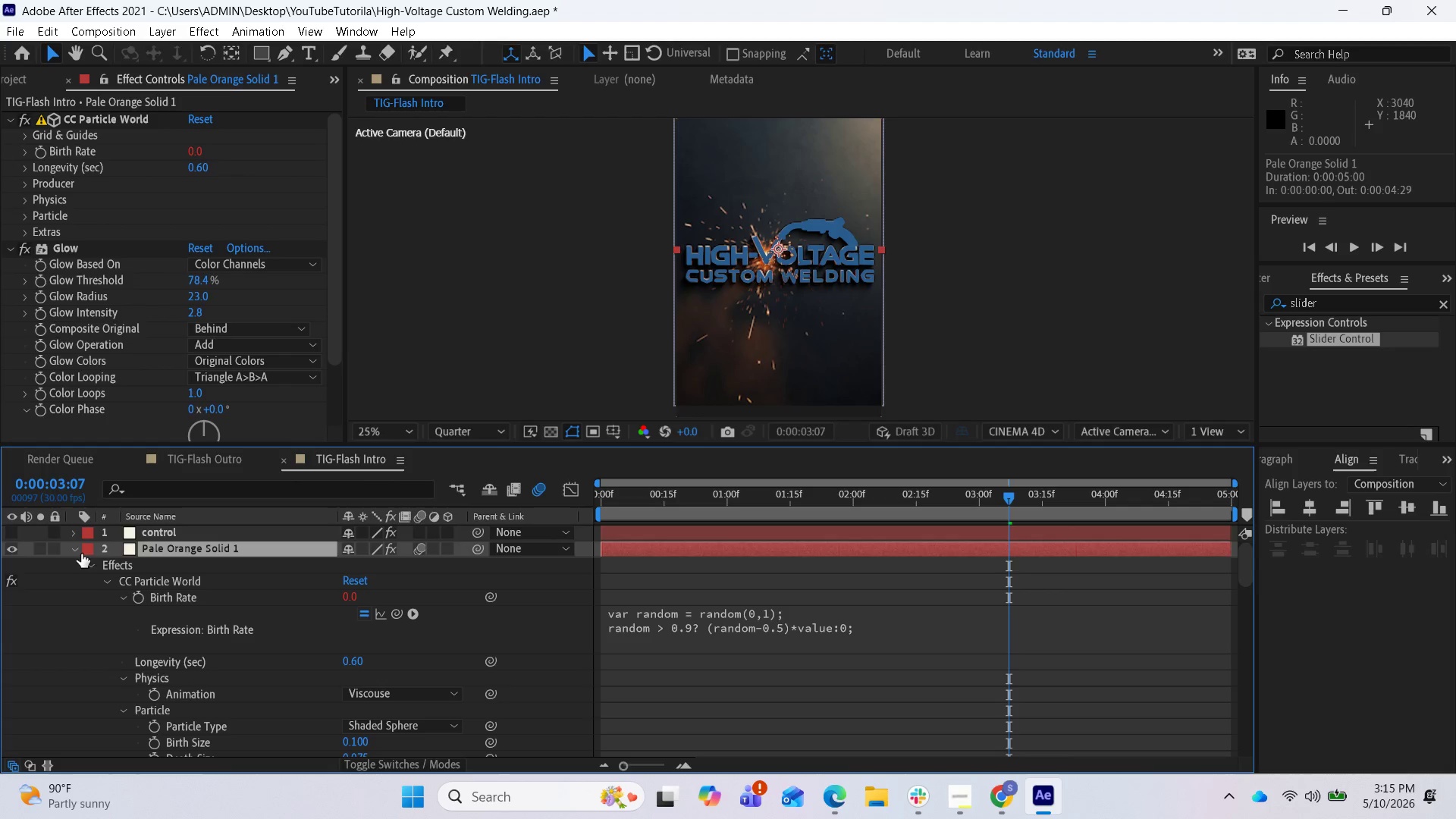 
left_click([79, 552])
 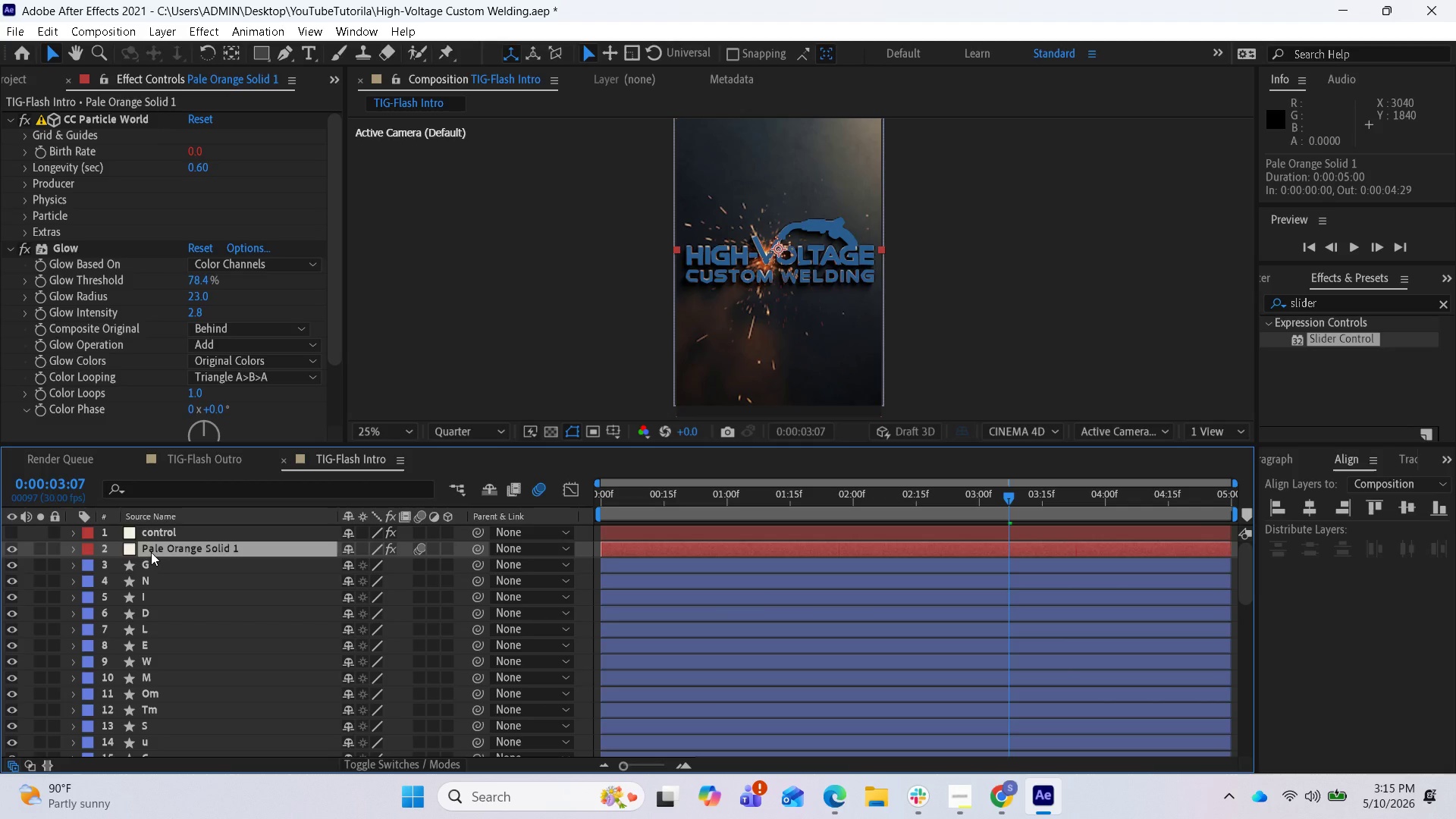 
right_click([151, 552])
 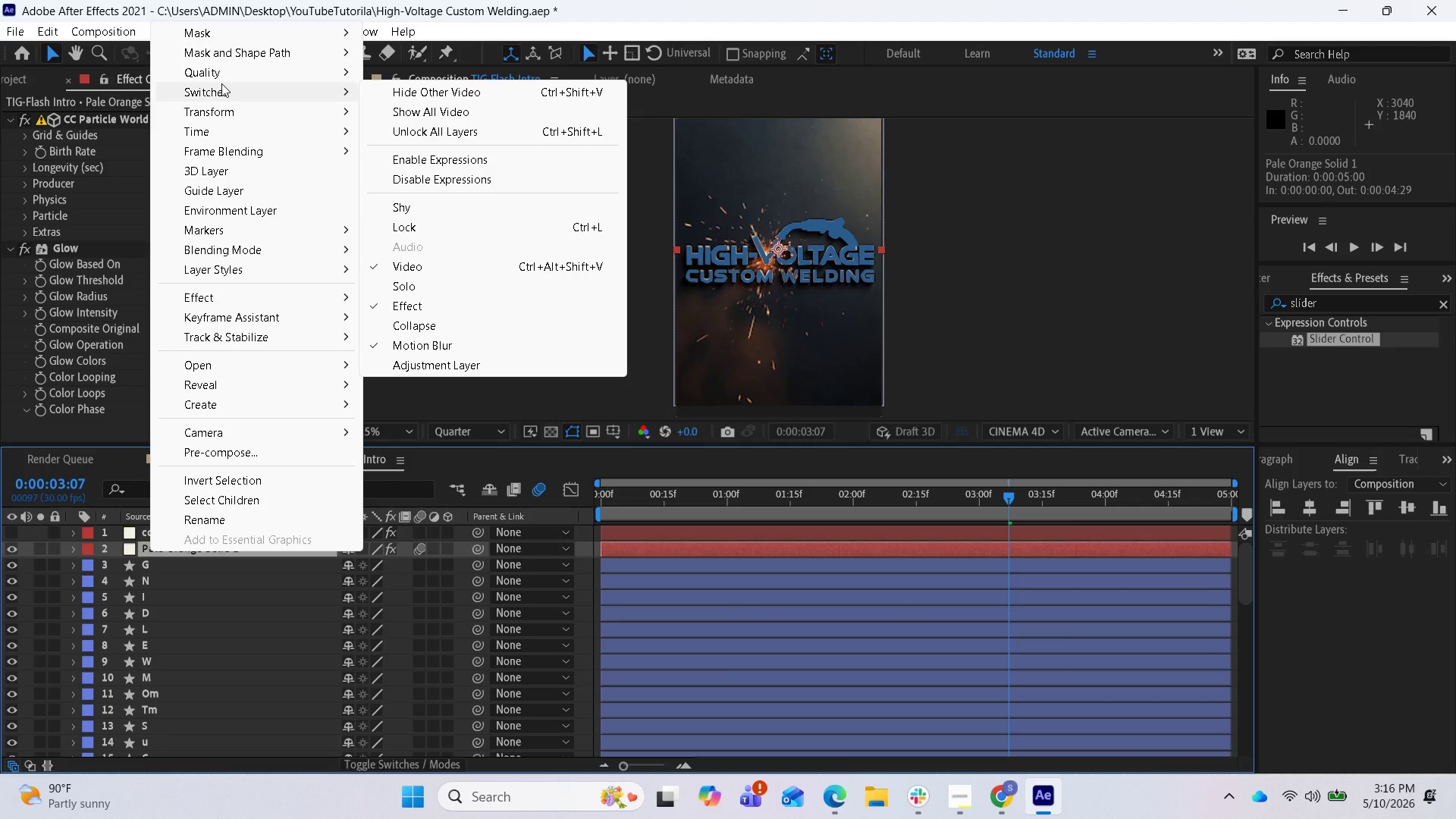 
wait(6.75)
 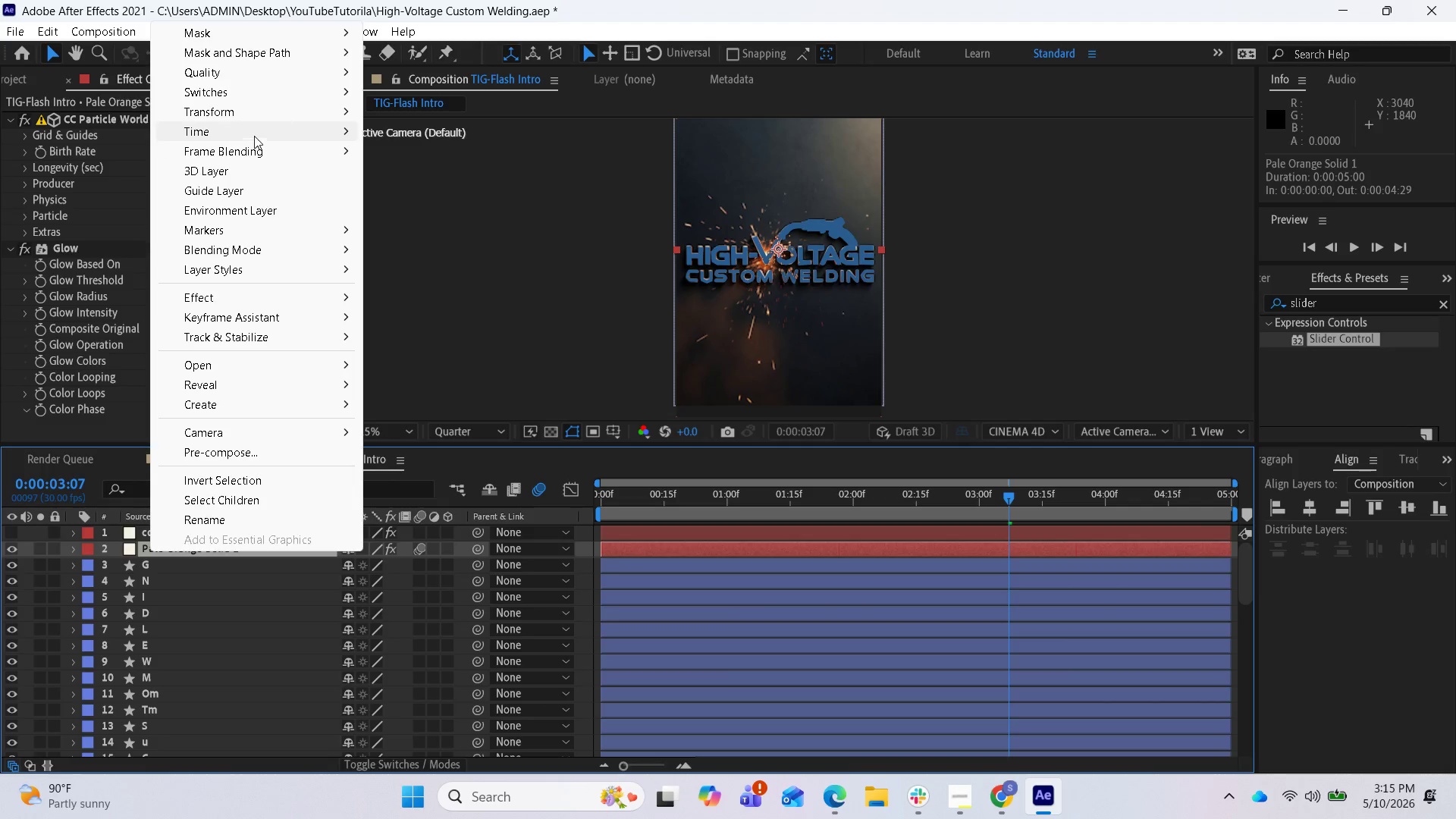 
left_click([141, 551])
 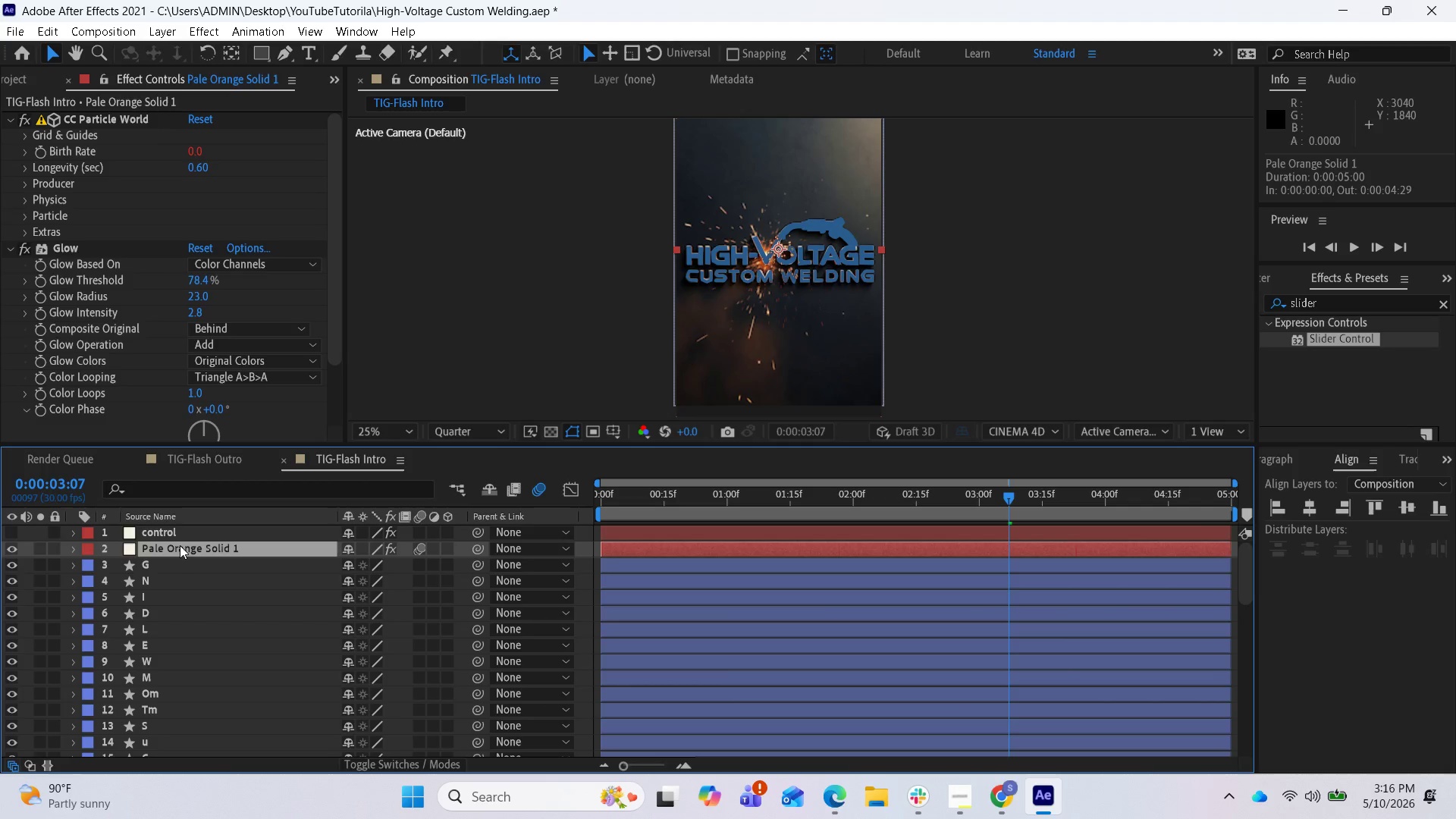 
scroll: coordinate [188, 687], scroll_direction: down, amount: 9.0
 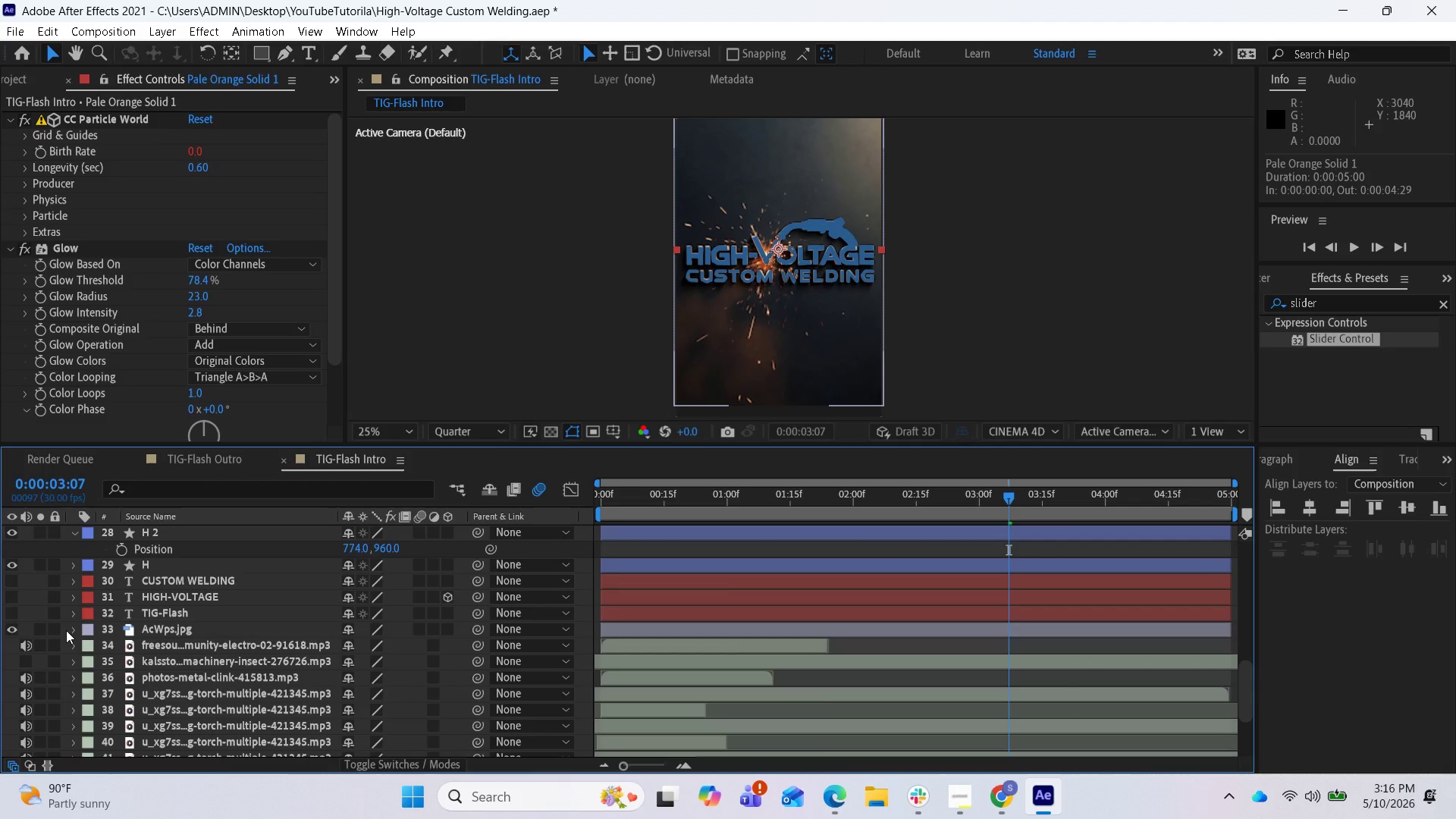 
scroll: coordinate [73, 626], scroll_direction: up, amount: 2.0
 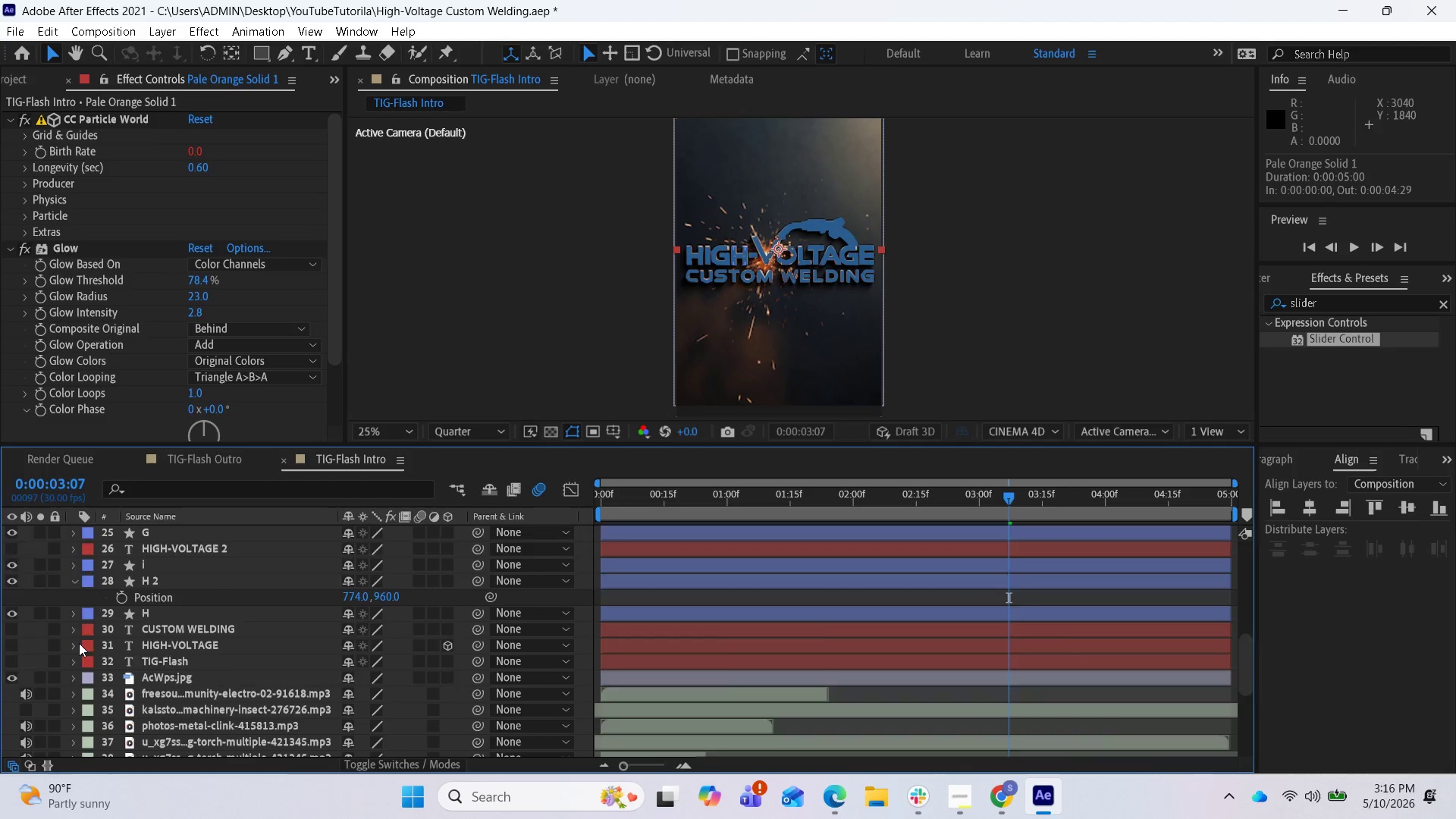 
scroll: coordinate [79, 639], scroll_direction: down, amount: 2.0
 